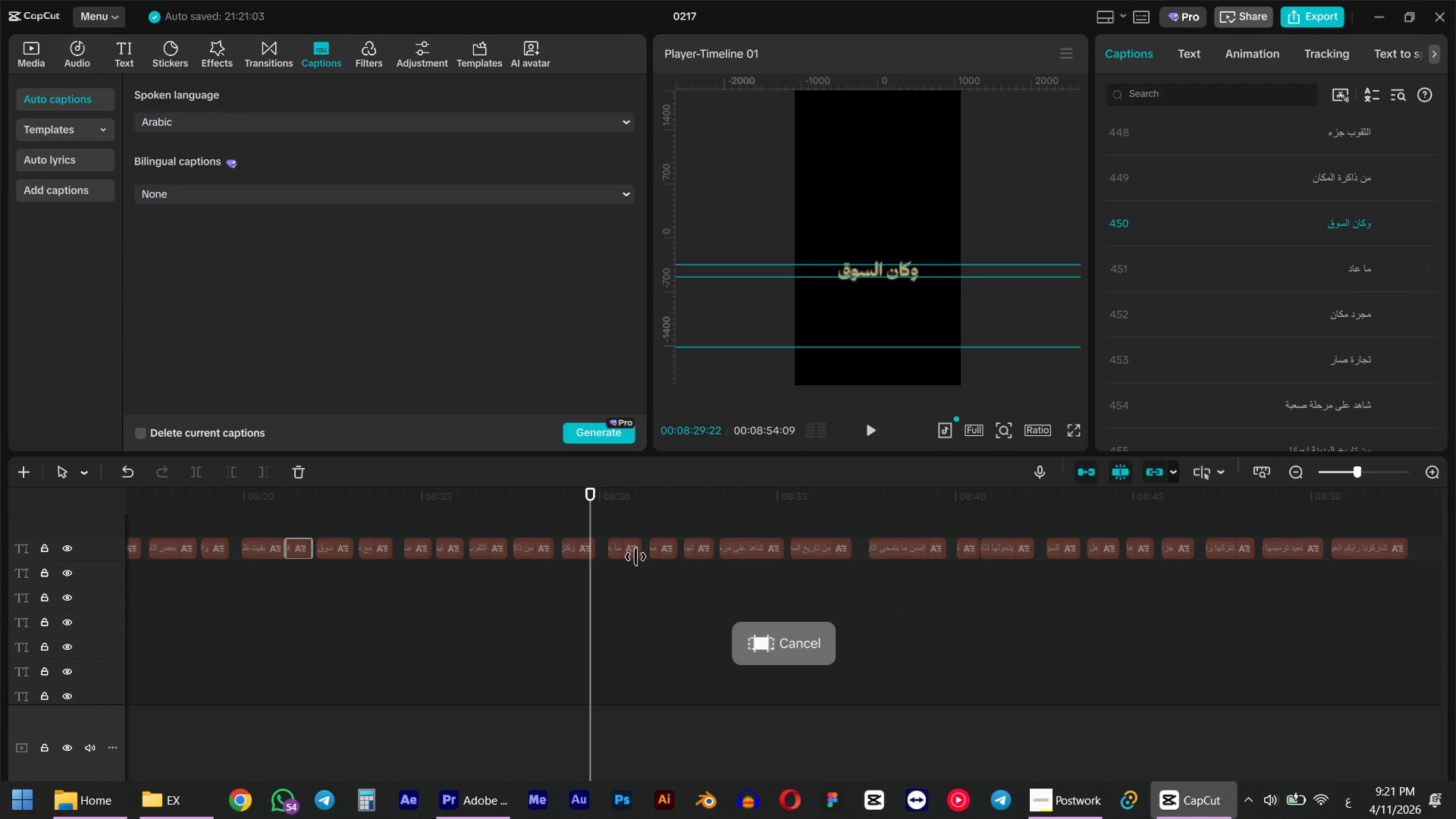 
left_click([626, 544])
 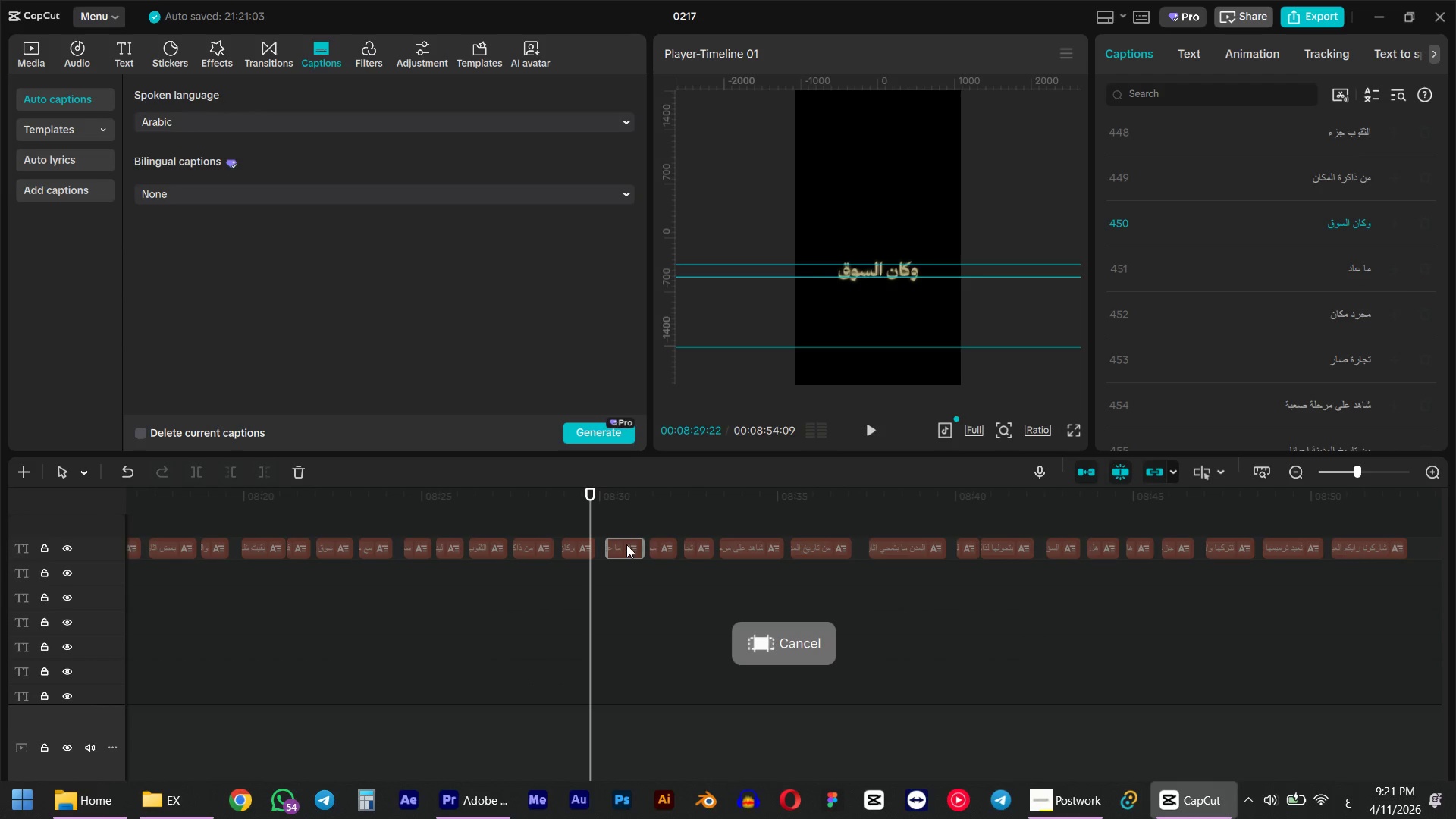 
key(Space)
 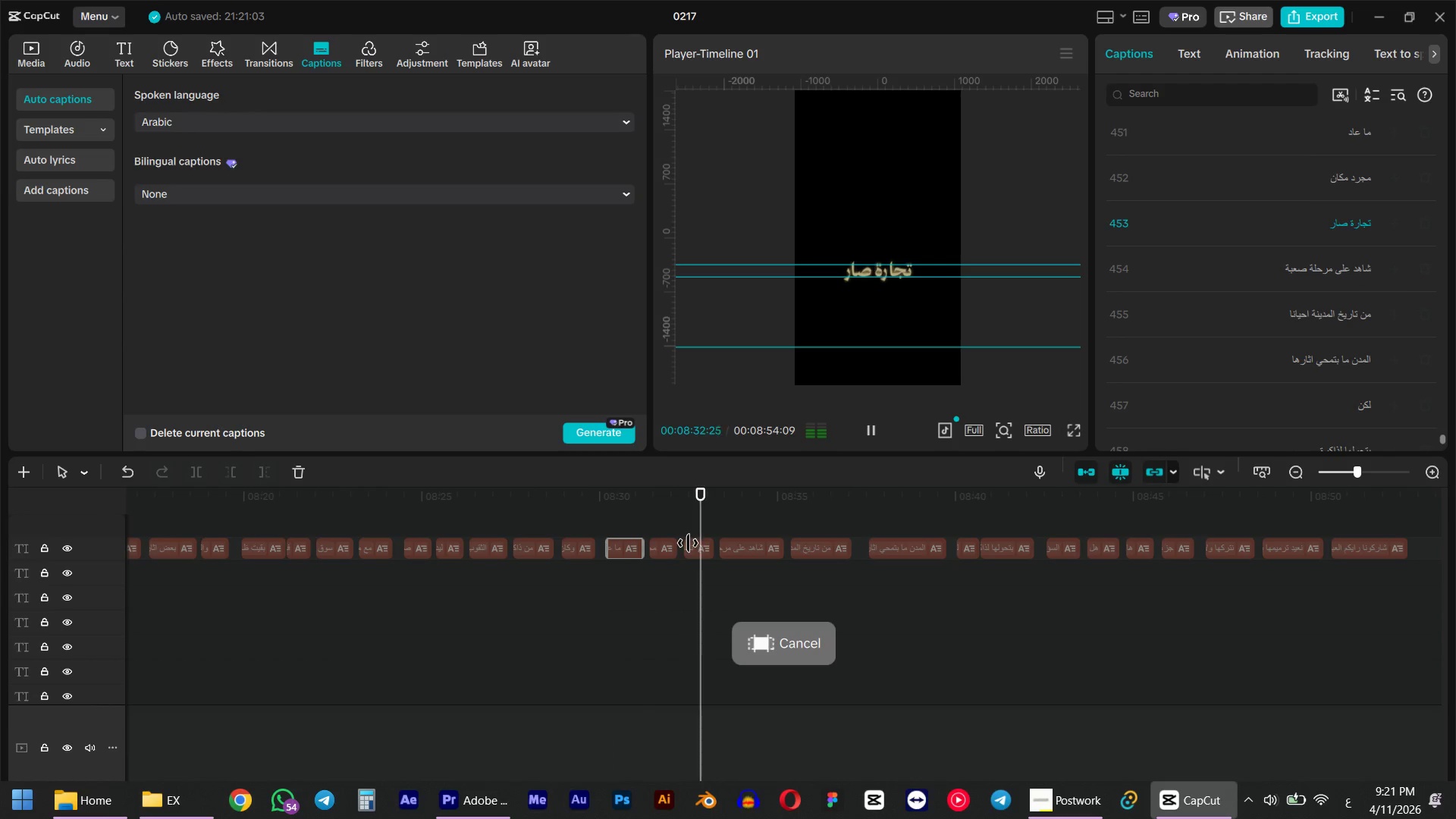 
key(Space)
 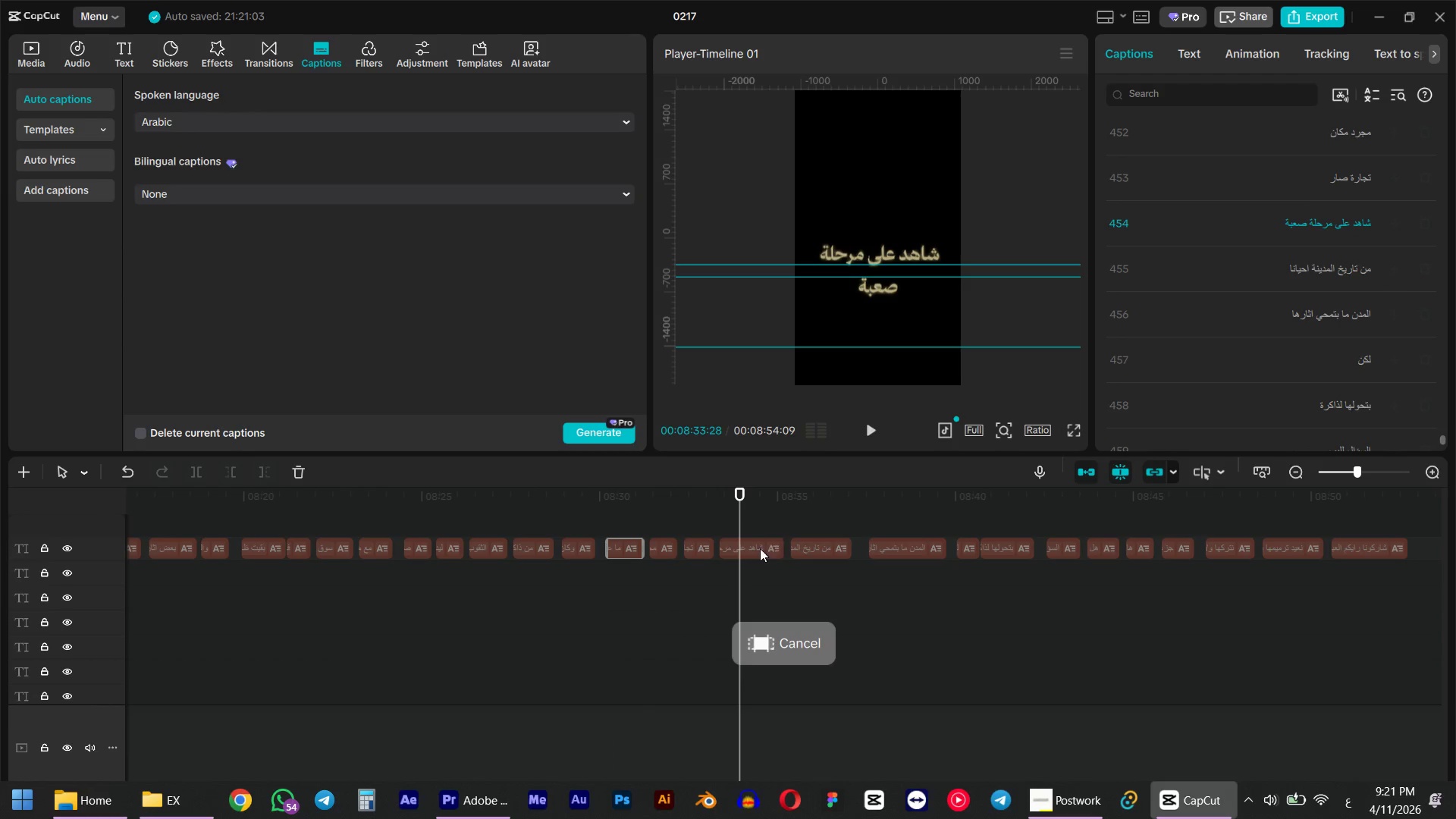 
left_click([755, 552])
 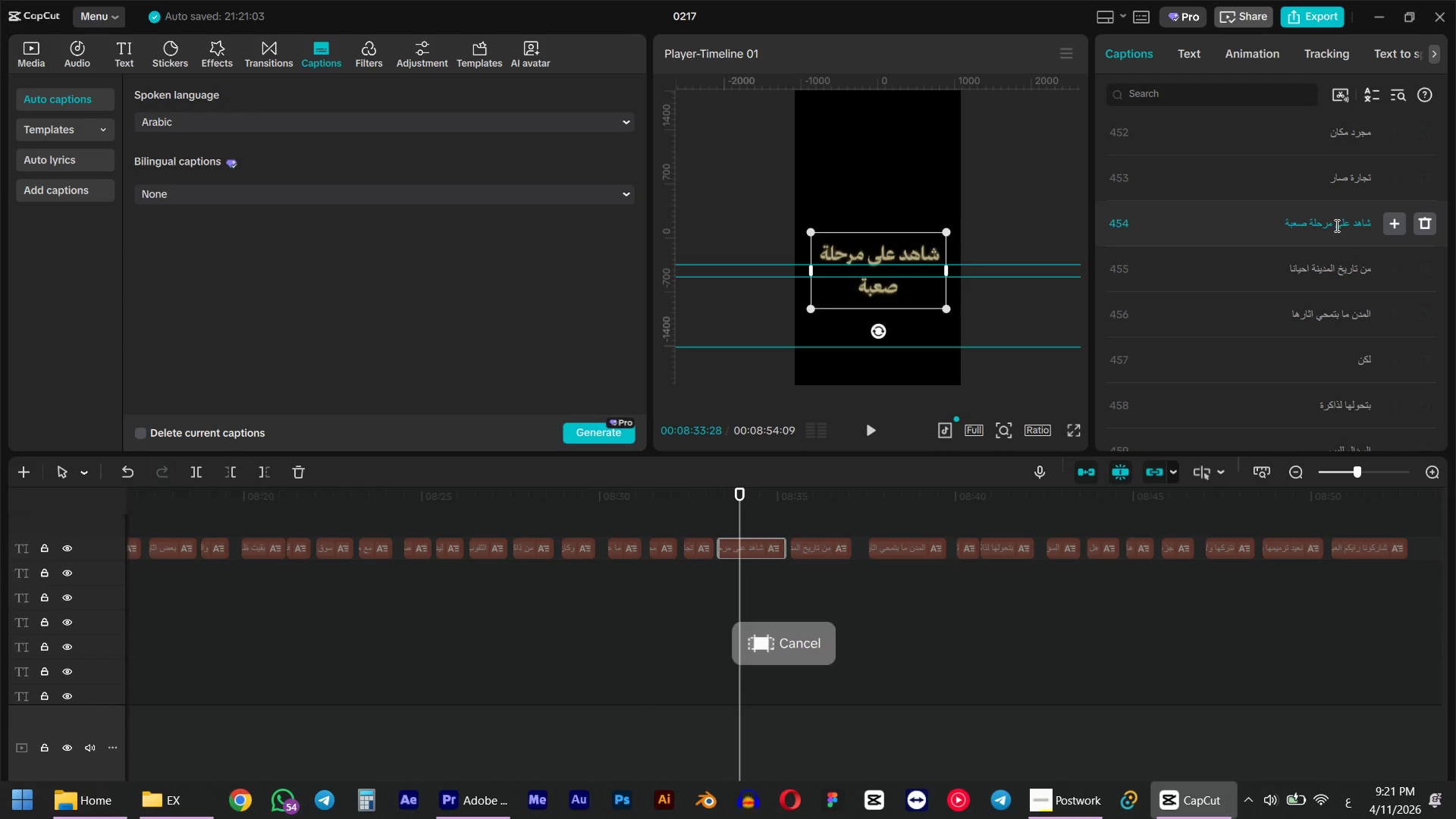 
left_click([1327, 226])
 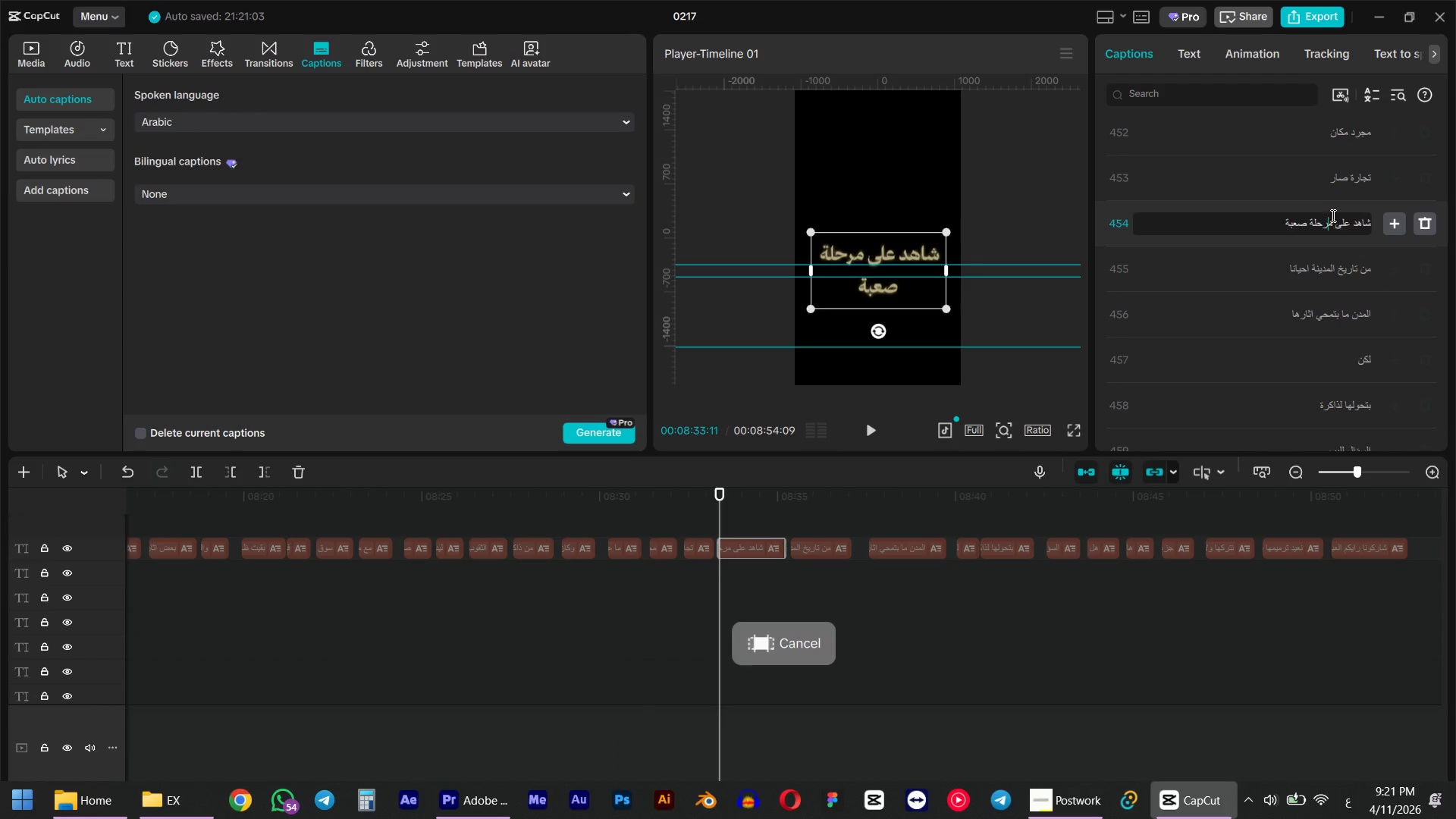 
left_click([1329, 223])
 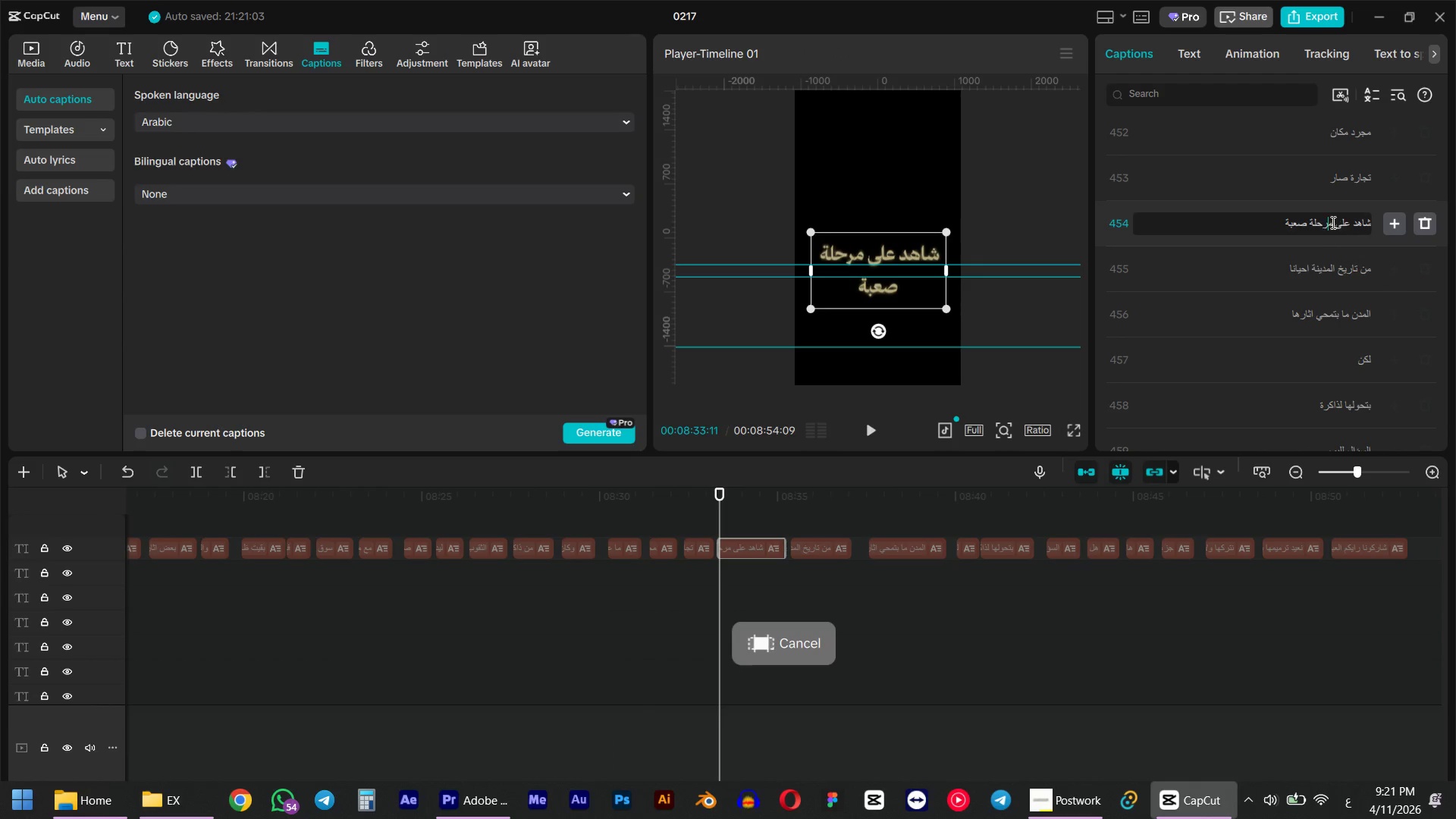 
left_click([1332, 222])
 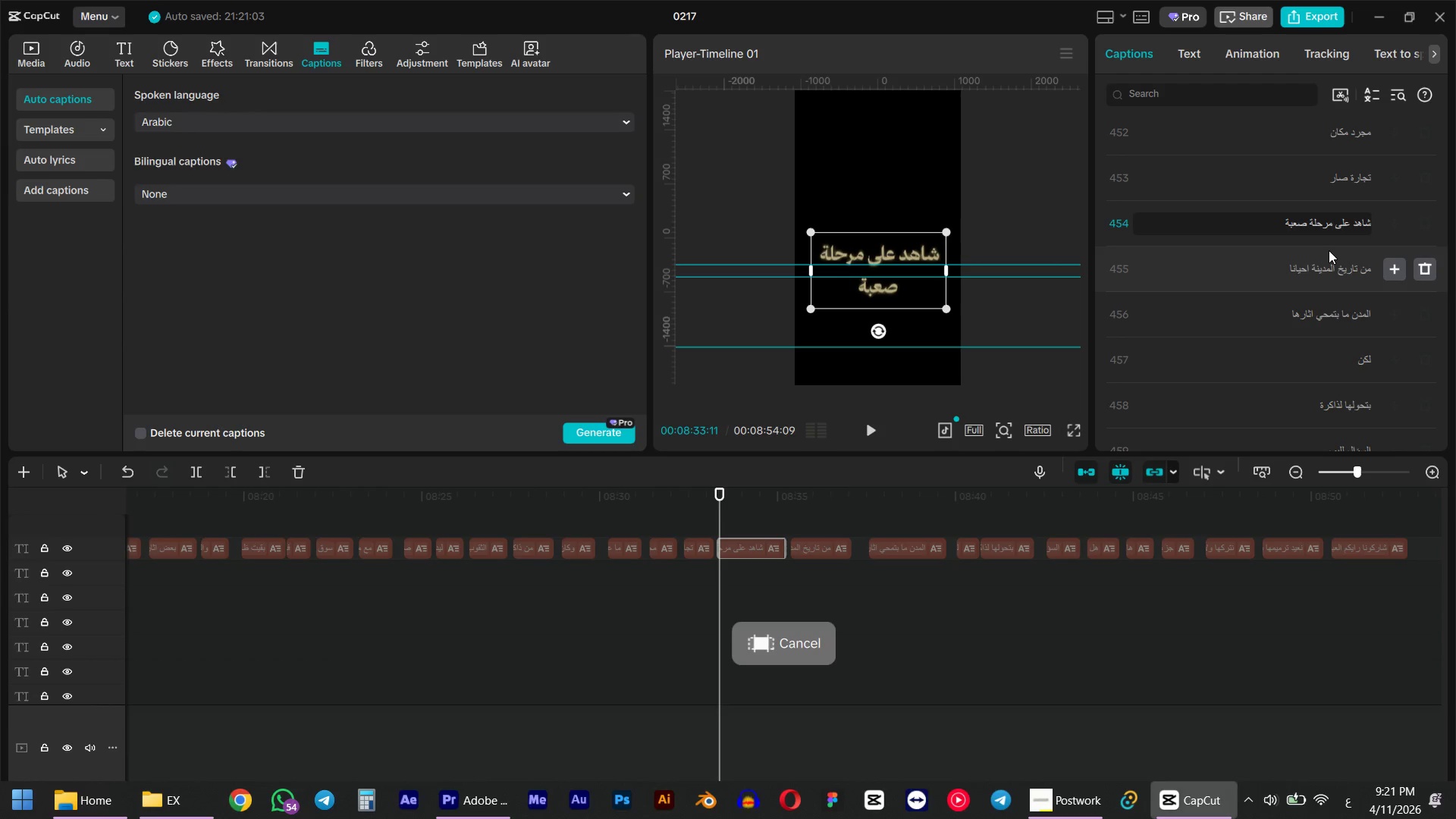 
hold_key(key=Enter, duration=8.91)
 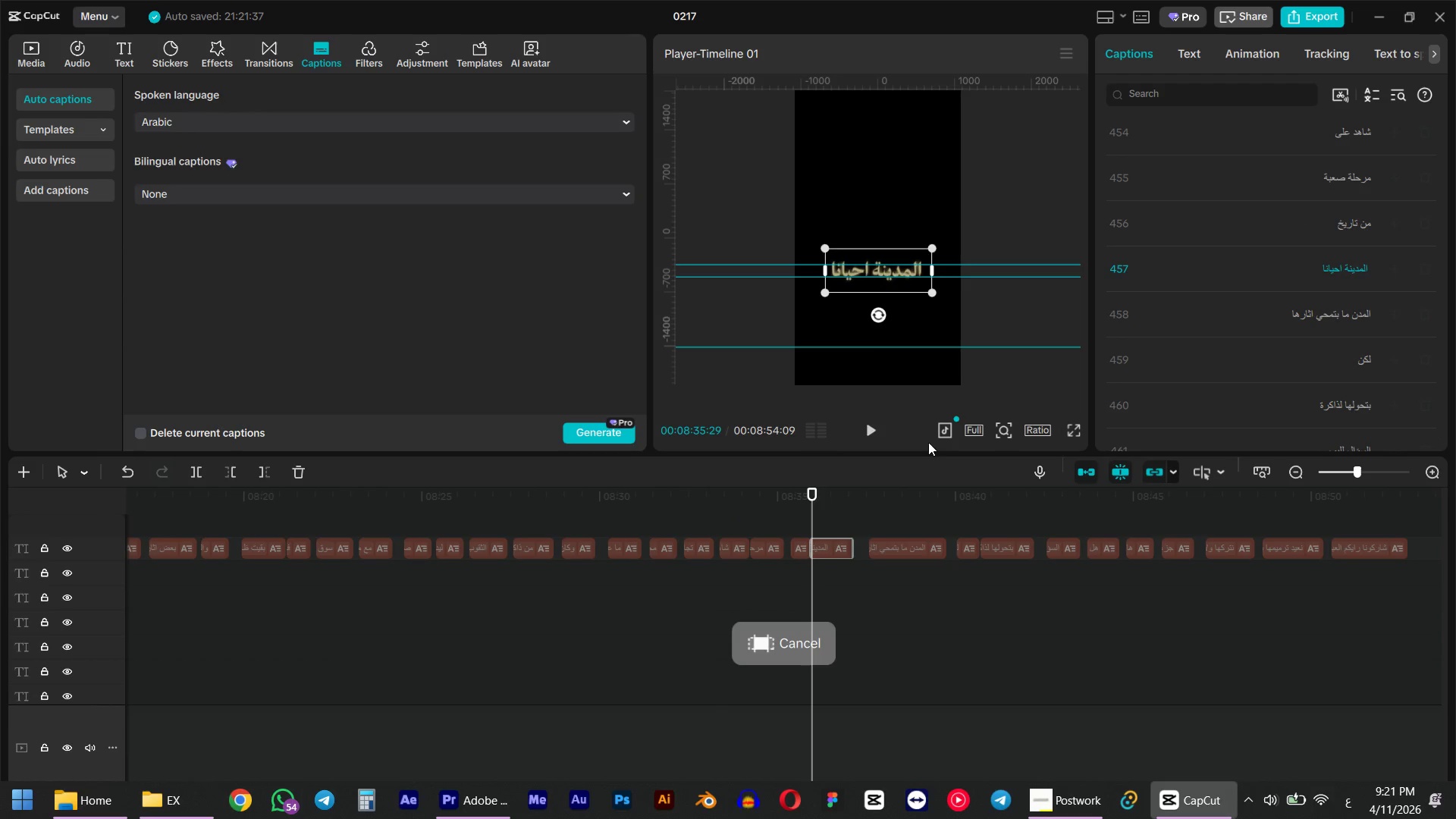 
left_click([740, 511])
 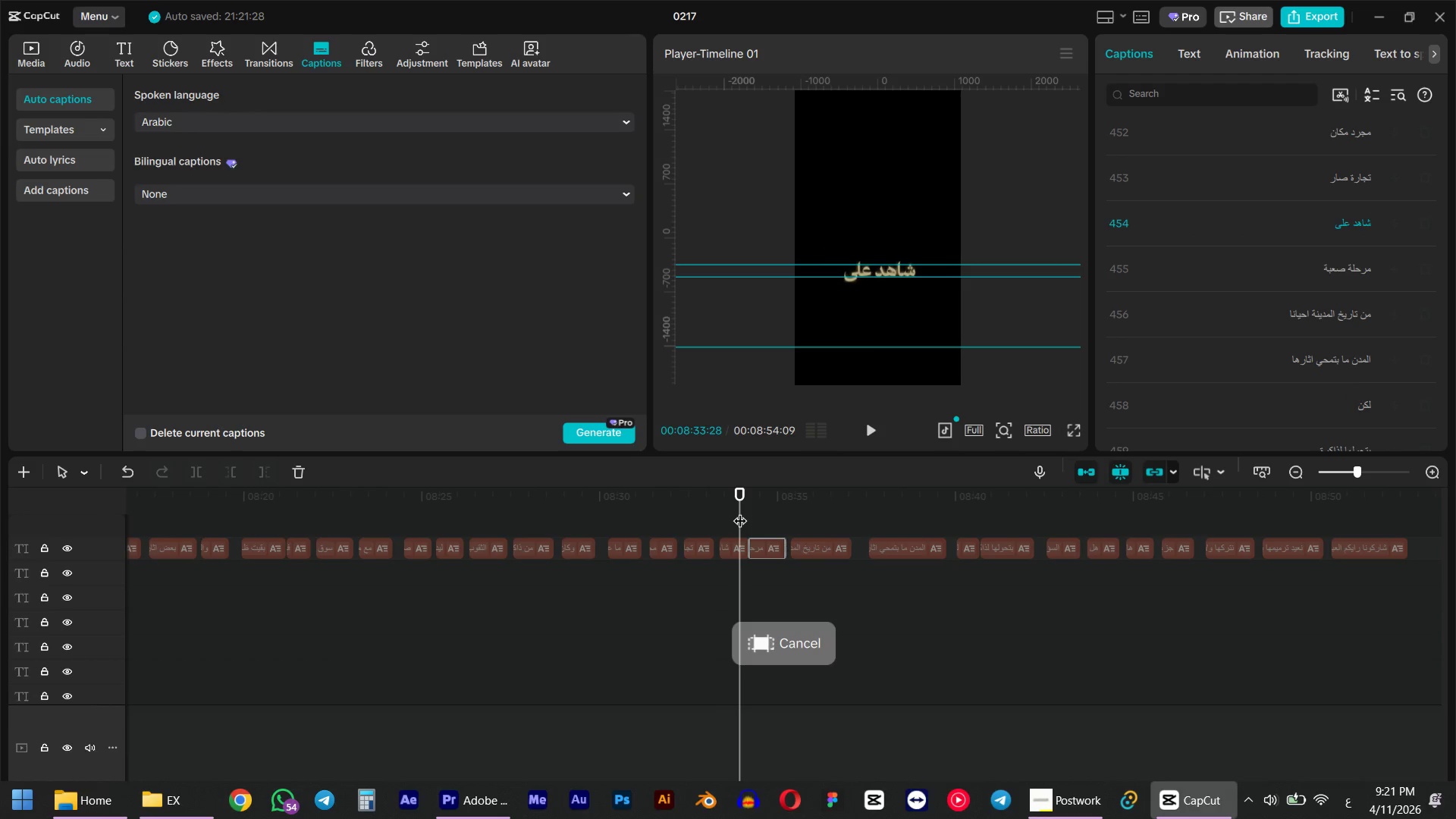 
key(Space)
 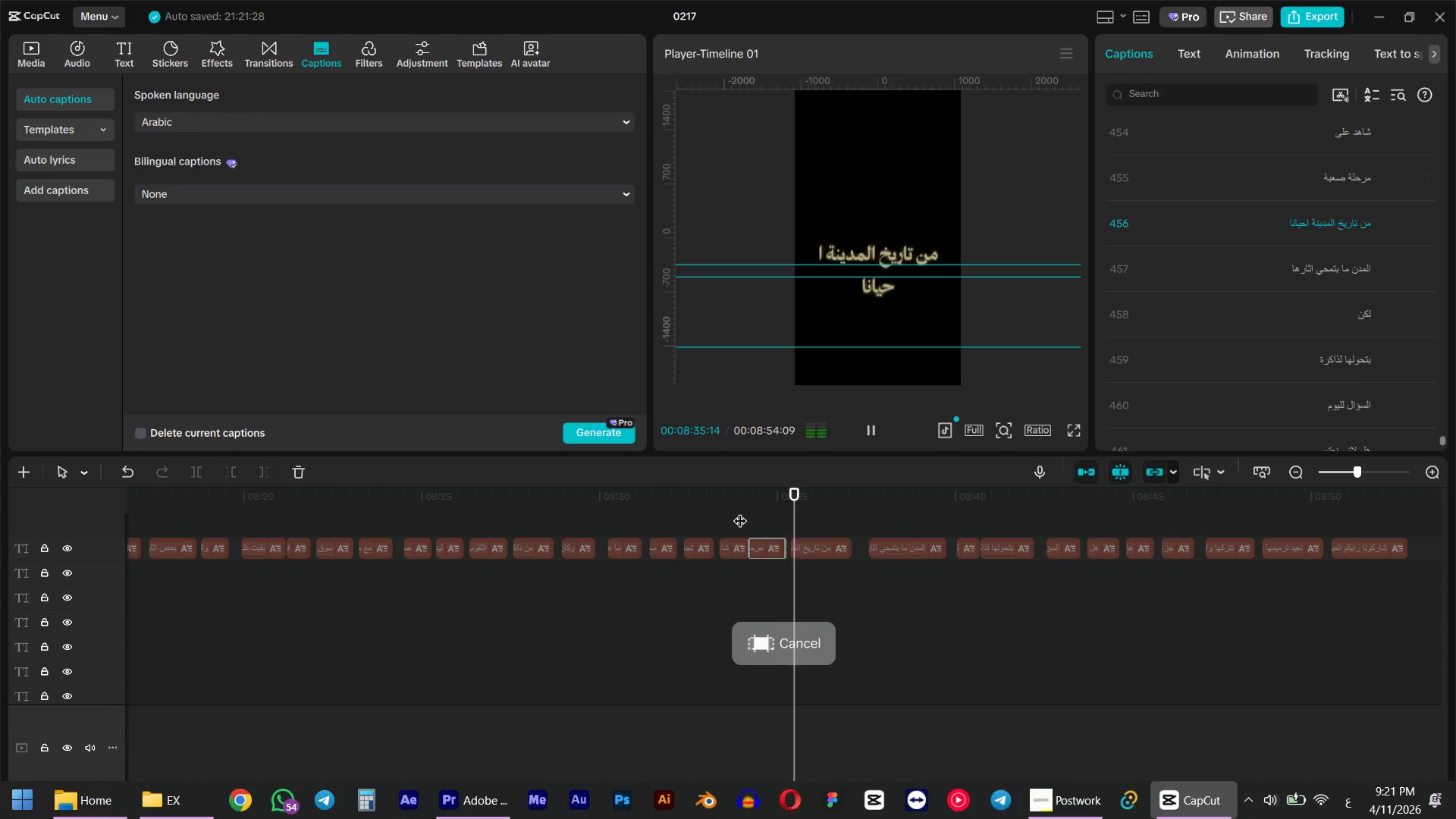 
key(Space)
 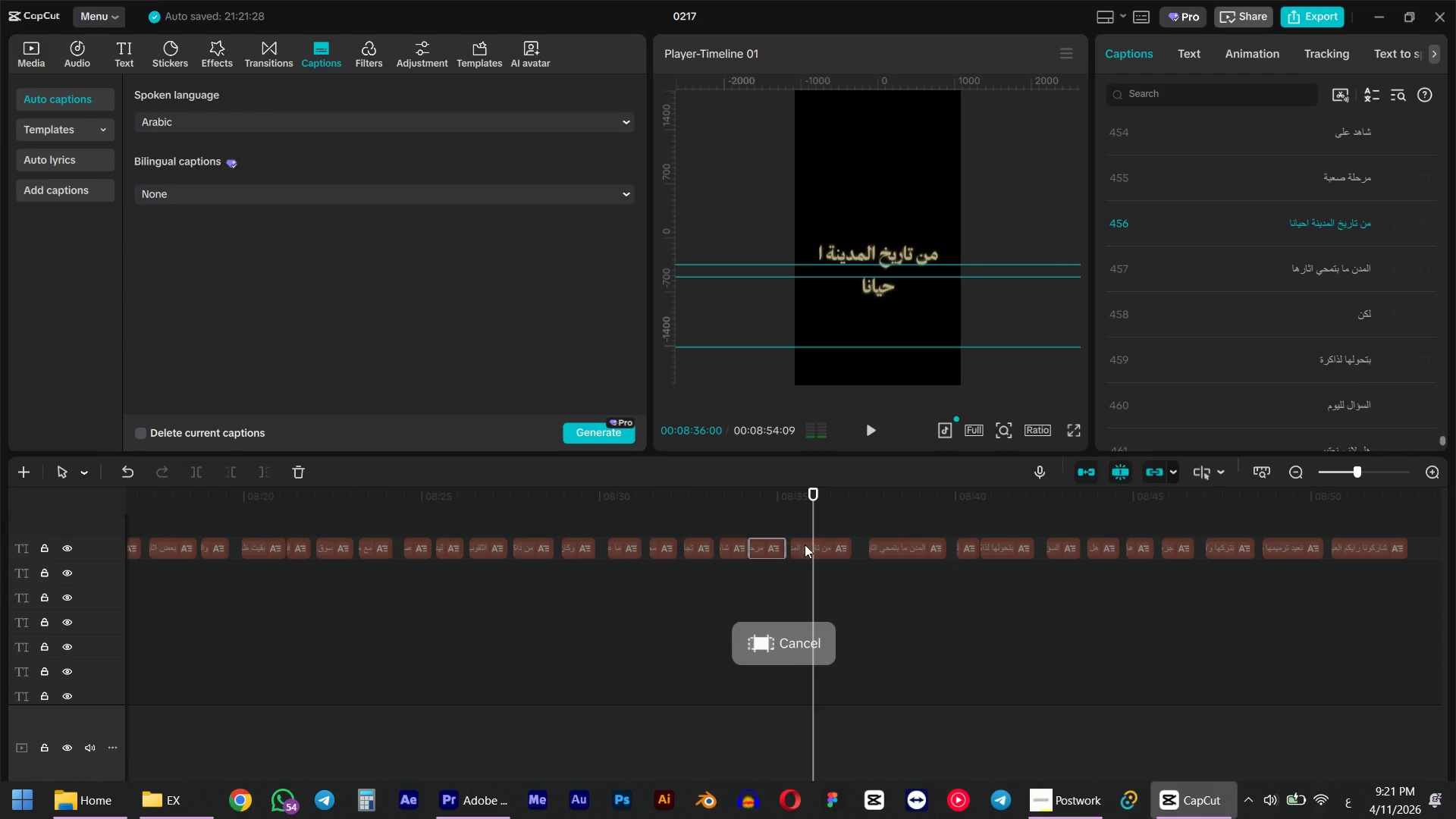 
left_click([822, 557])
 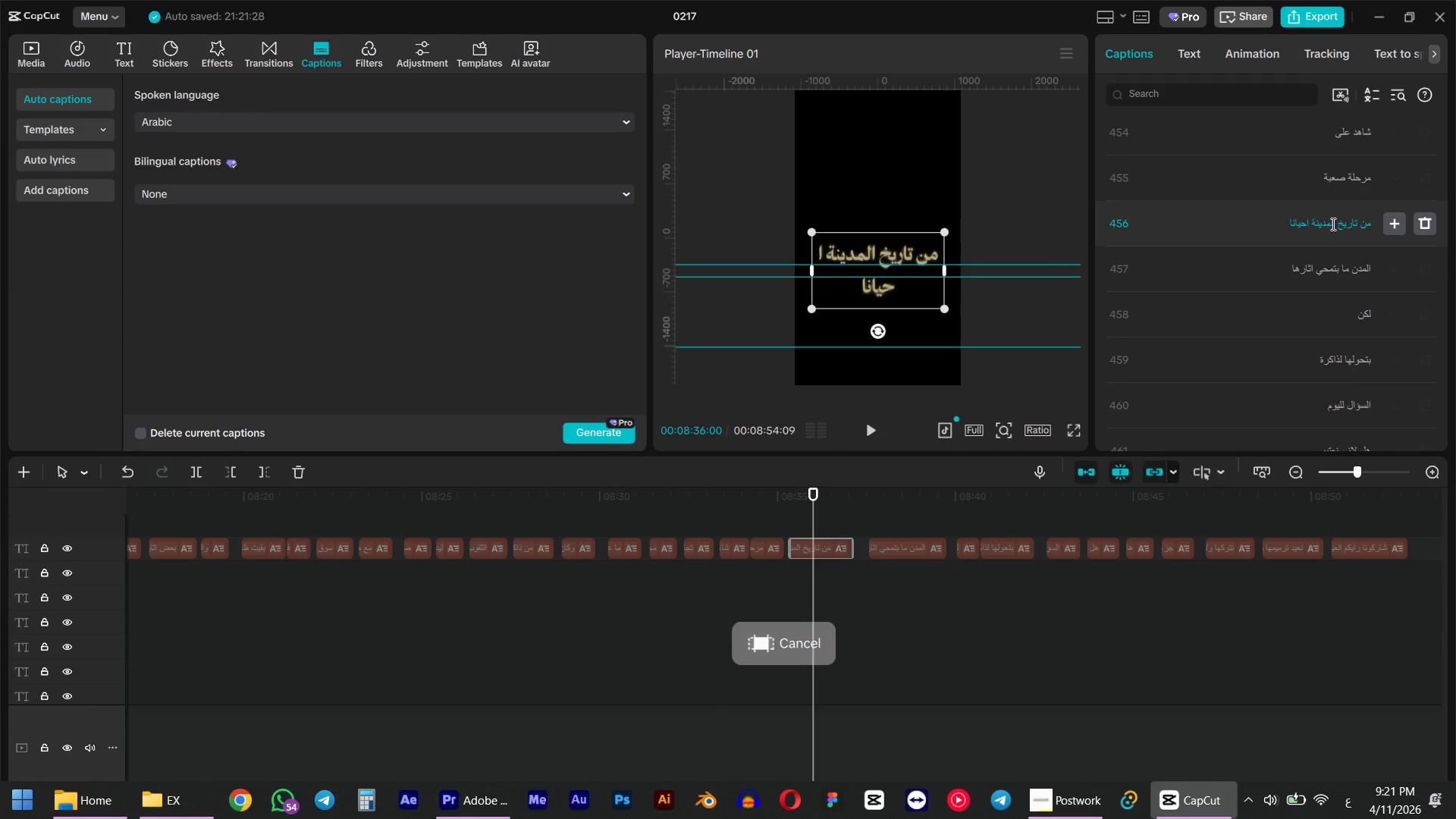 
left_click([1331, 223])
 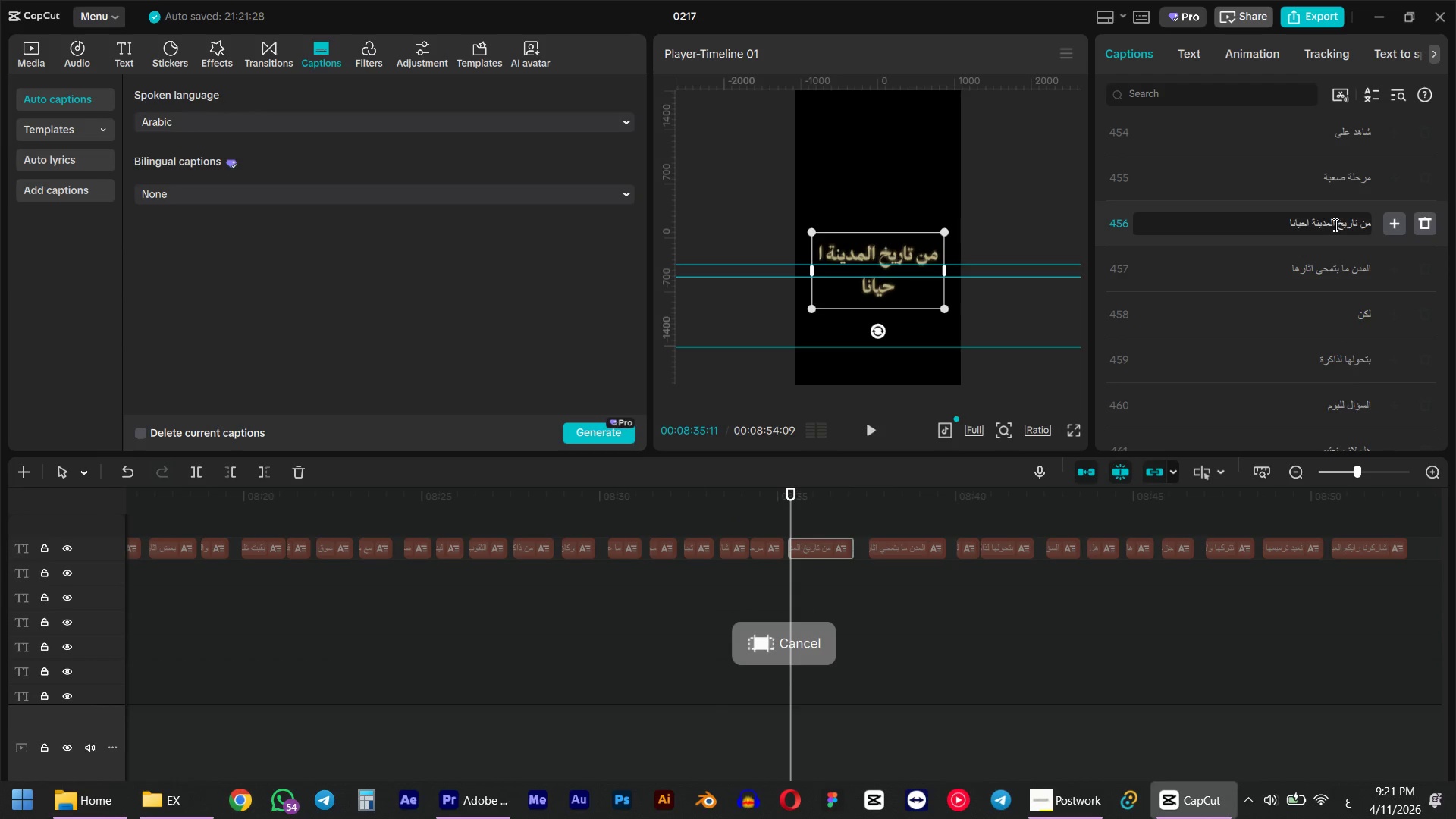 
left_click([1338, 224])
 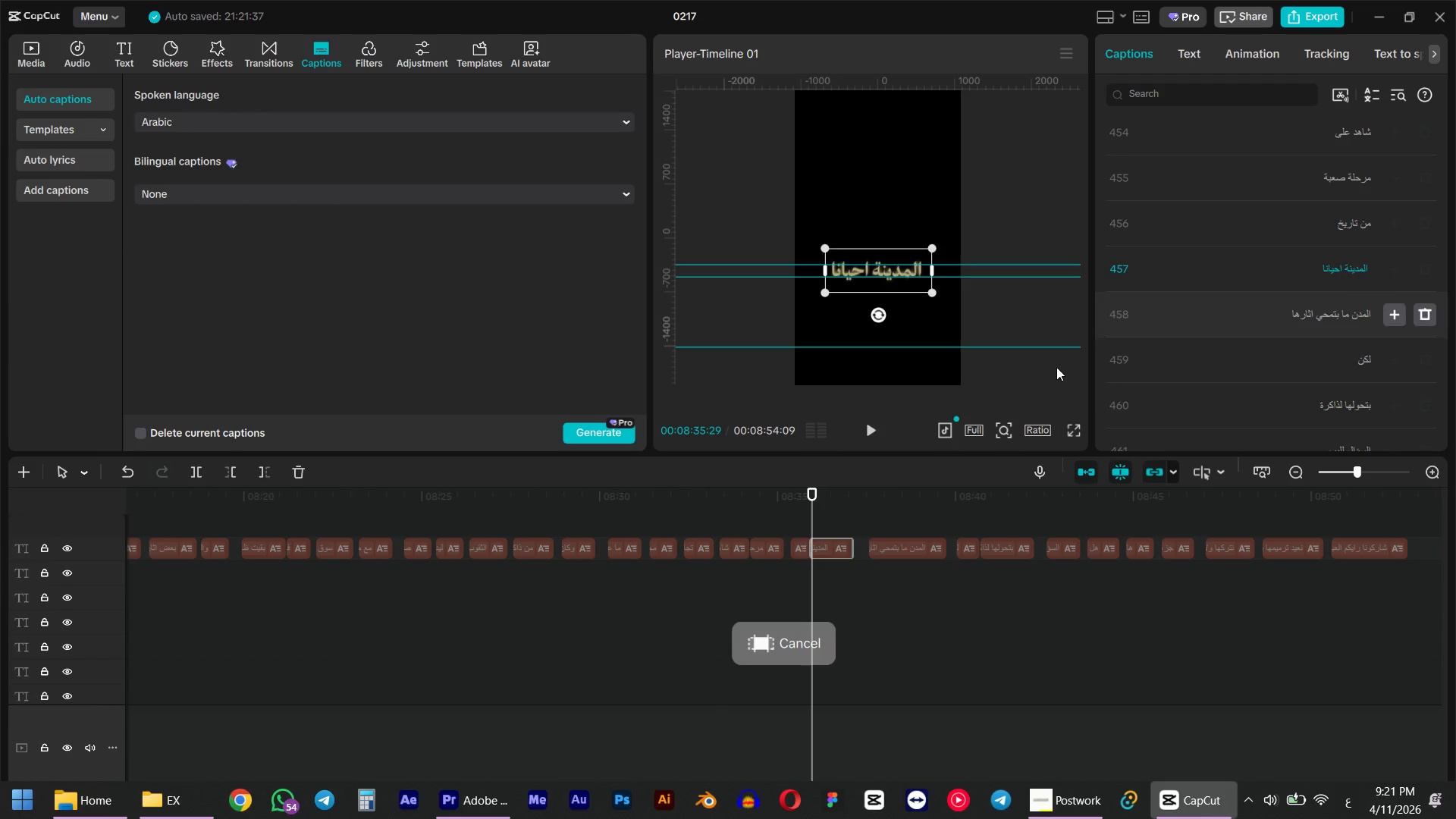 
key(Space)
 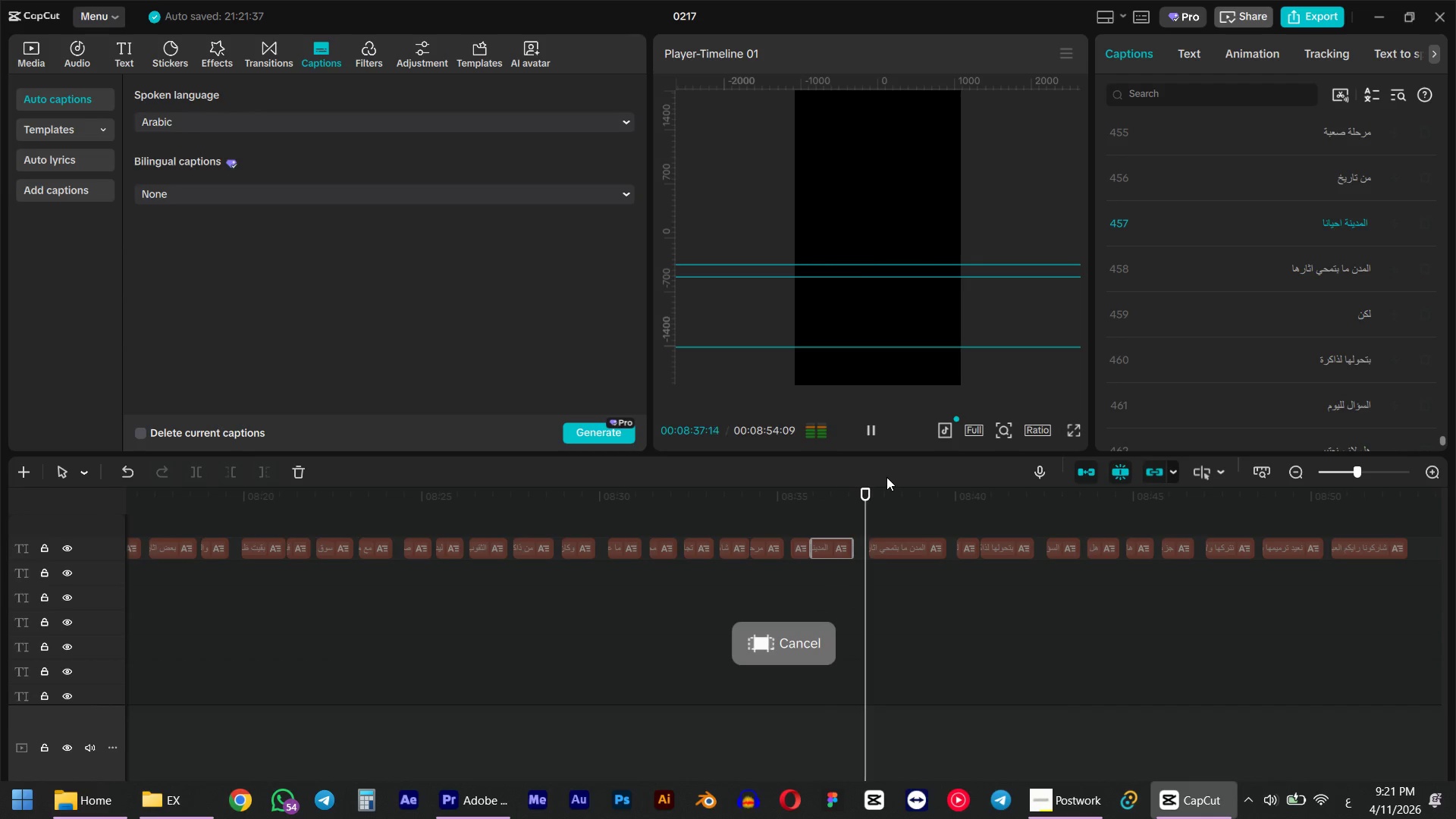 
key(Space)
 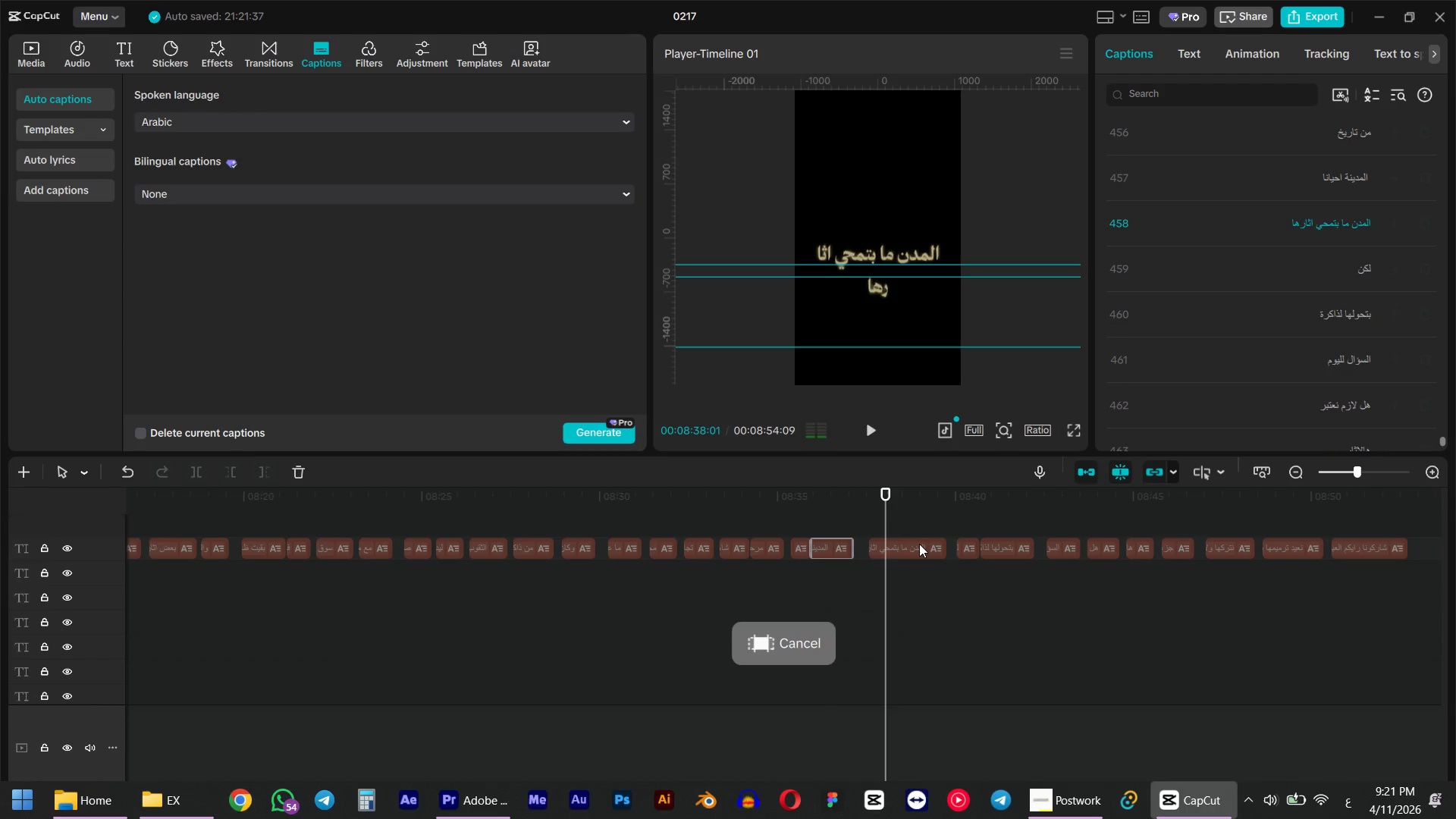 
left_click([919, 544])
 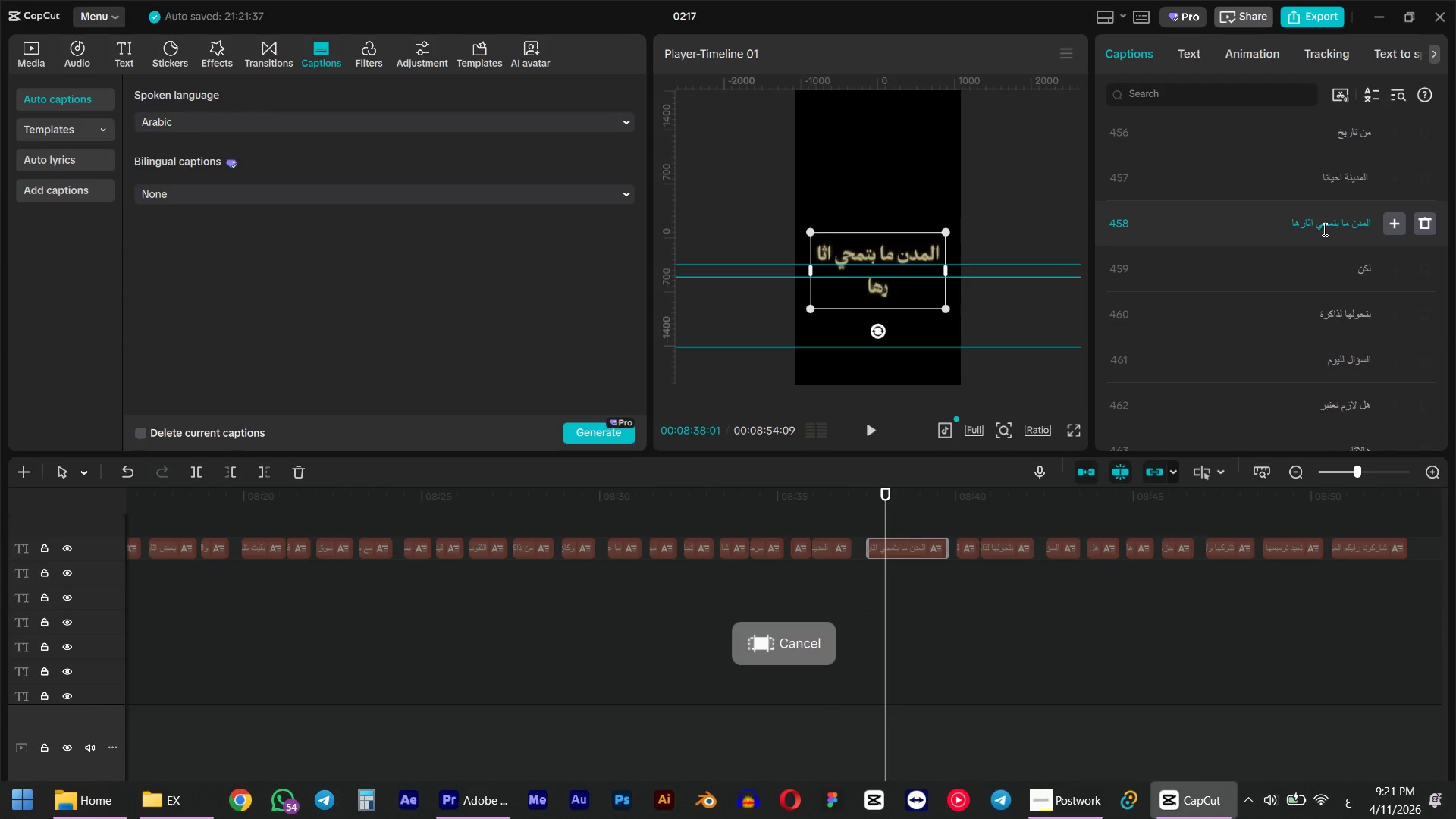 
left_click([1316, 224])
 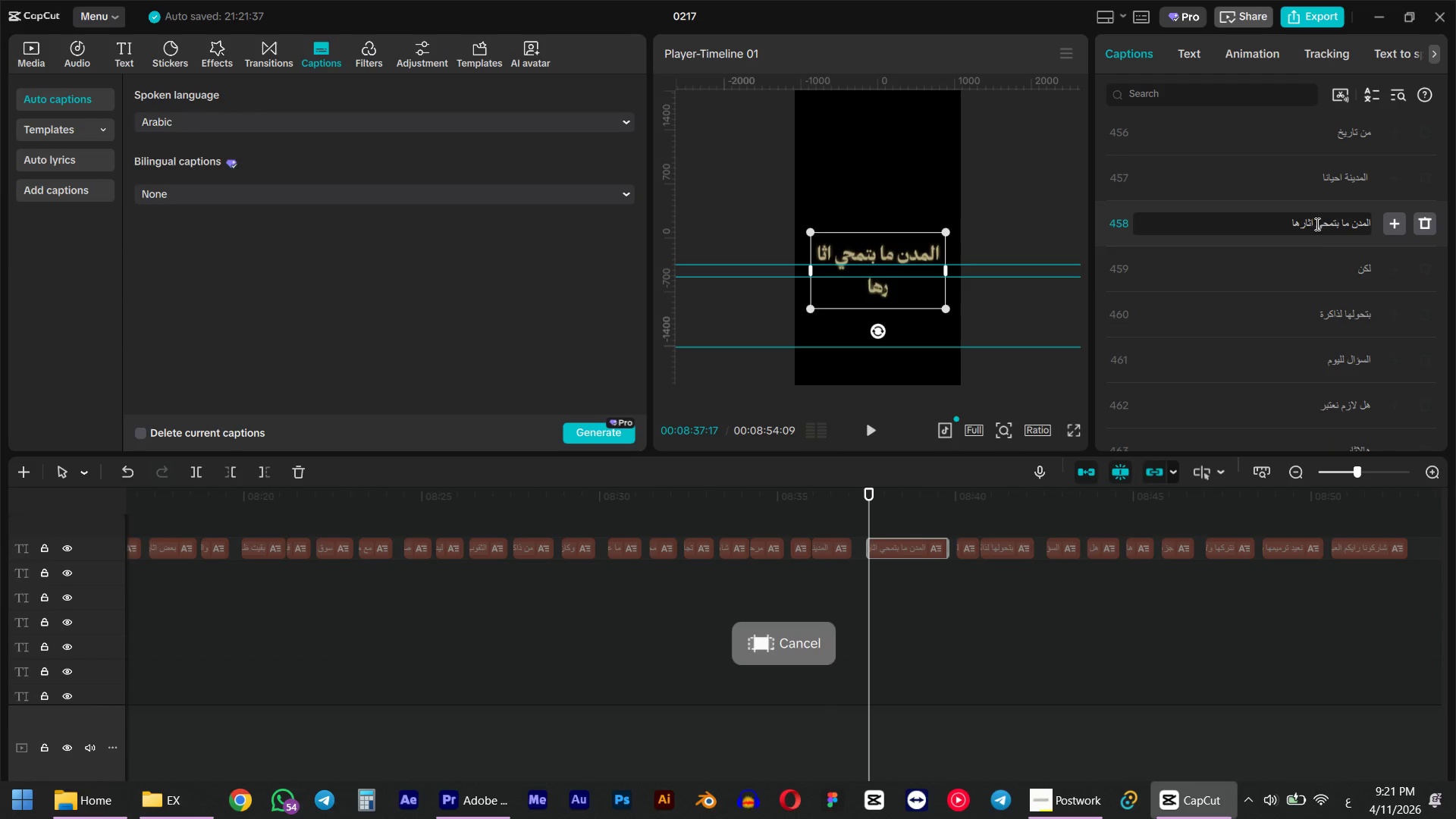 
key(Enter)
 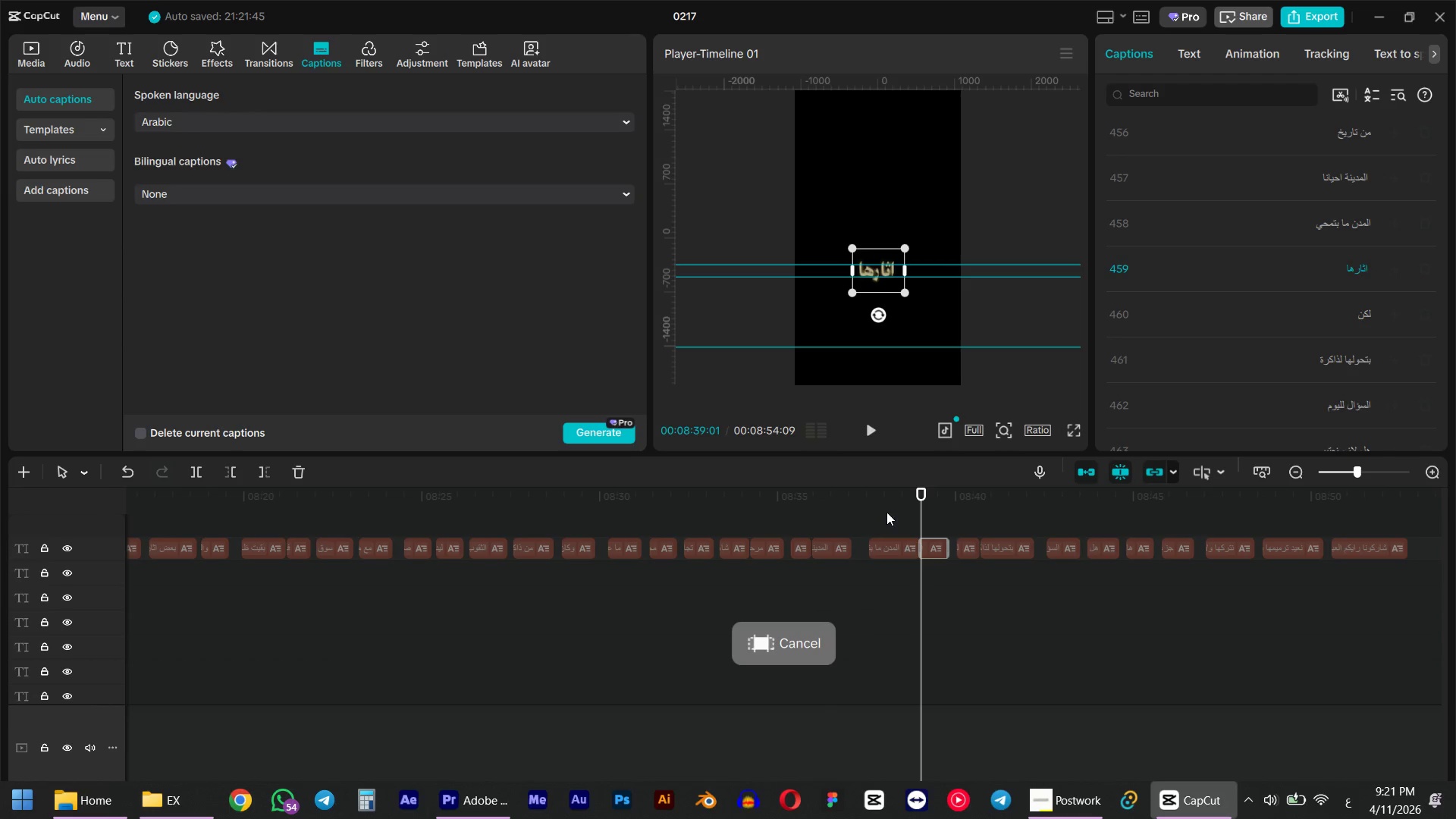 
left_click([906, 519])
 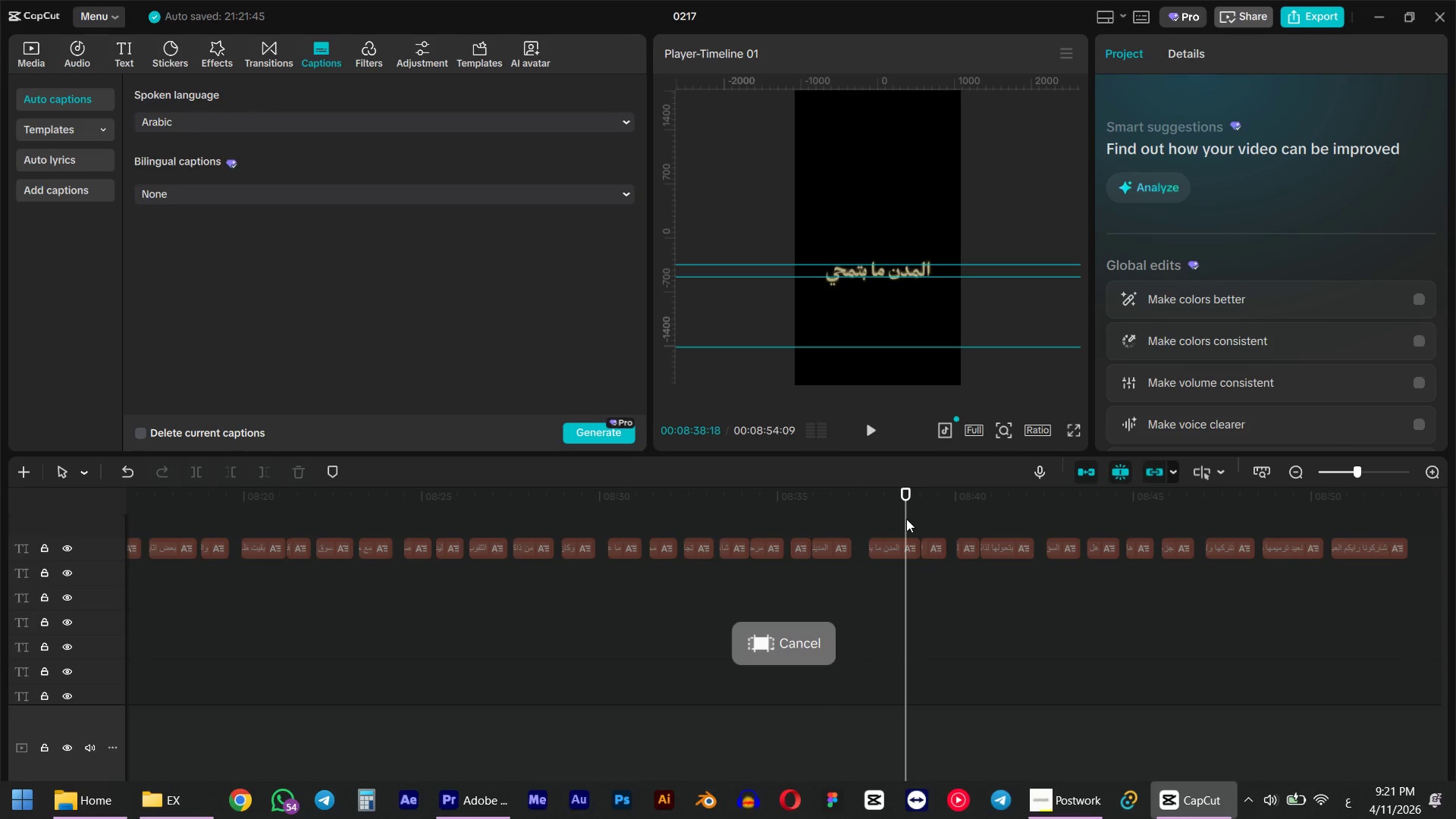 
key(Space)
 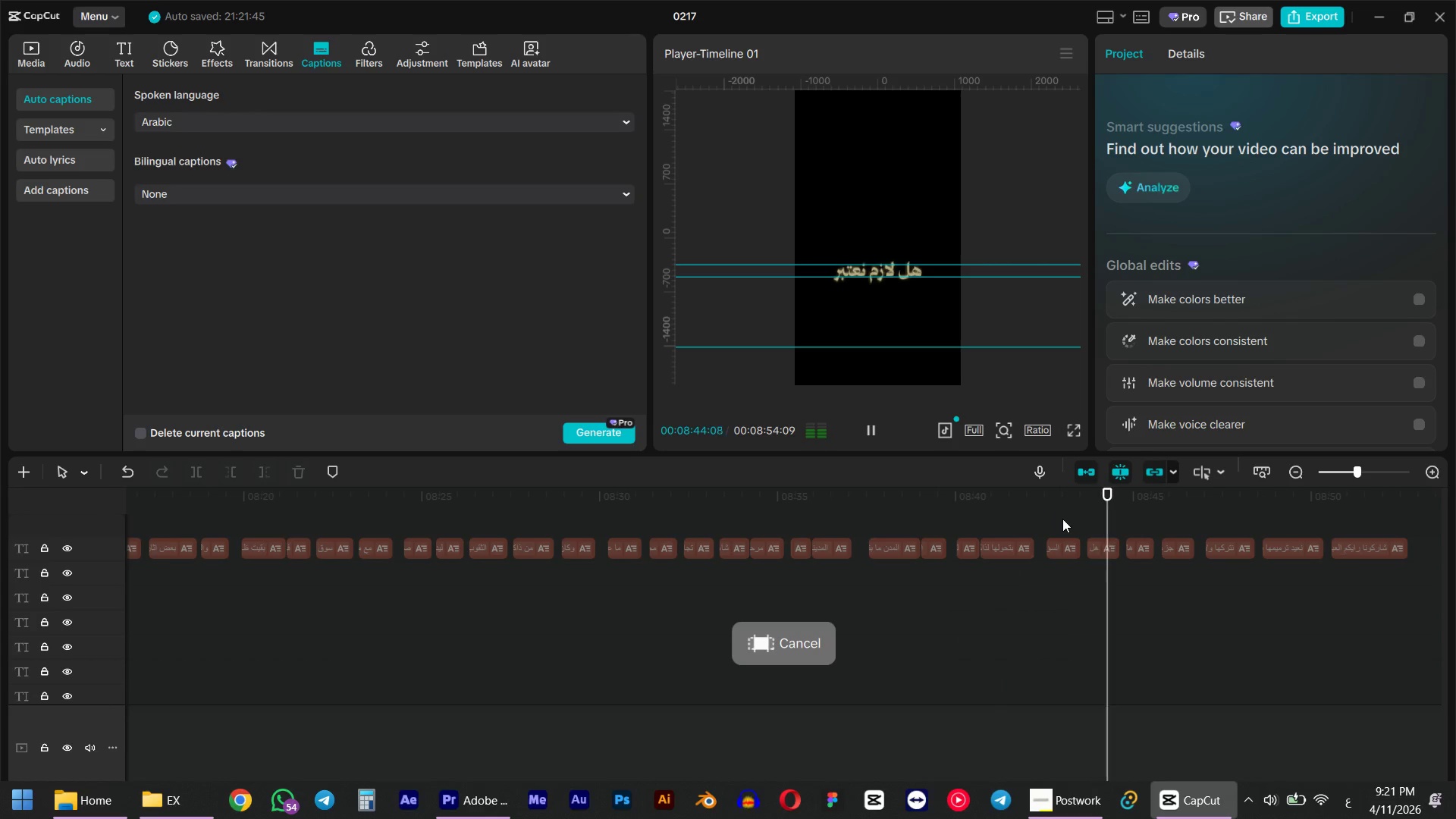 
wait(7.73)
 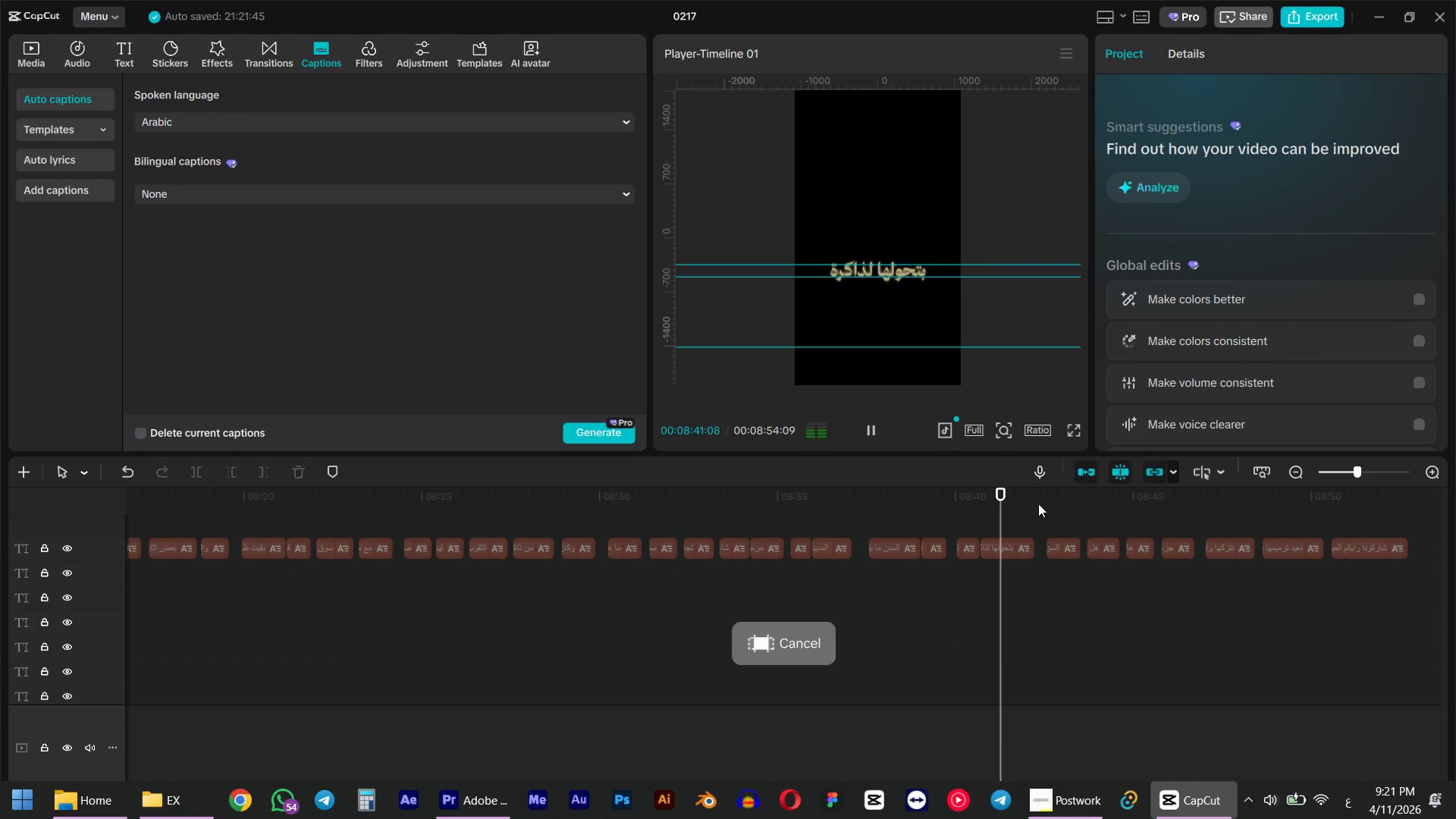 
hold_key(key=AltLeft, duration=0.42)
scroll: coordinate [1023, 570], scroll_direction: down, amount: 5.0
 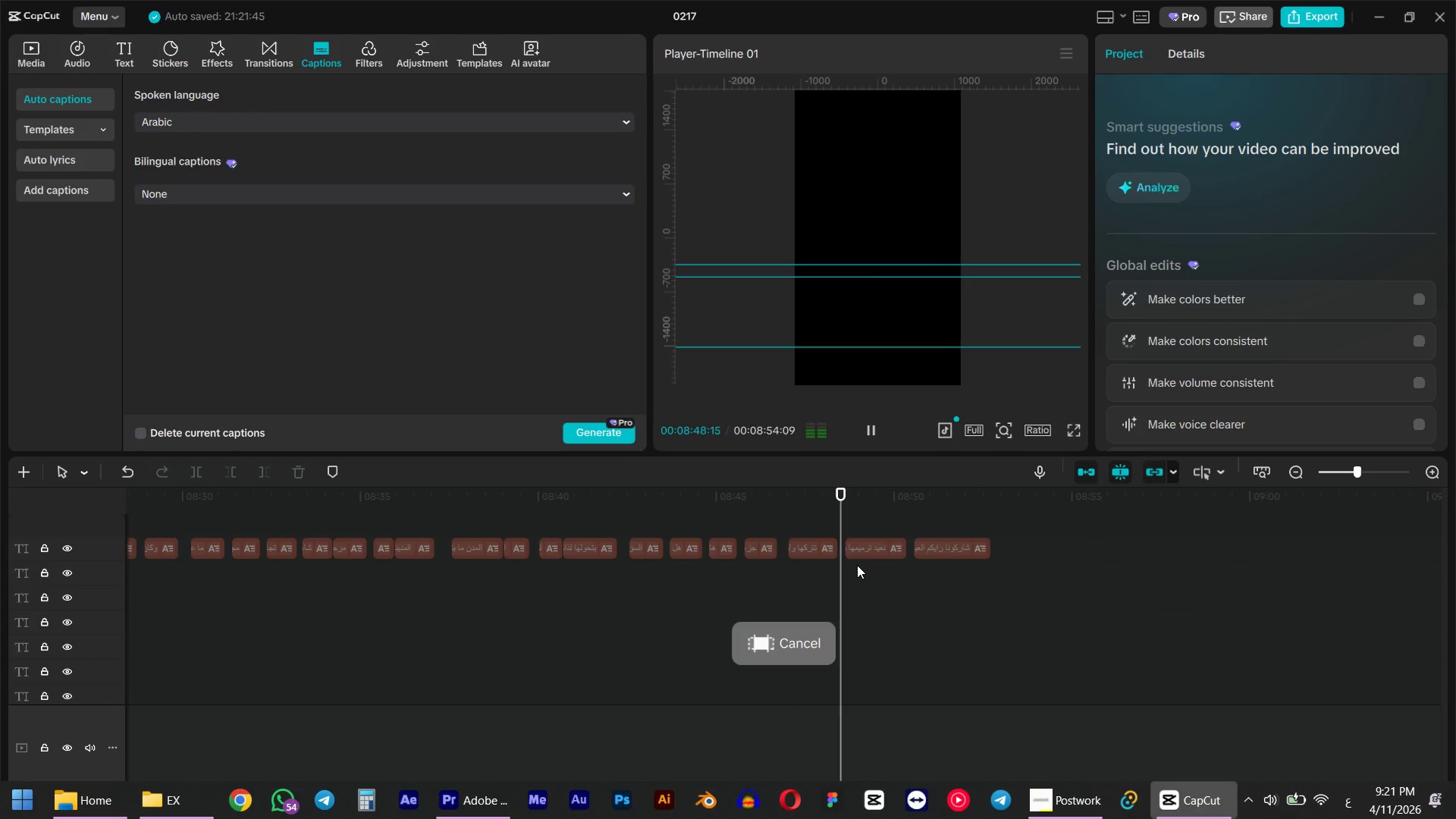 
key(Space)
 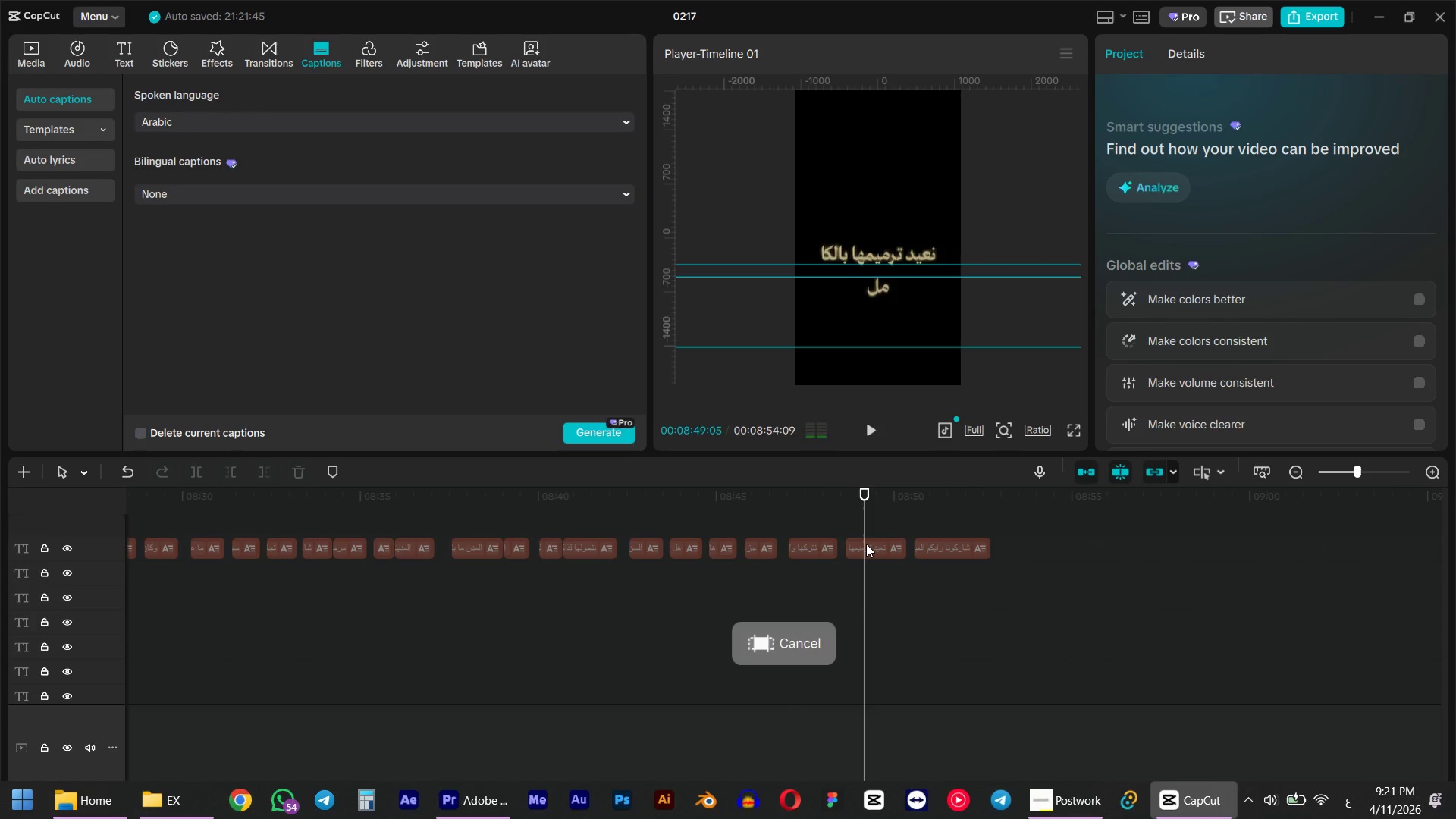 
left_click([866, 544])
 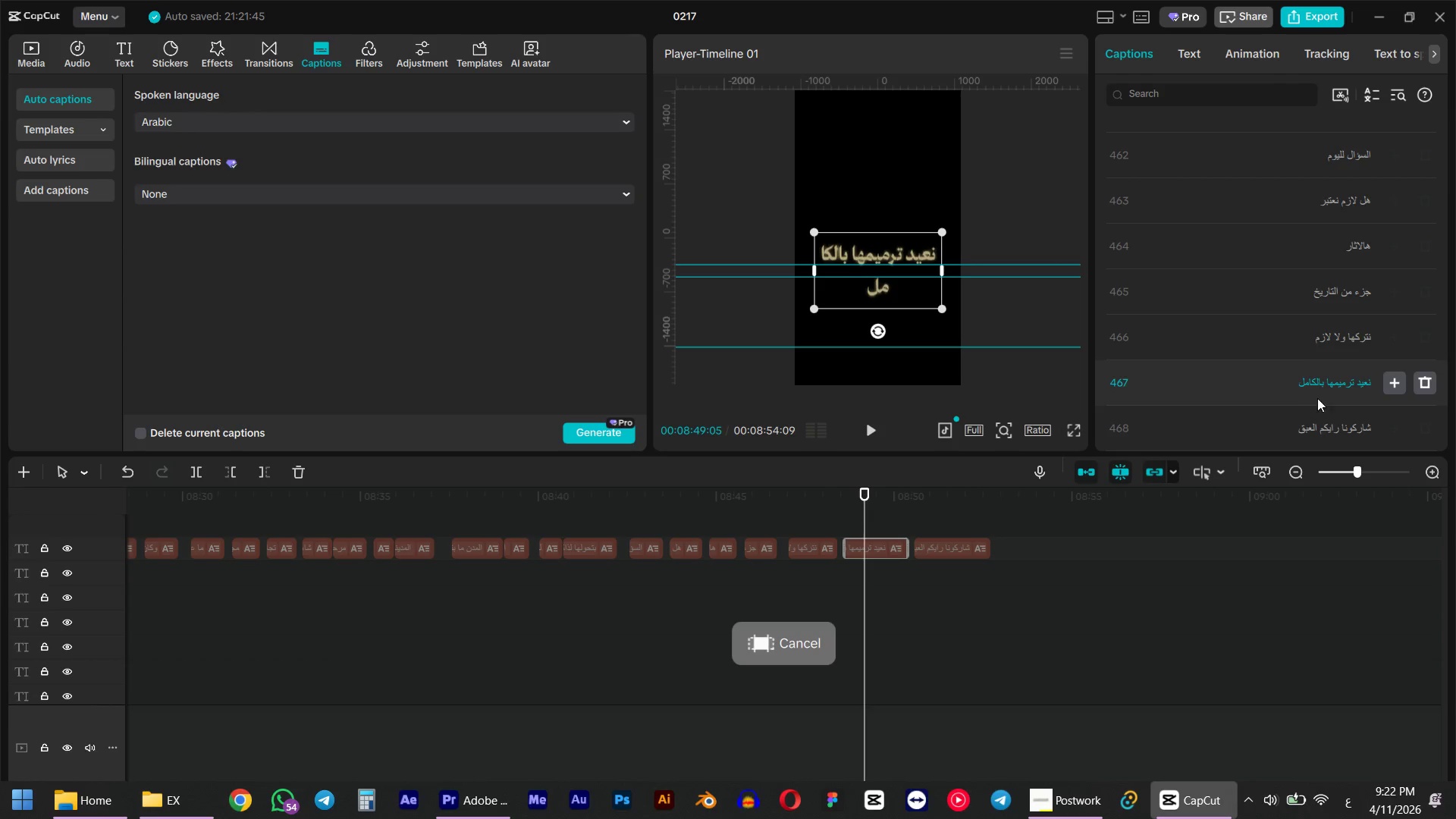 
left_click([1326, 379])
 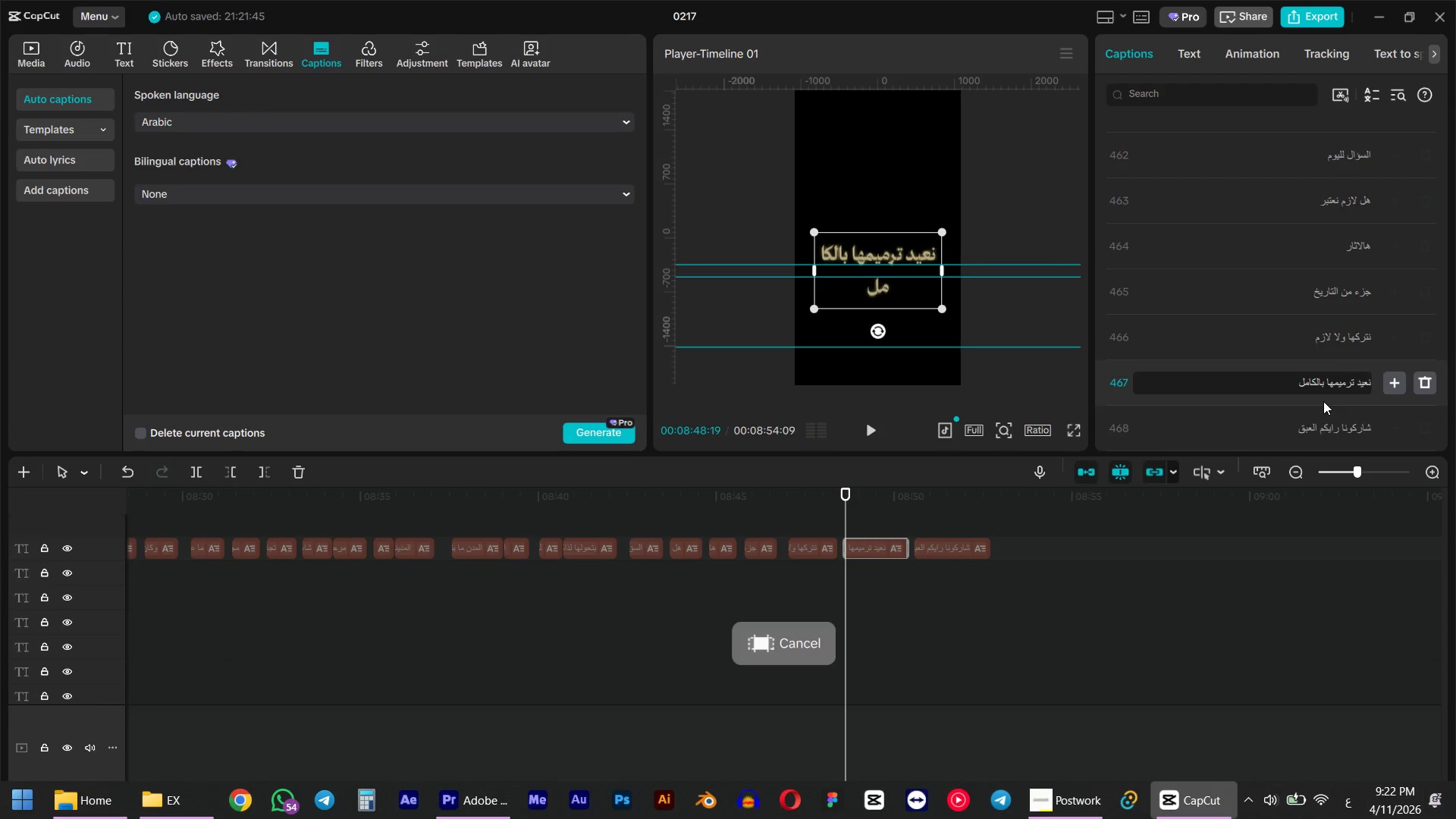 
key(Enter)
 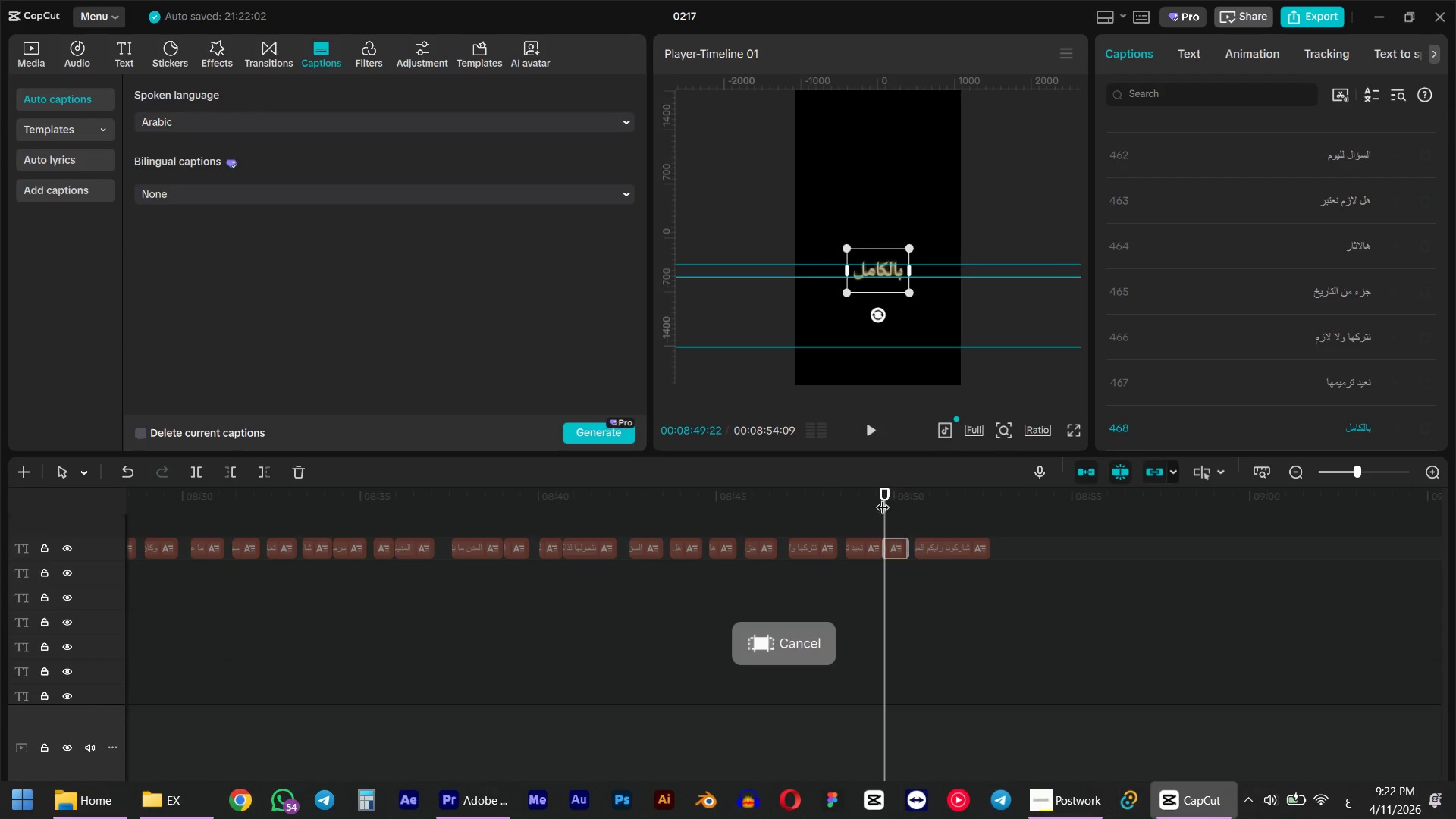 
left_click_drag(start_coordinate=[876, 501], to_coordinate=[871, 504])
 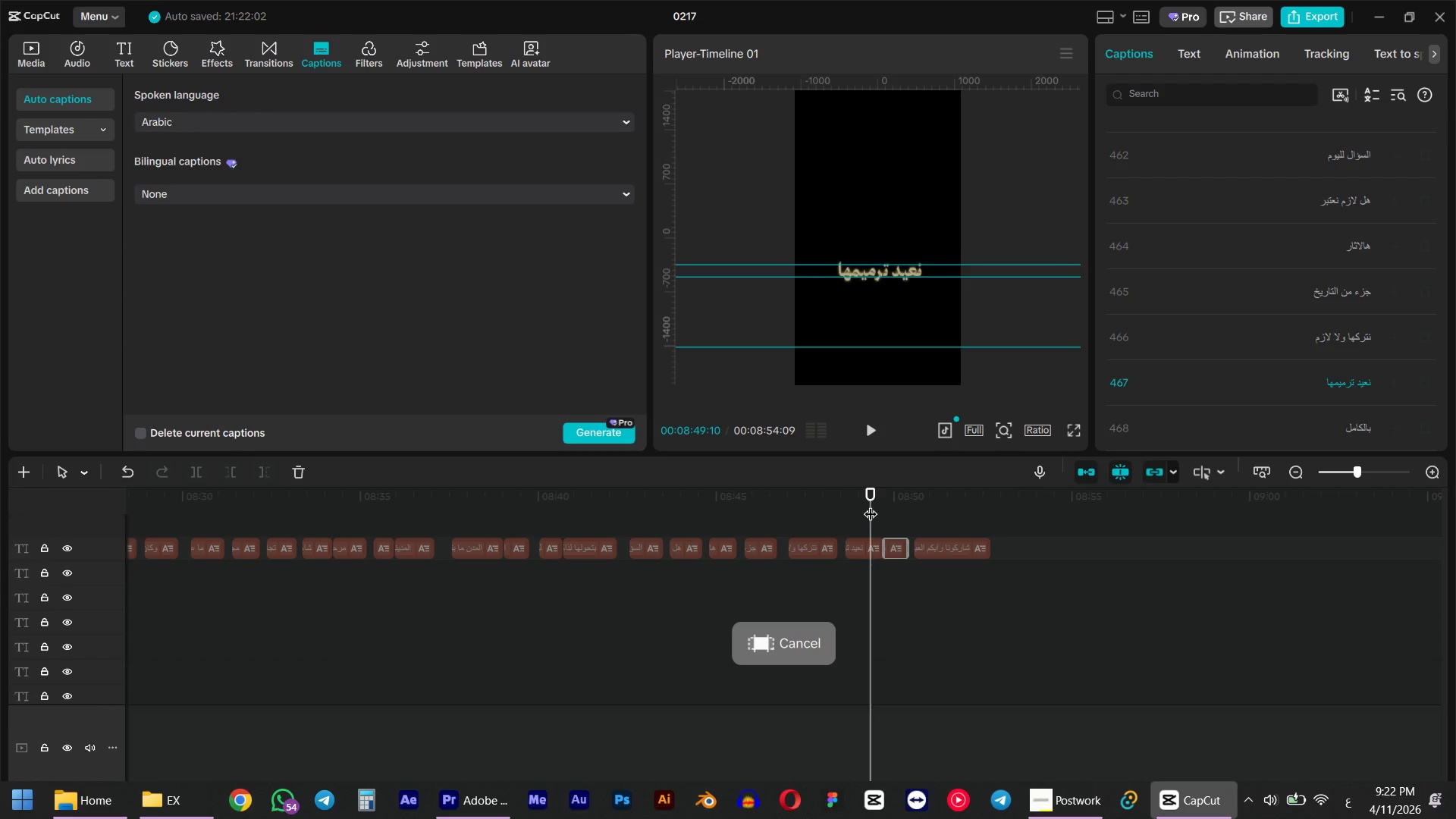 
key(Space)
 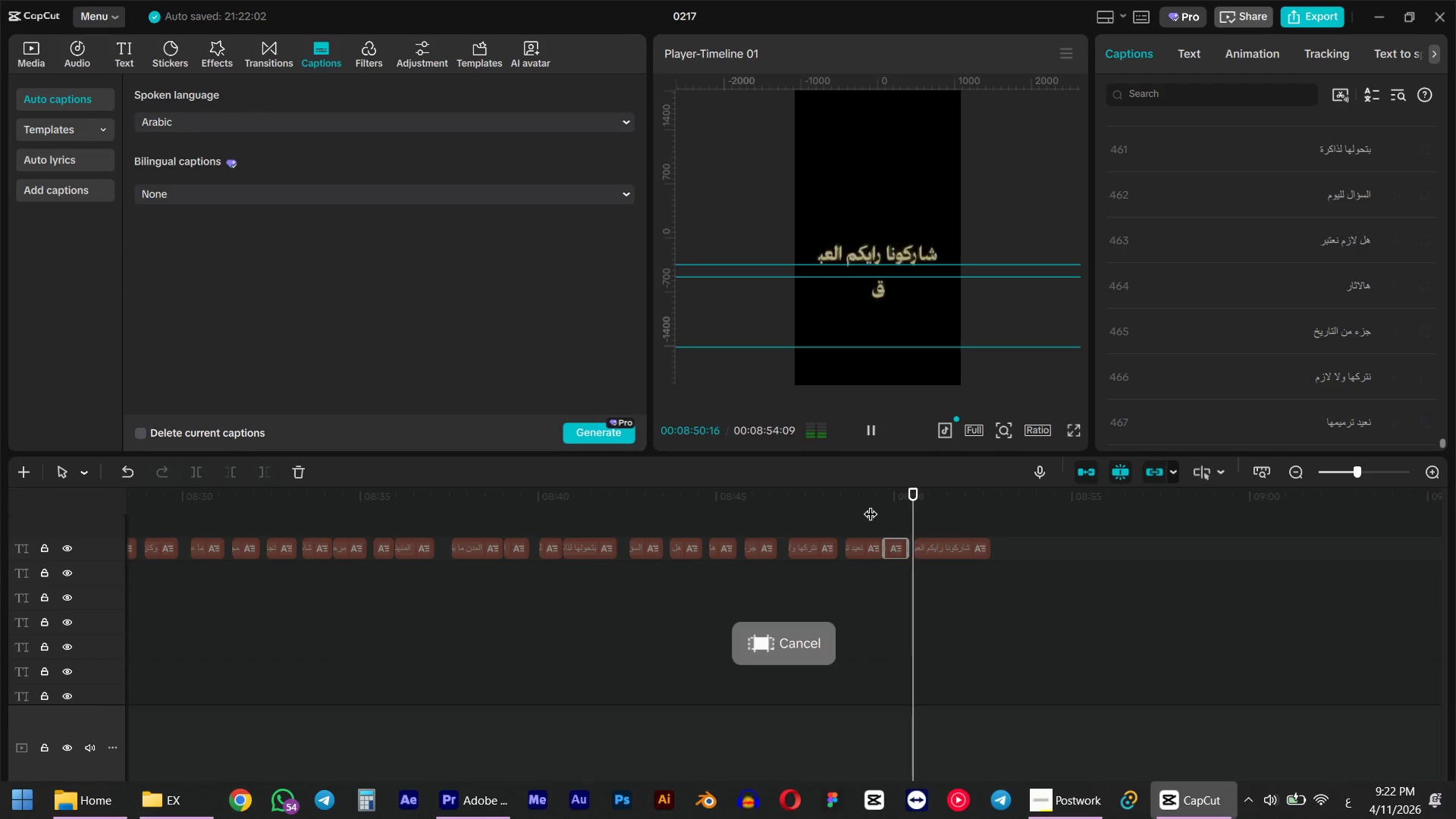 
key(Space)
 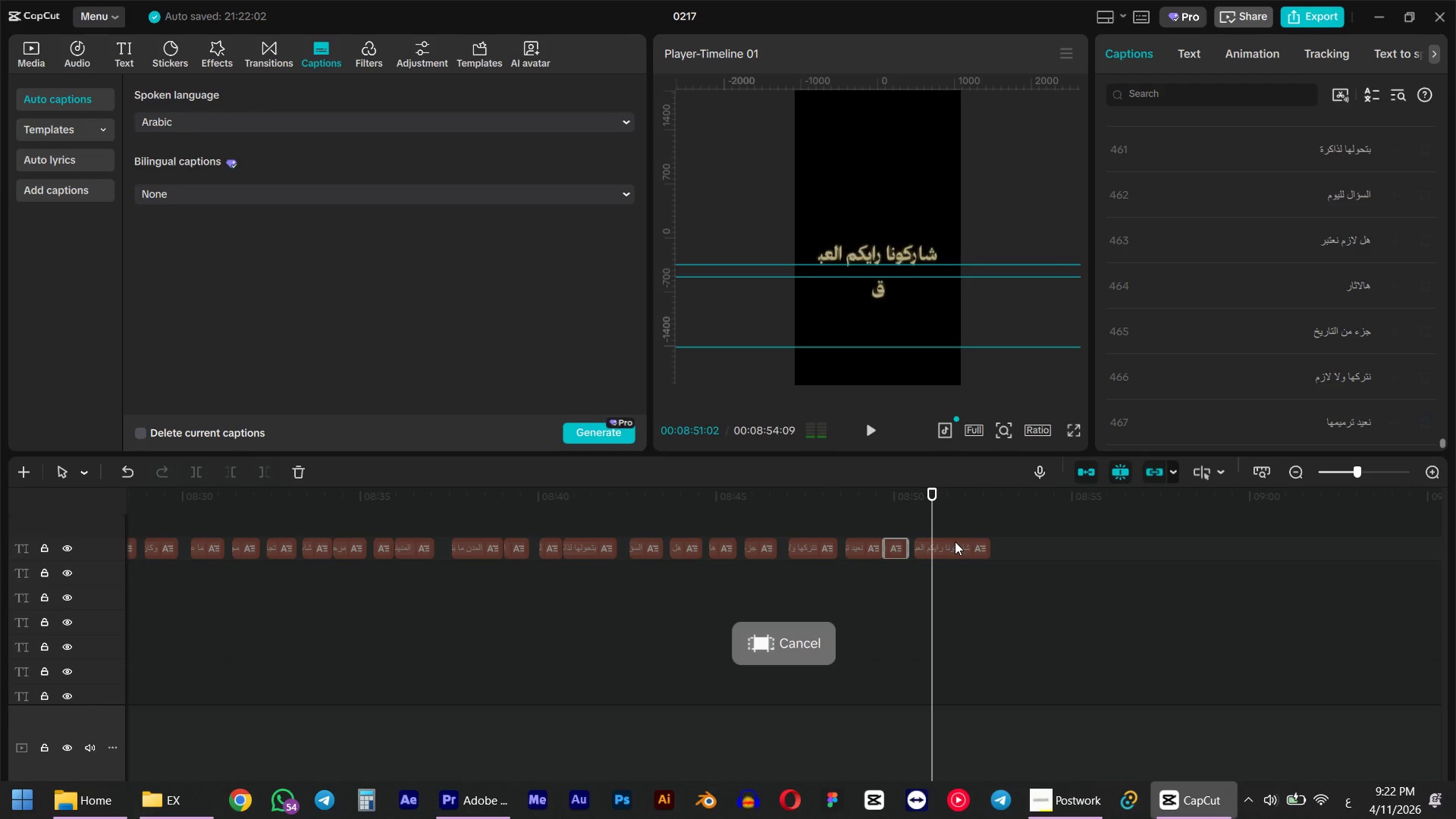 
left_click([955, 541])
 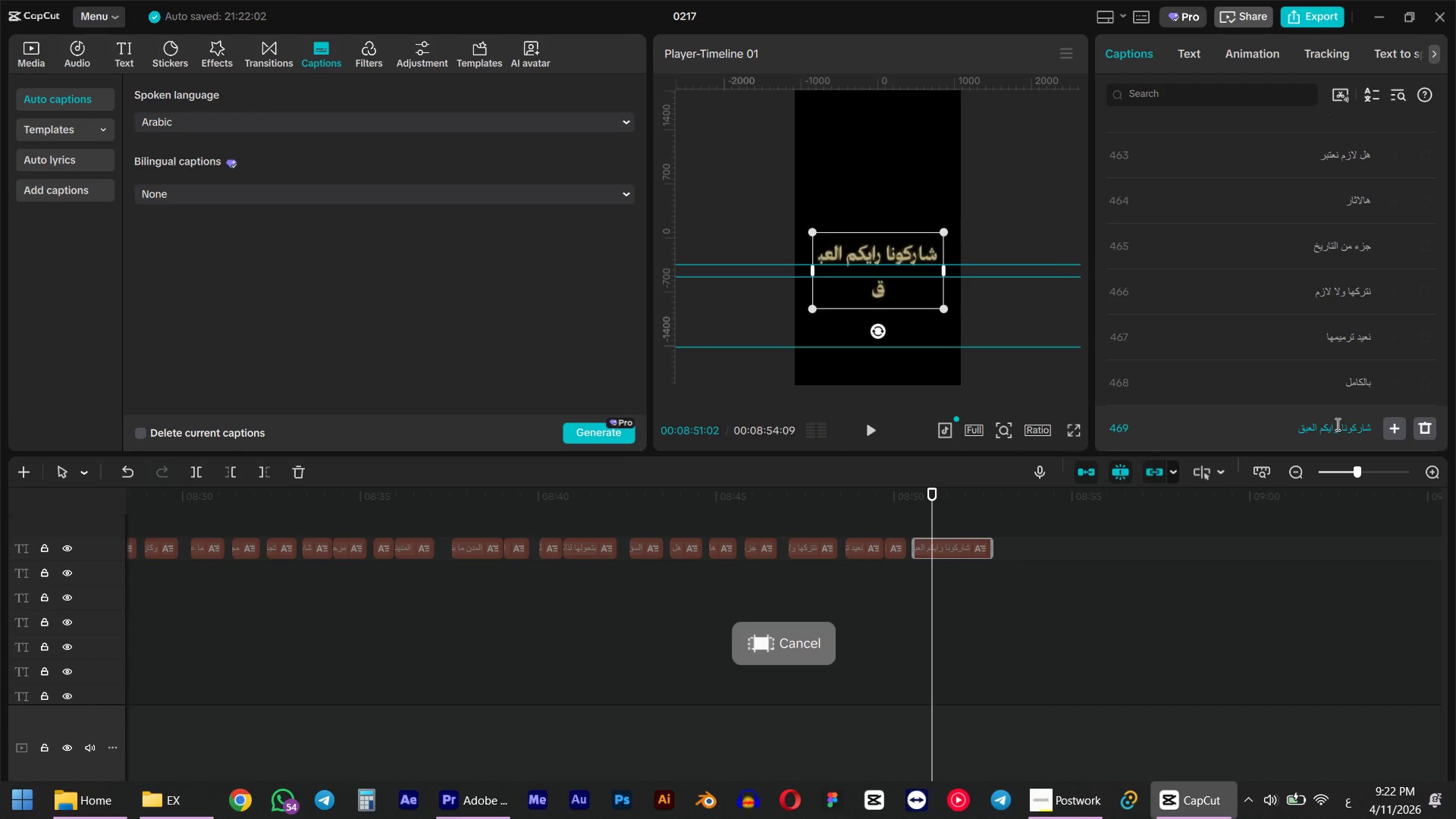 
left_click([1339, 429])
 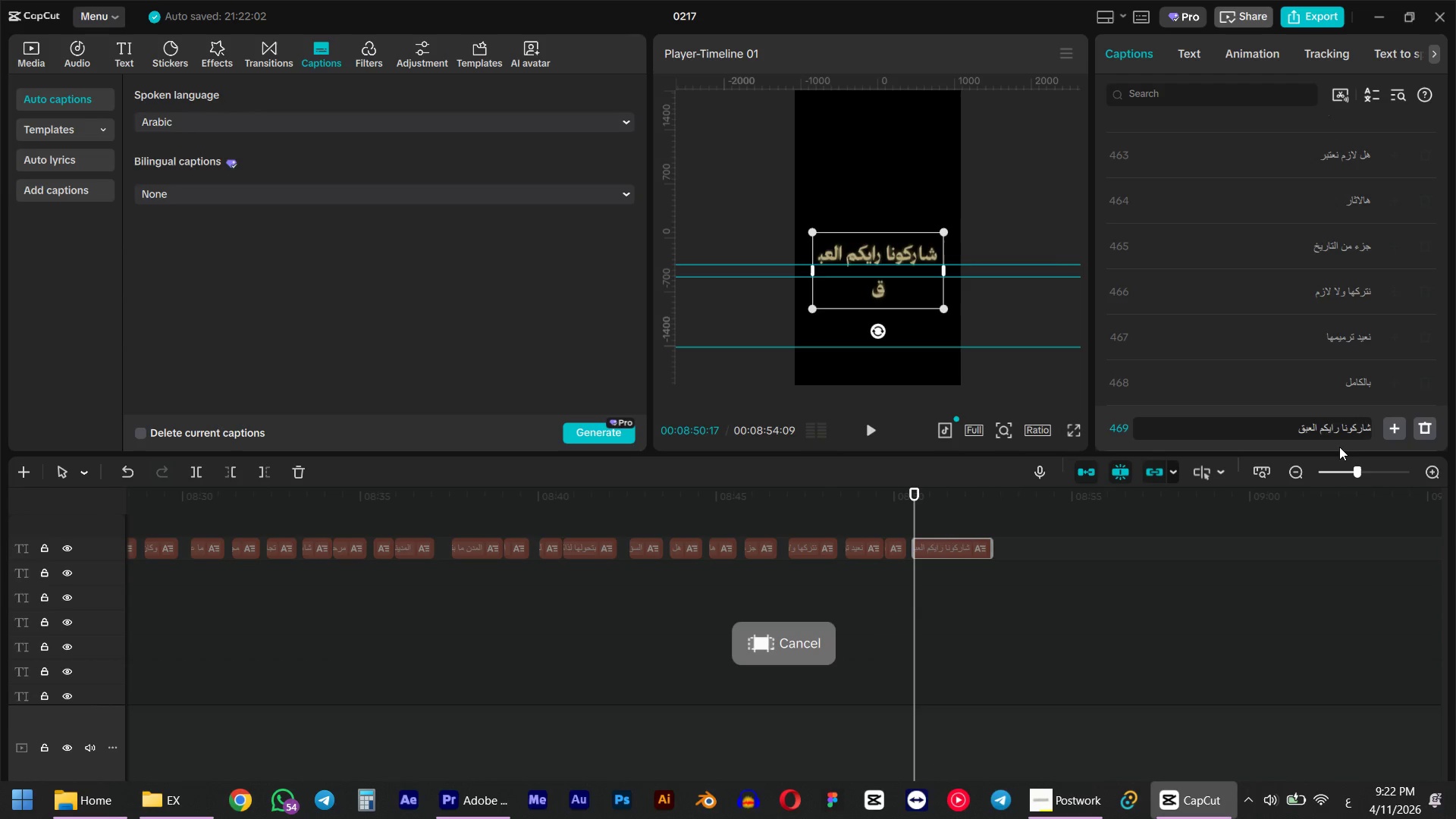 
key(Enter)
 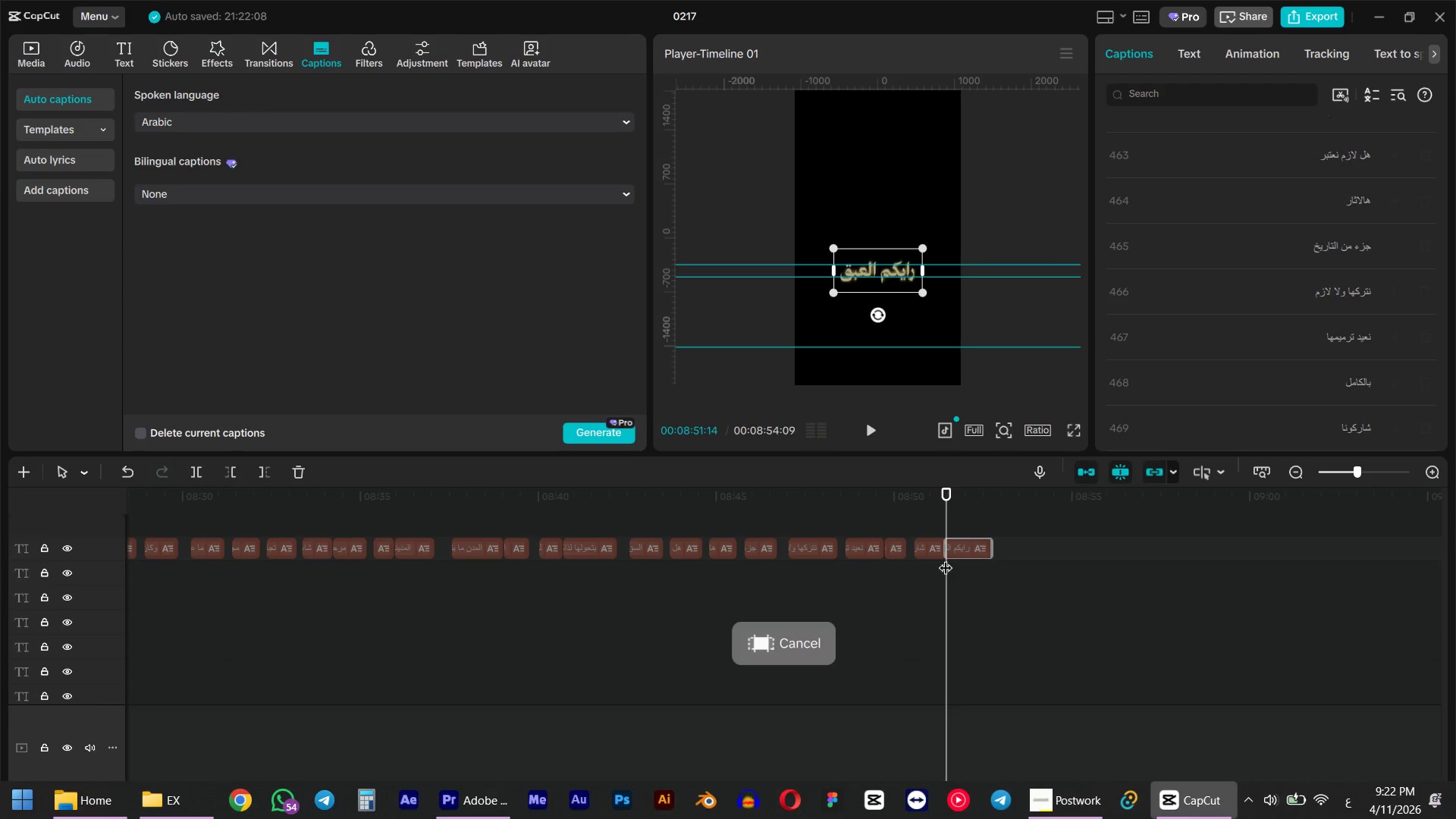 
left_click([918, 524])
 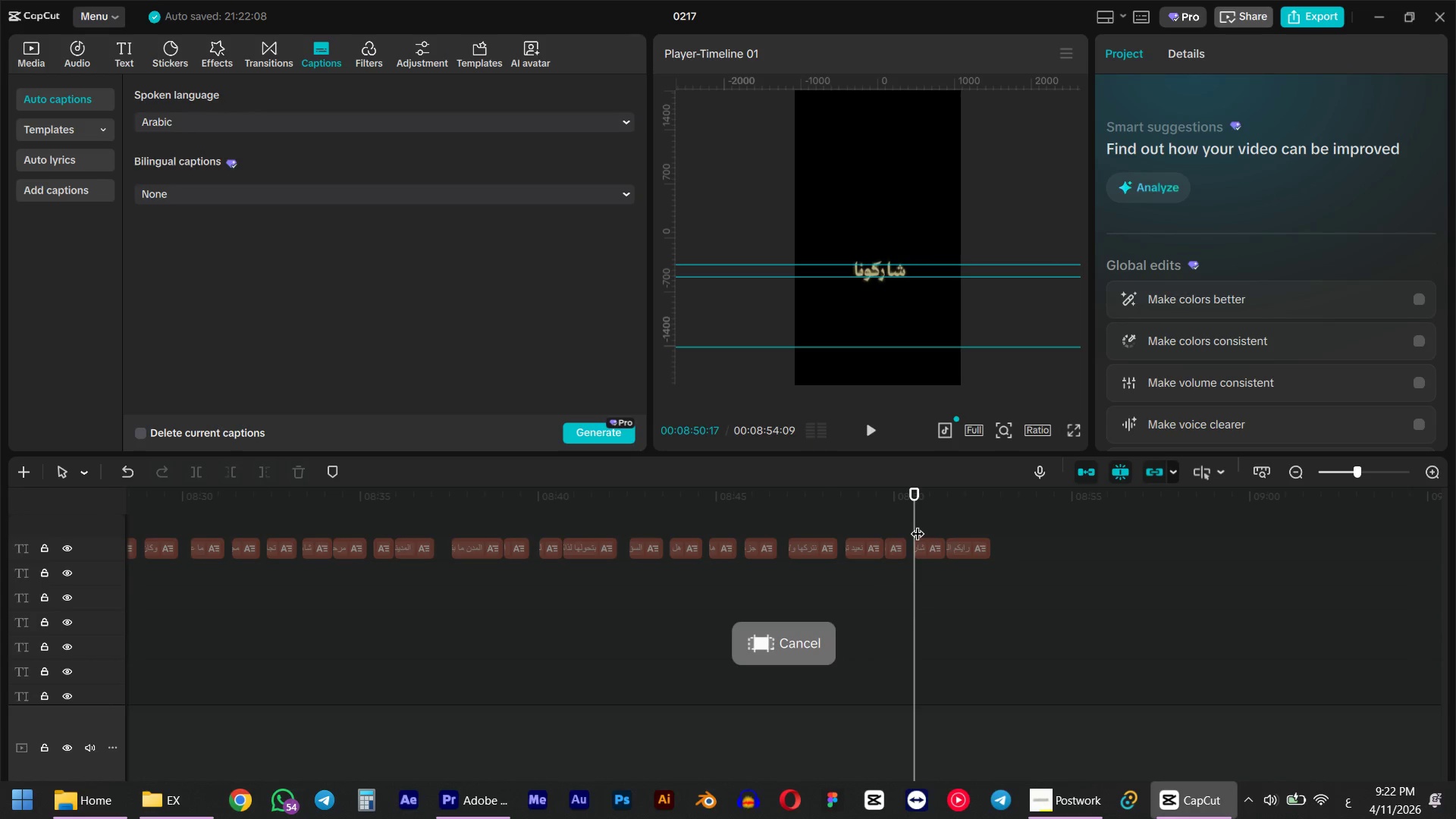 
key(Space)
 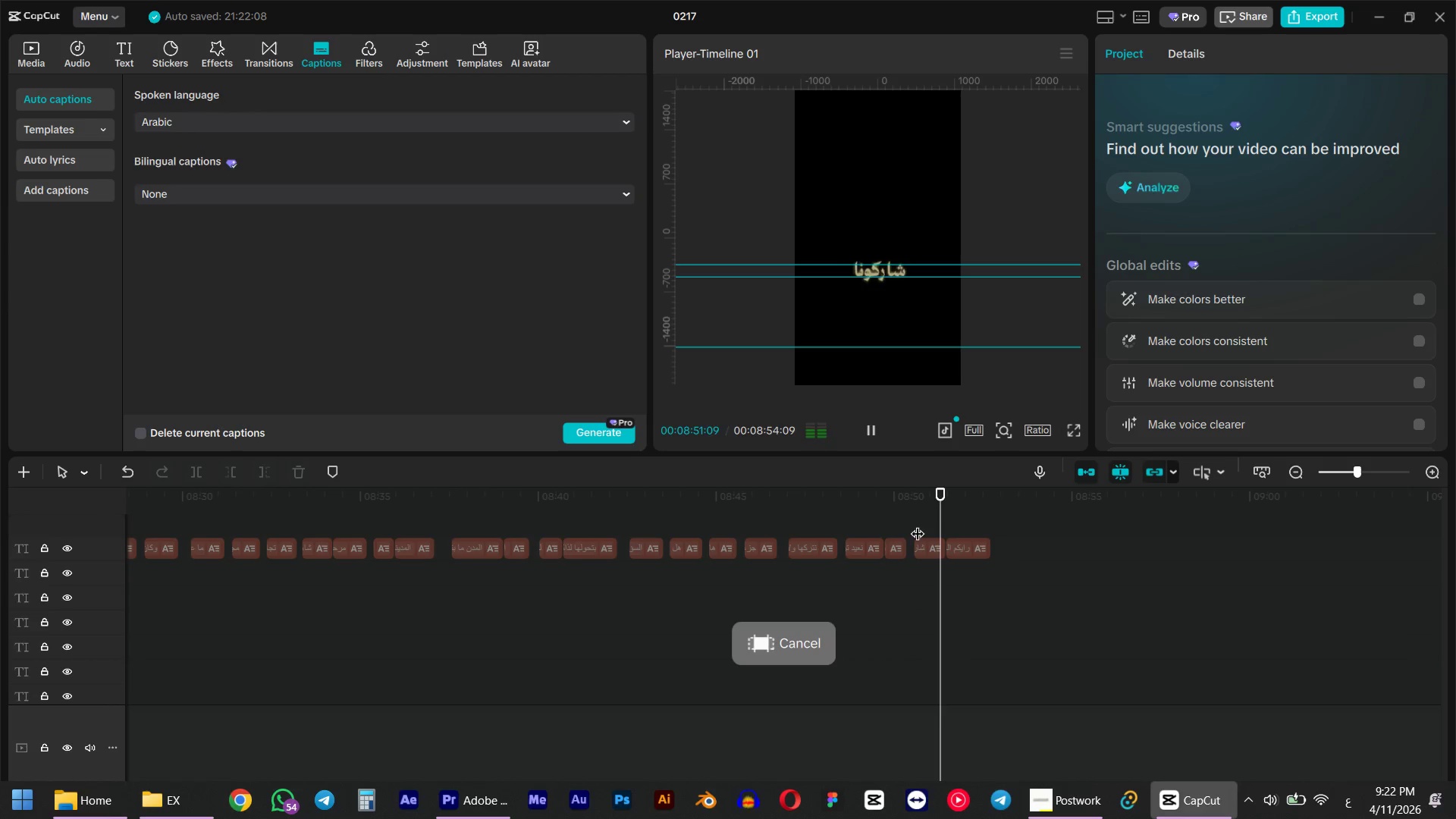 
key(Space)
 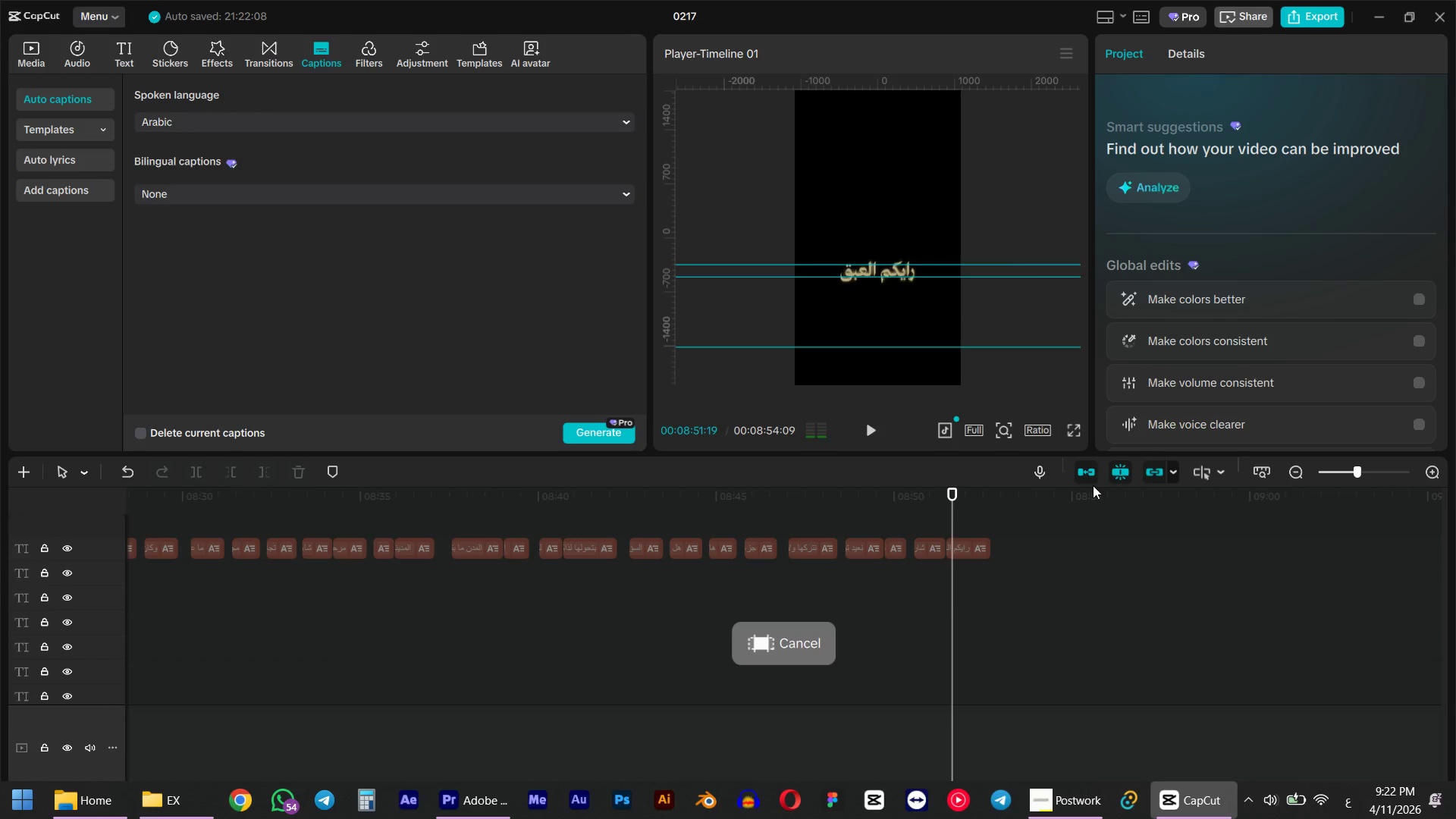 
key(Control+ControlLeft)
 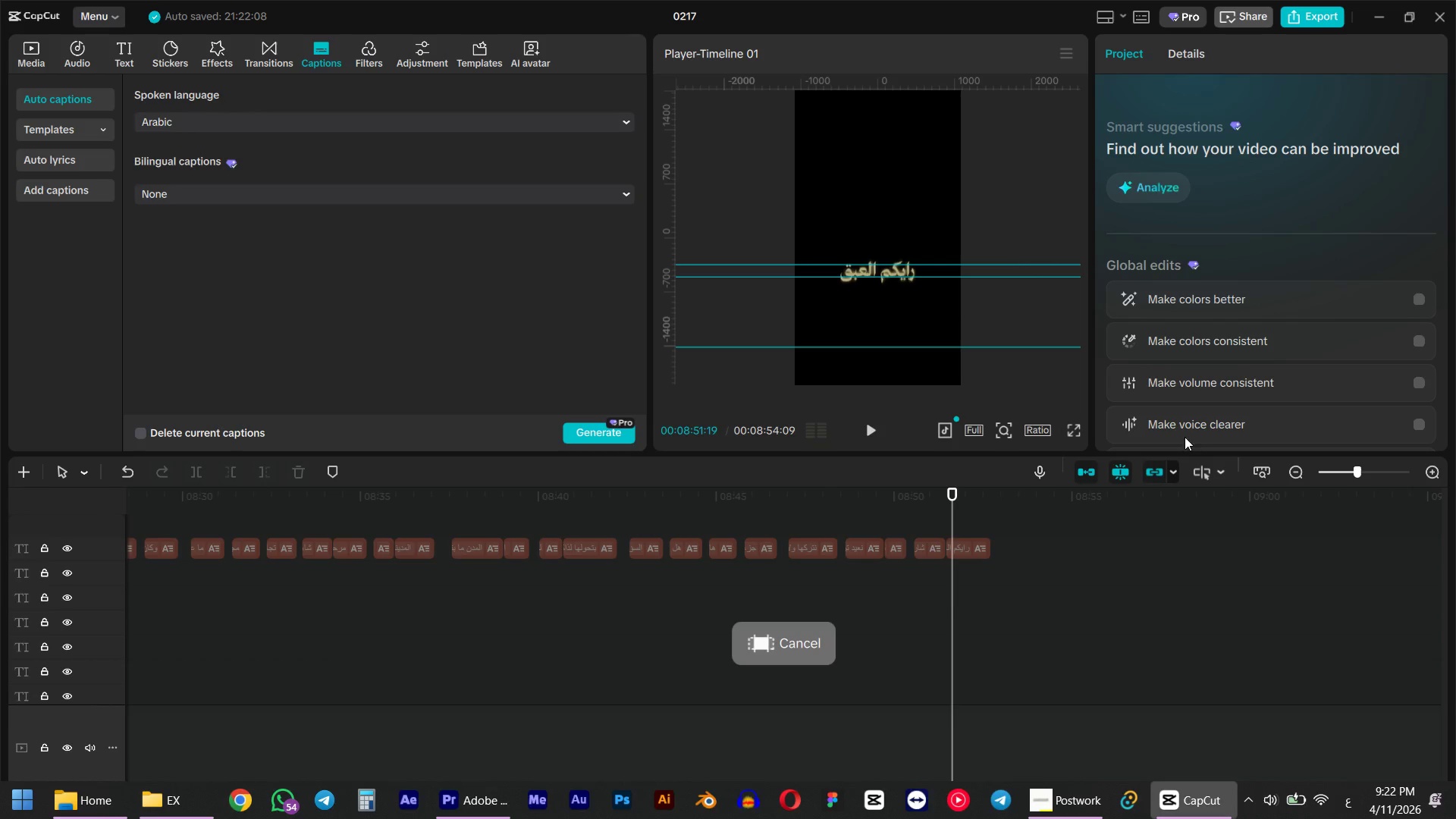 
key(Control+Z)
 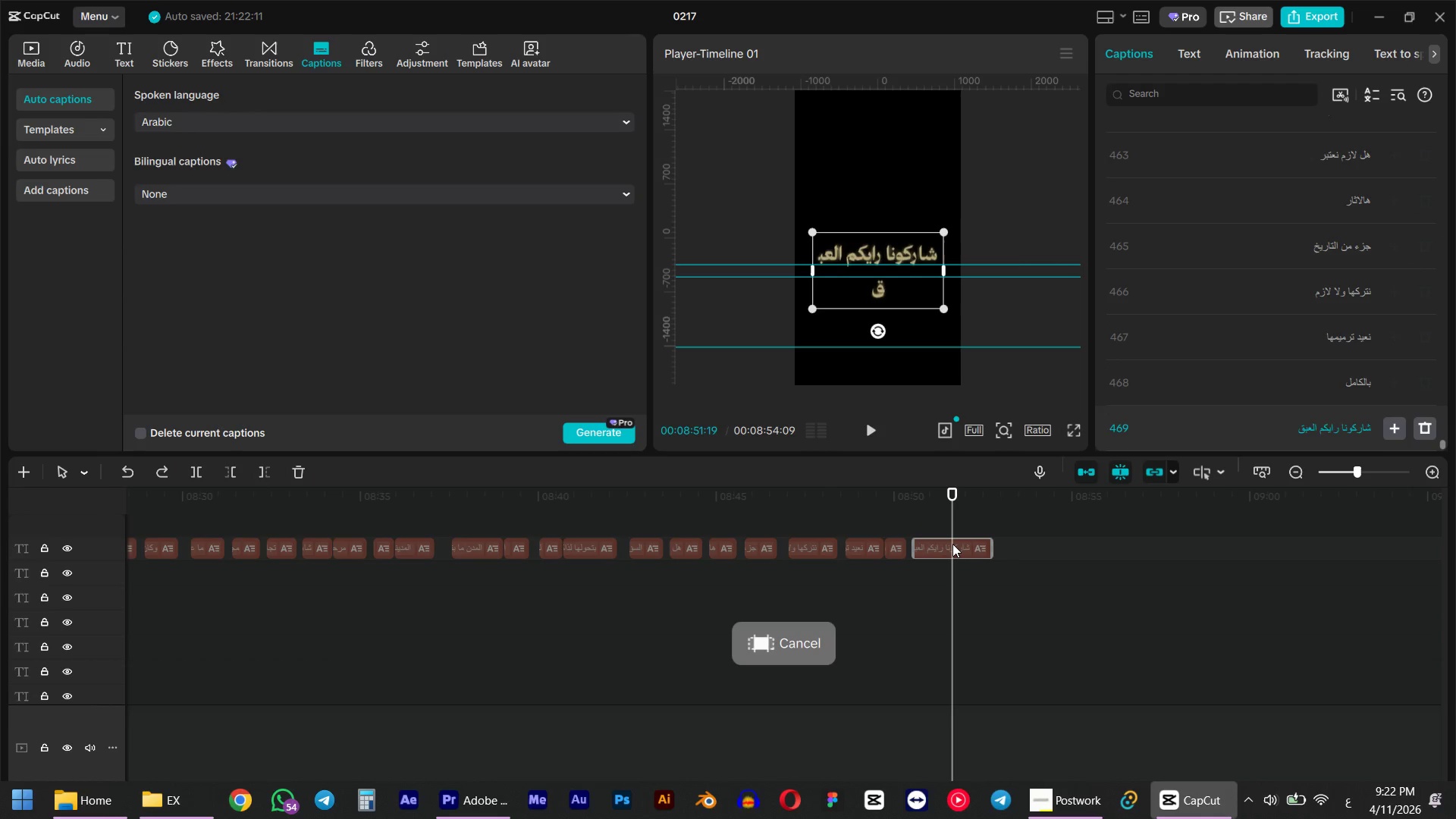 
left_click([952, 544])
 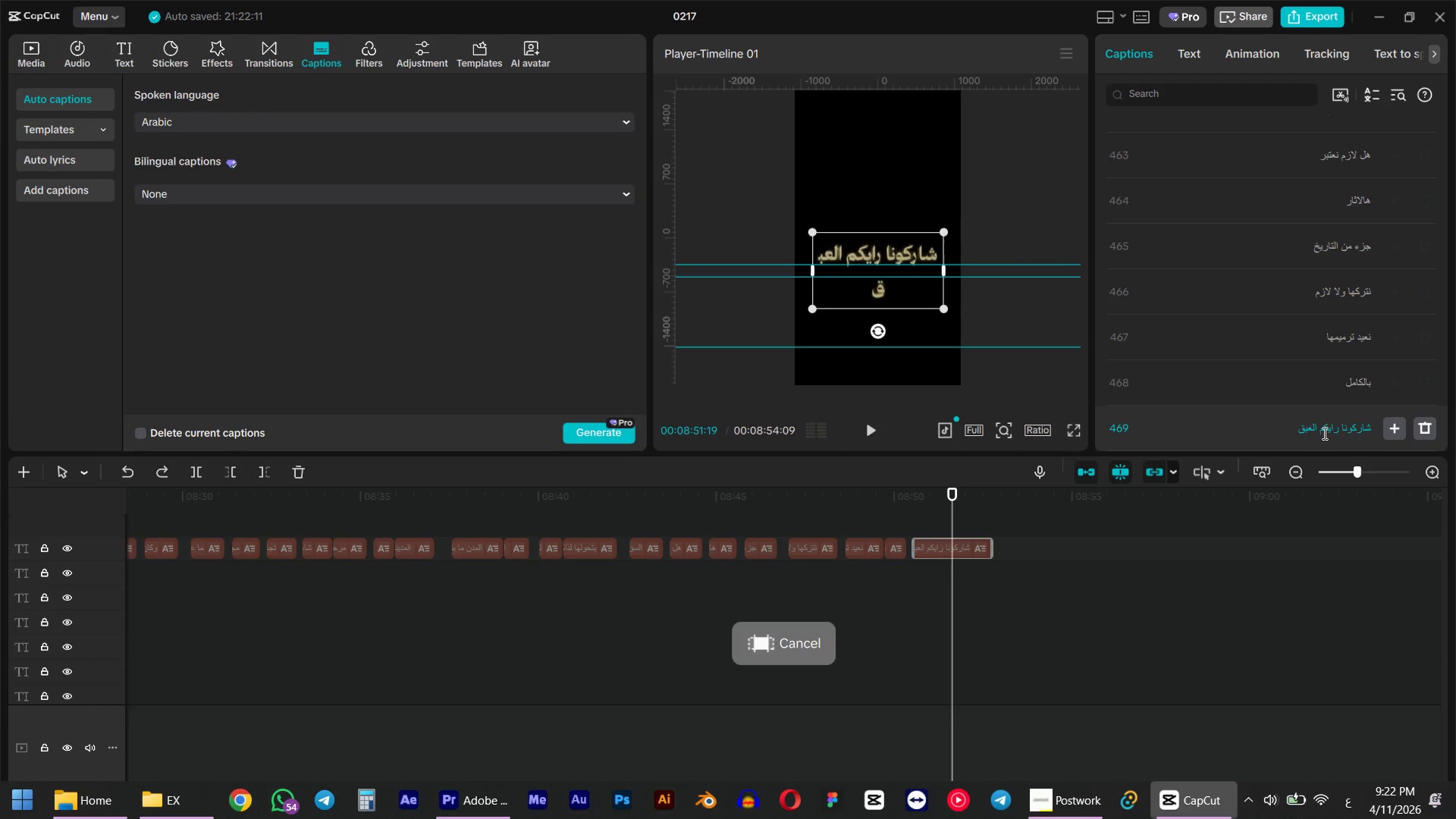 
left_click([1320, 425])
 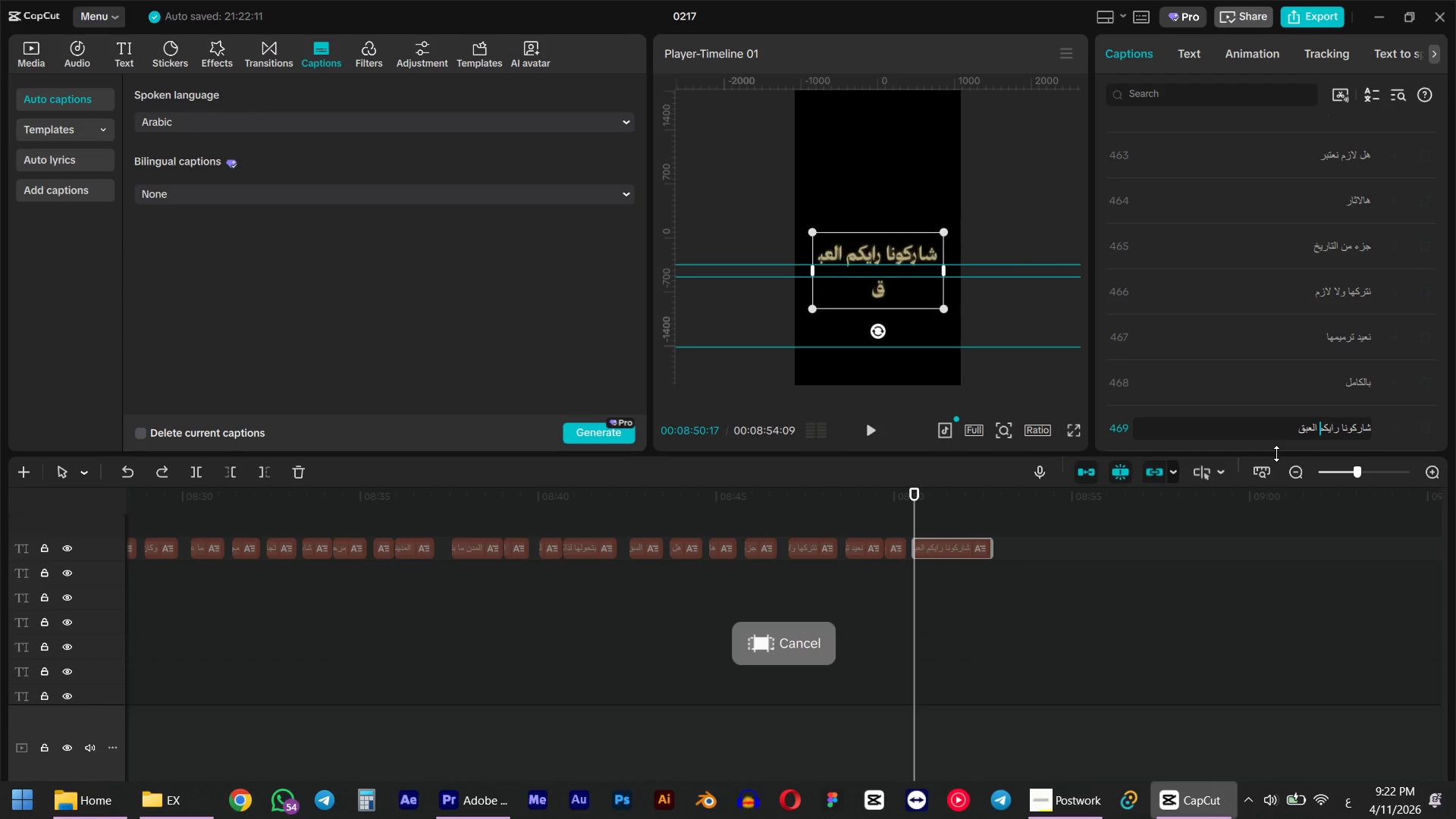 
key(Enter)
 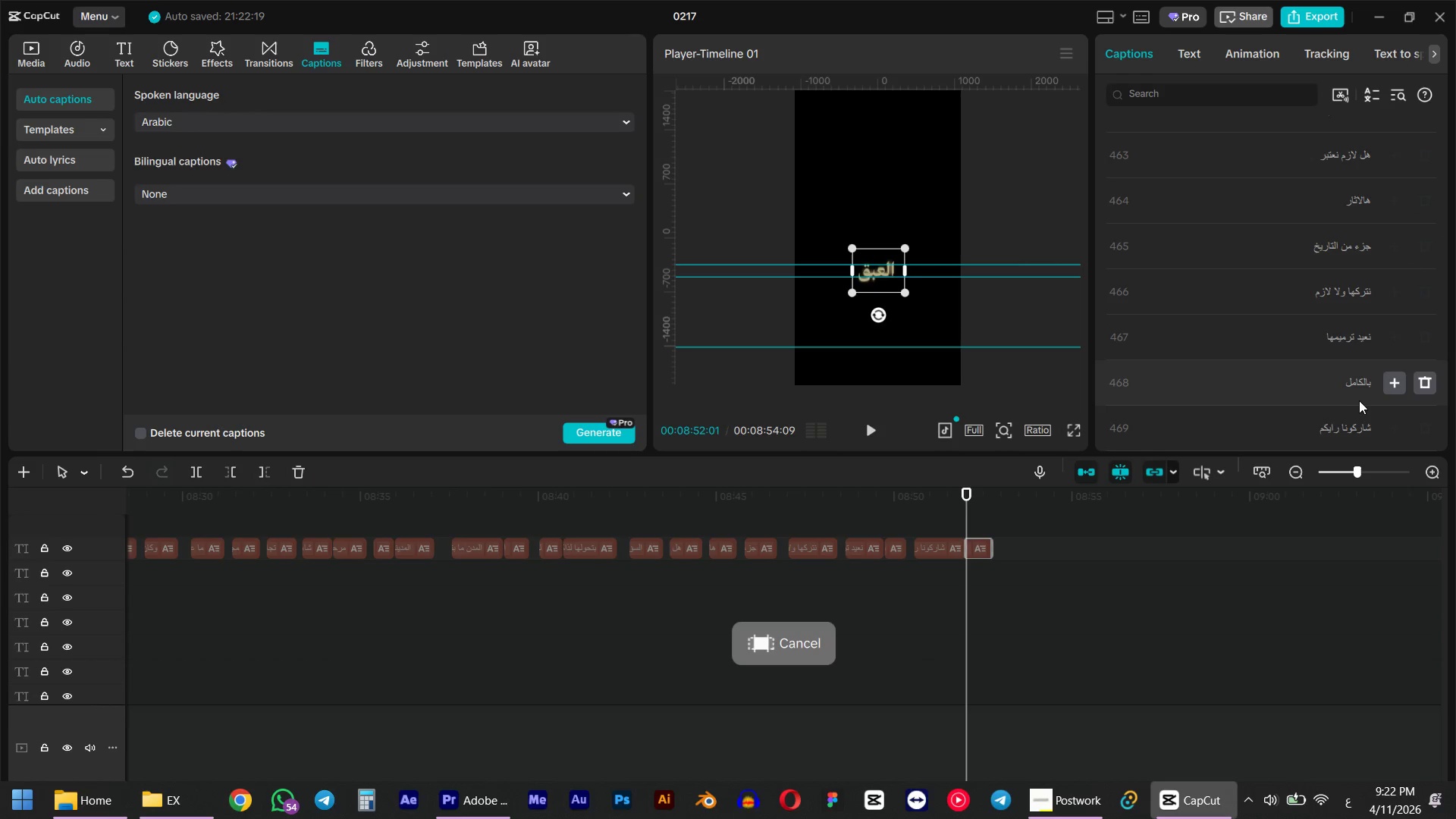 
scroll: coordinate [1294, 397], scroll_direction: down, amount: 2.0
 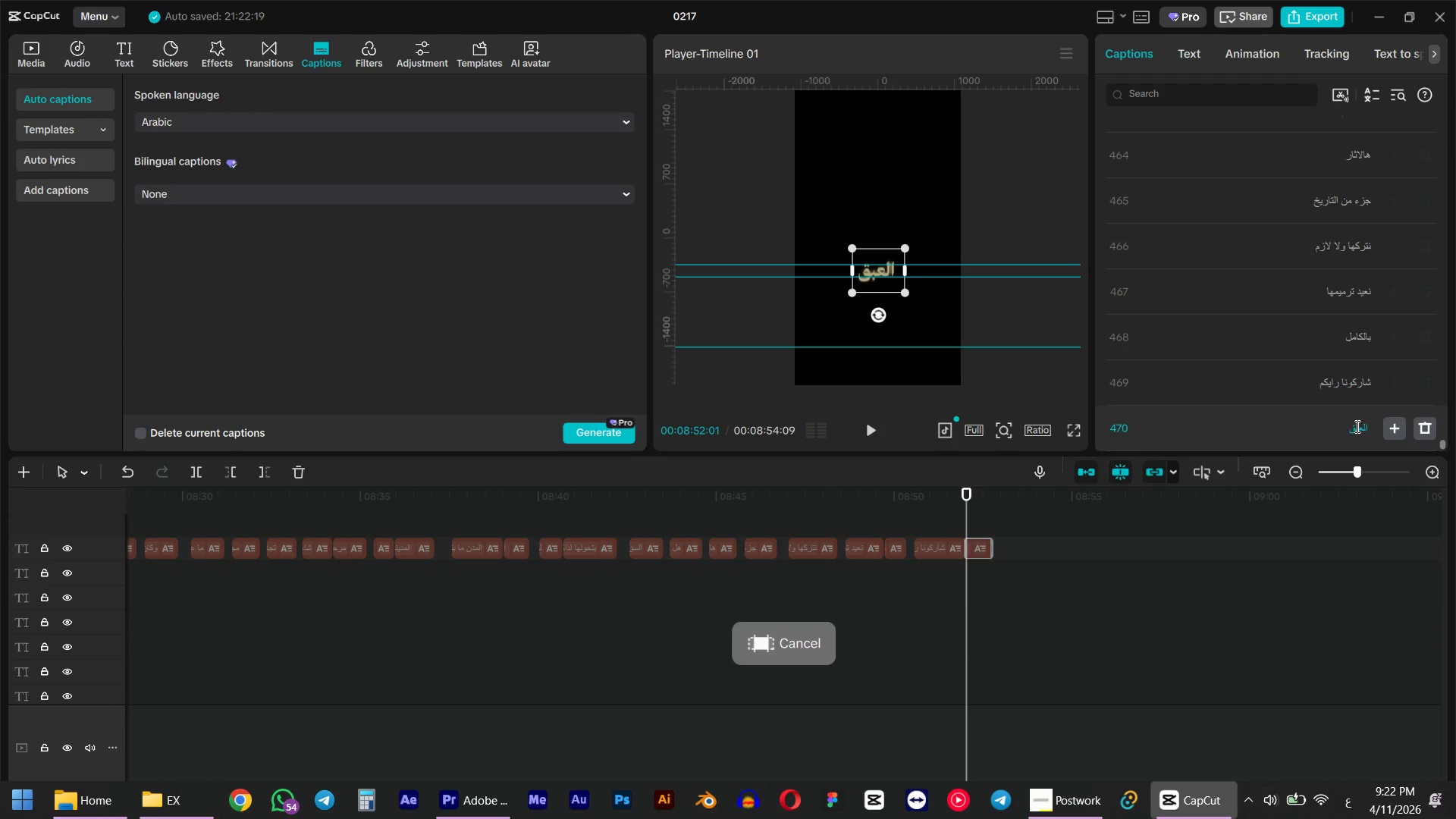 
left_click([1354, 426])
 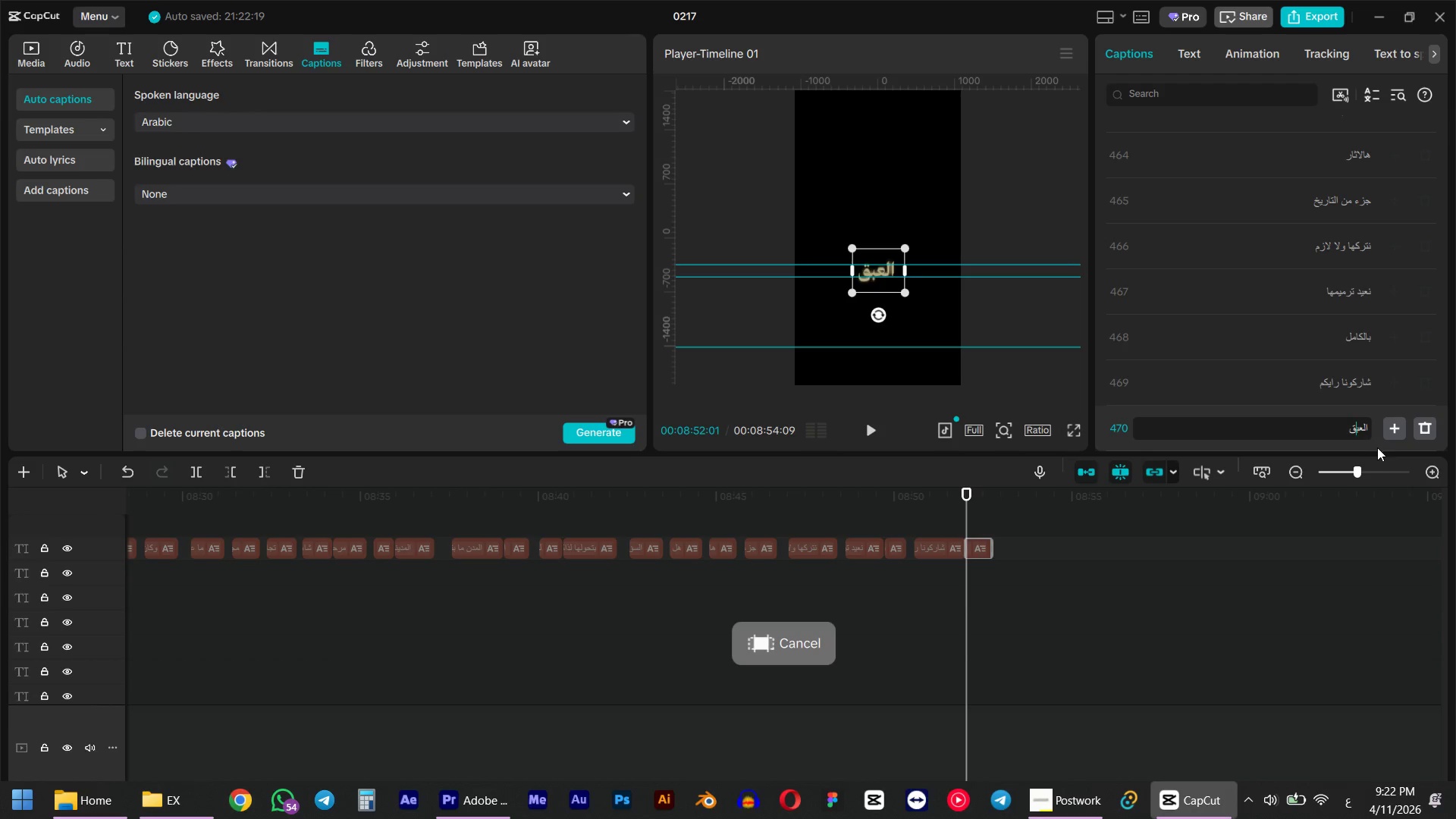 
key(Backspace)
 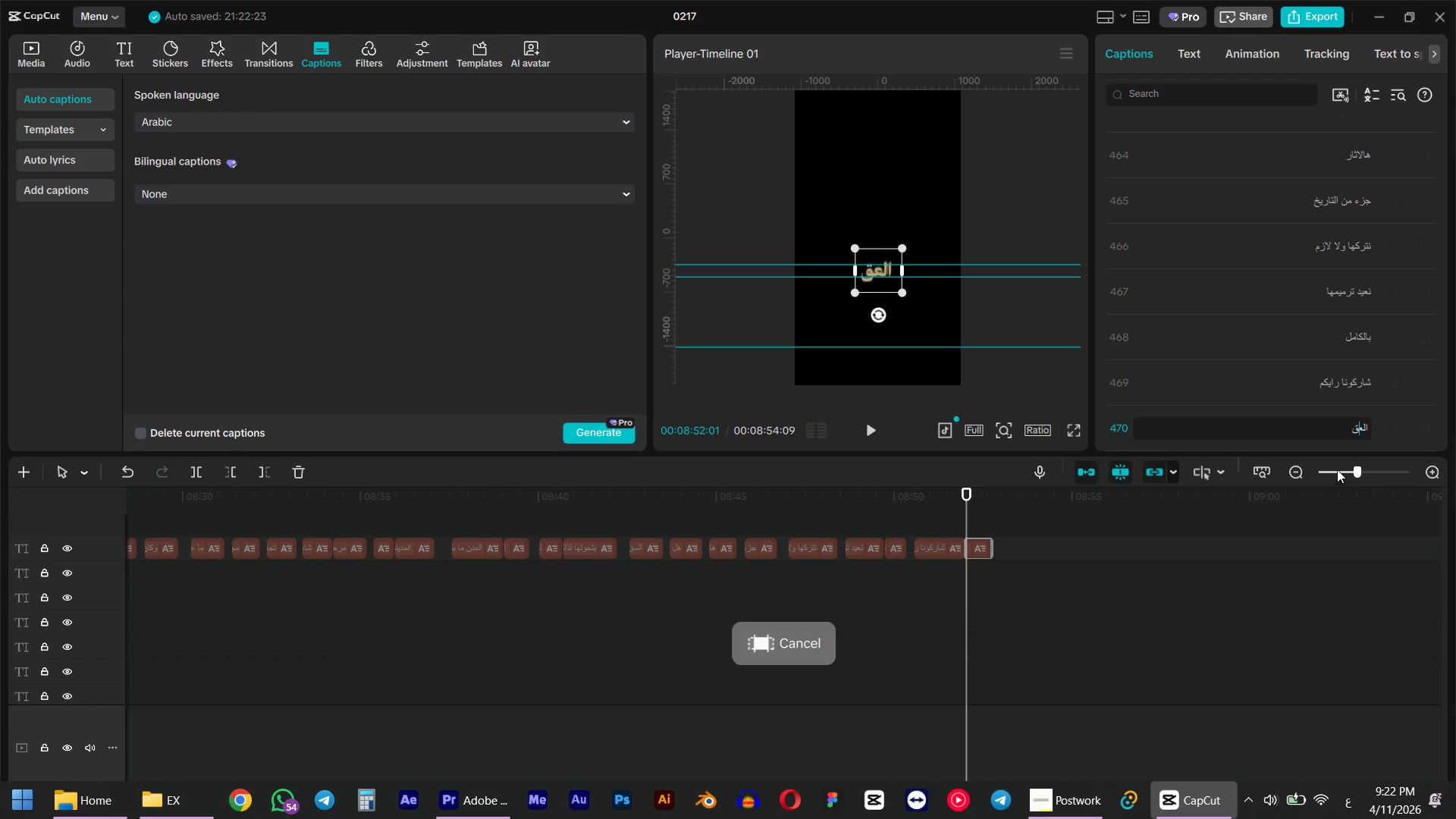 
type(ld)
 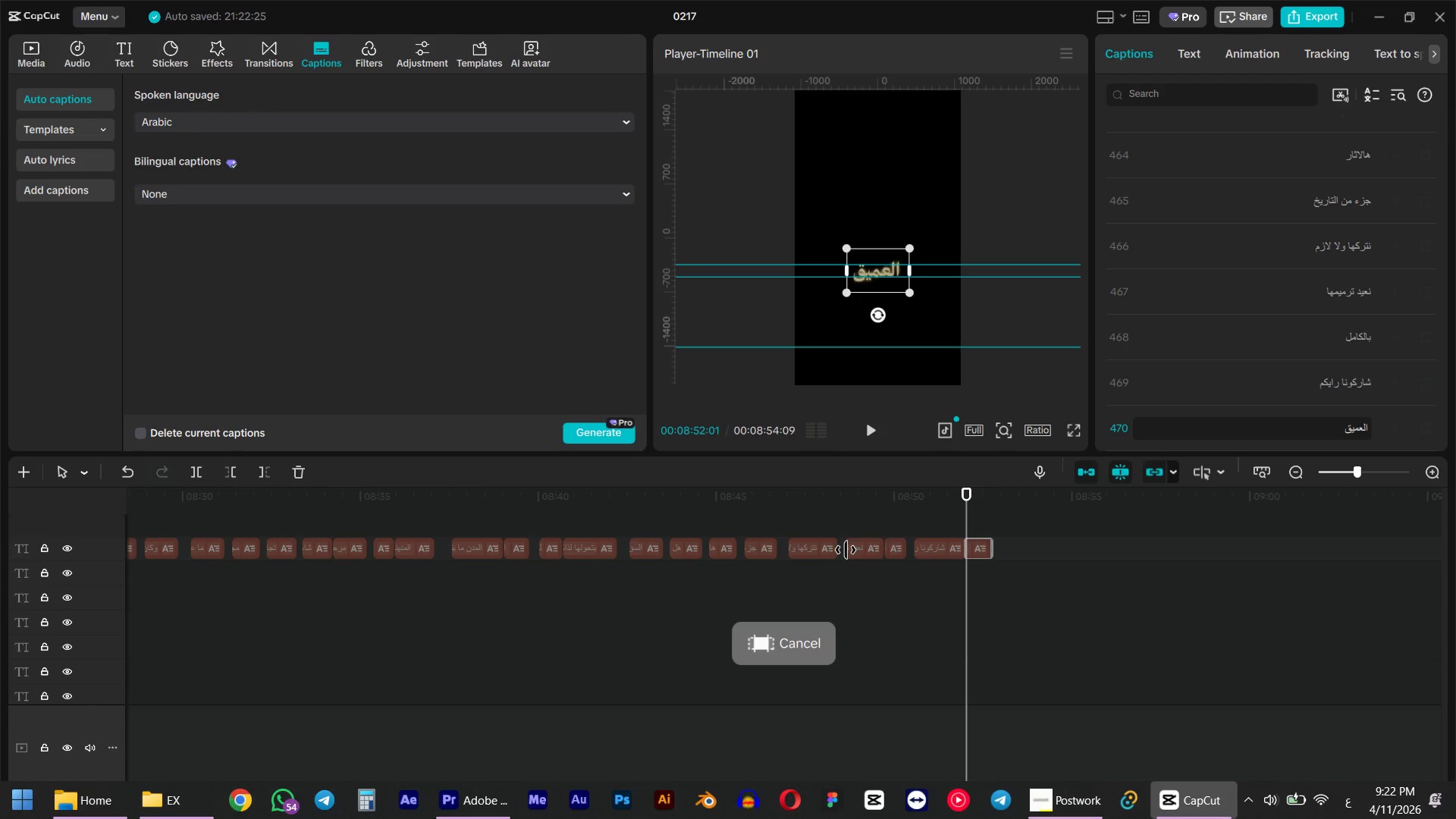 
left_click([812, 518])
 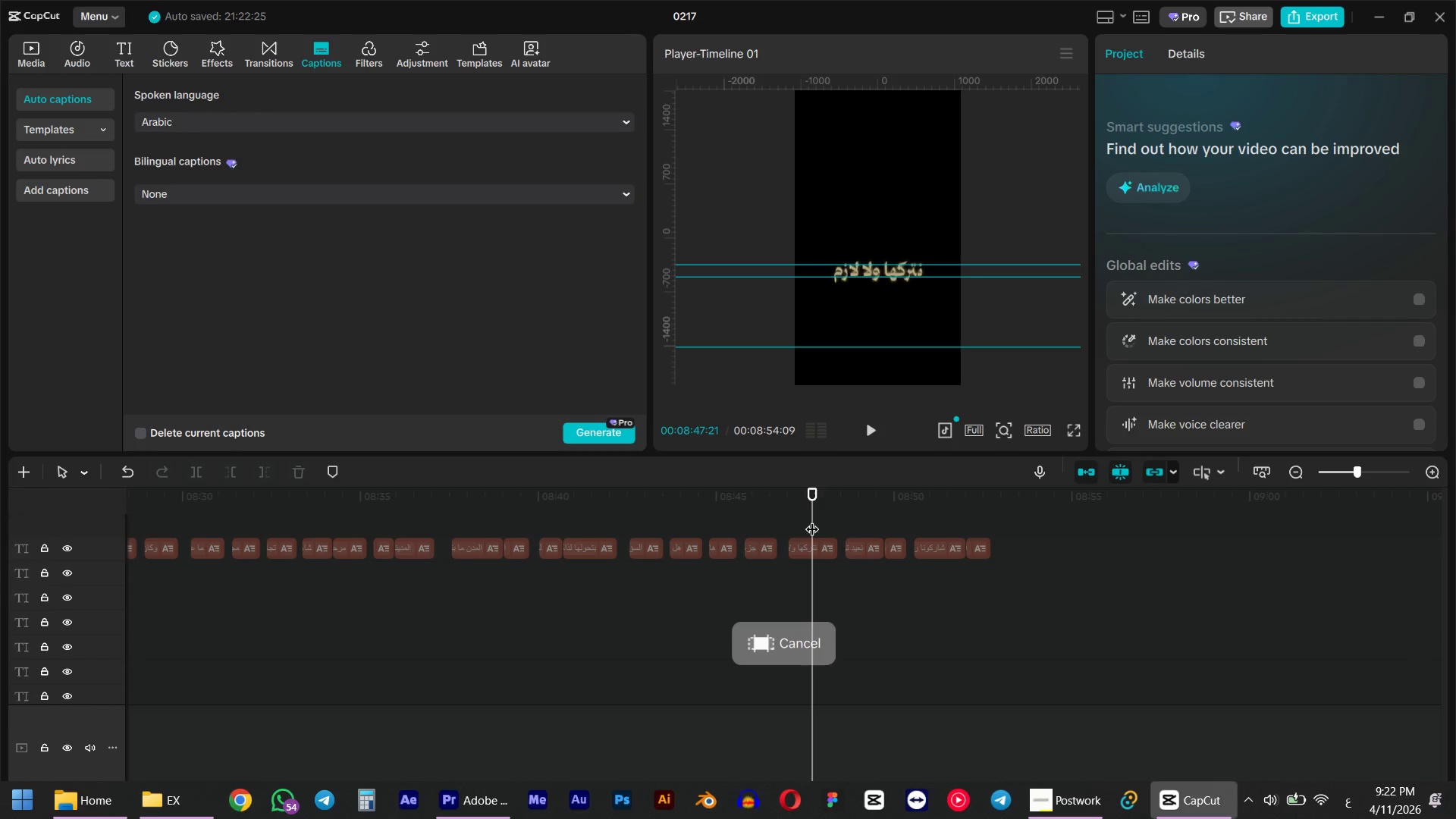 
hold_key(key=ControlLeft, duration=1.5)
scroll: coordinate [733, 584], scroll_direction: down, amount: 34.0
 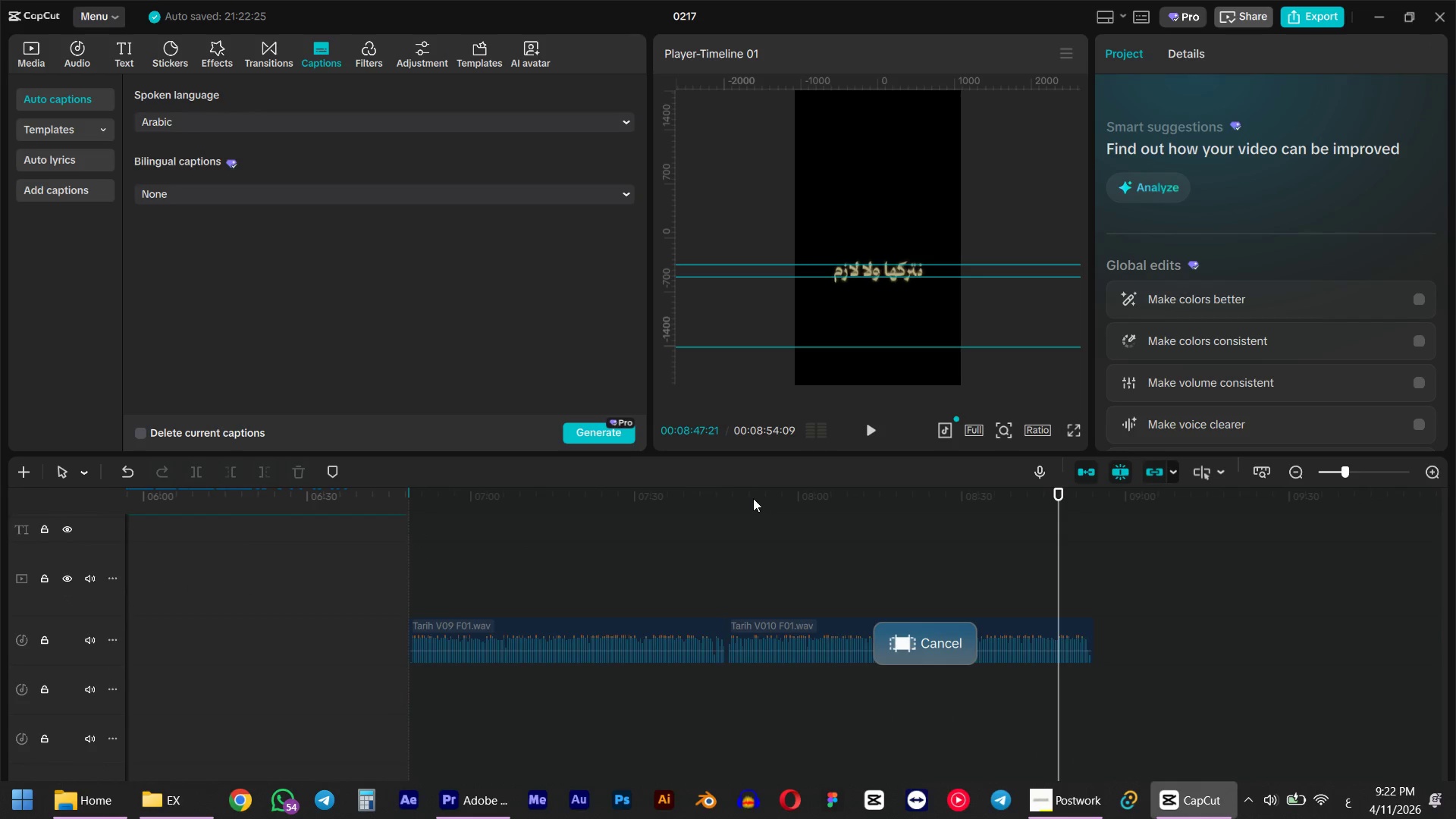 
left_click_drag(start_coordinate=[746, 492], to_coordinate=[726, 497])
 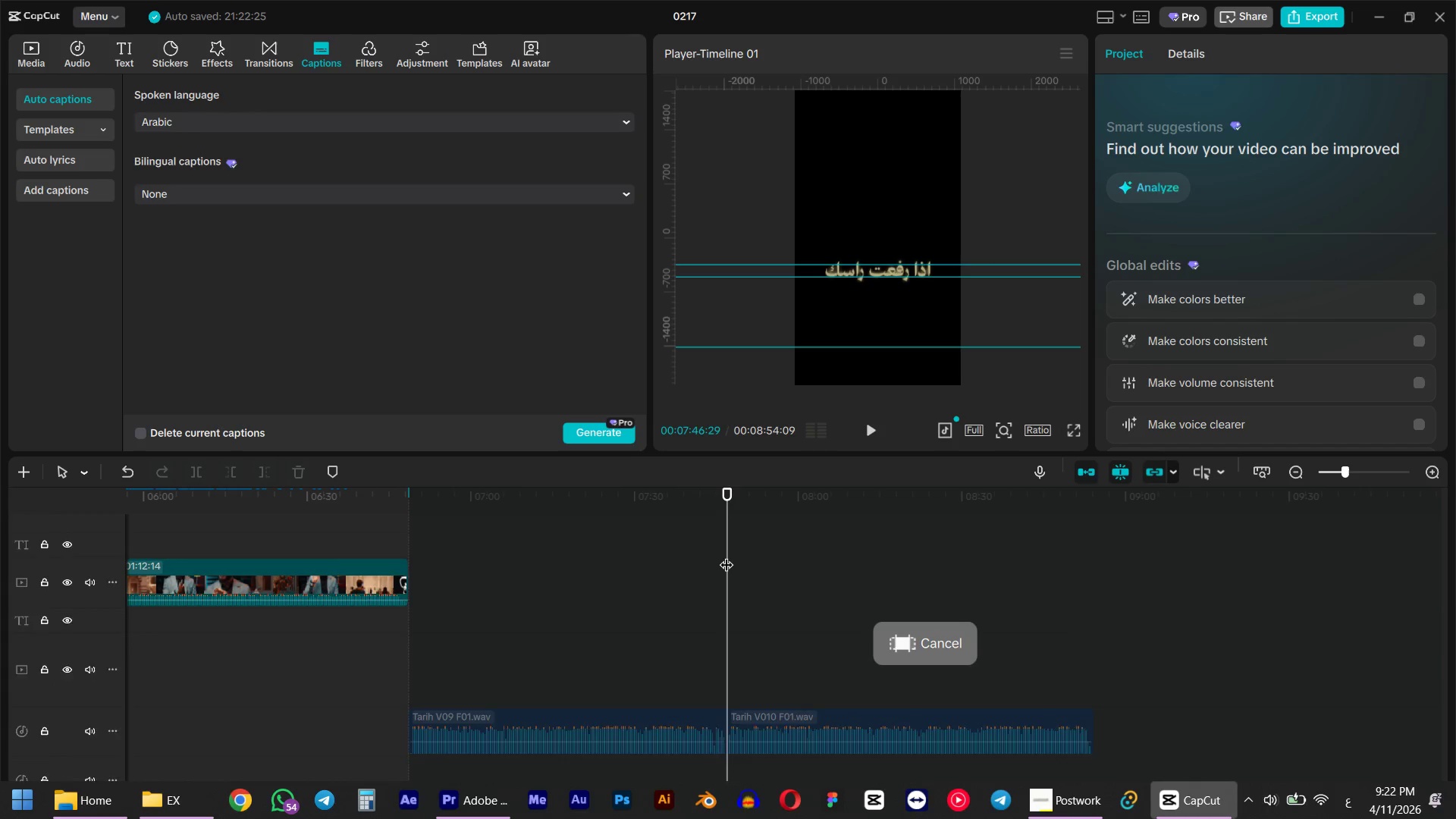 
hold_key(key=ShiftLeft, duration=0.95)
 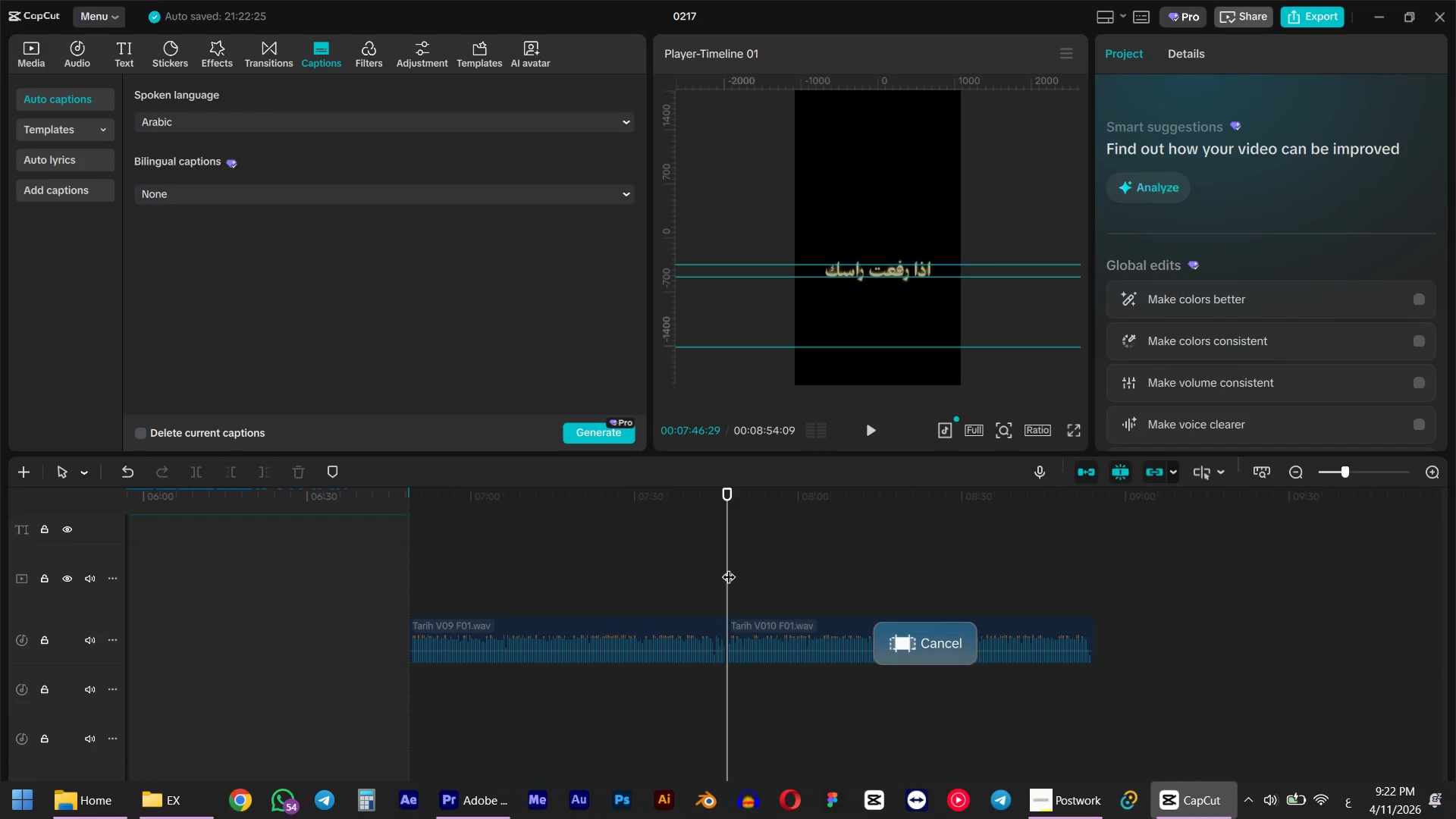 
scroll: coordinate [742, 488], scroll_direction: up, amount: 19.0
 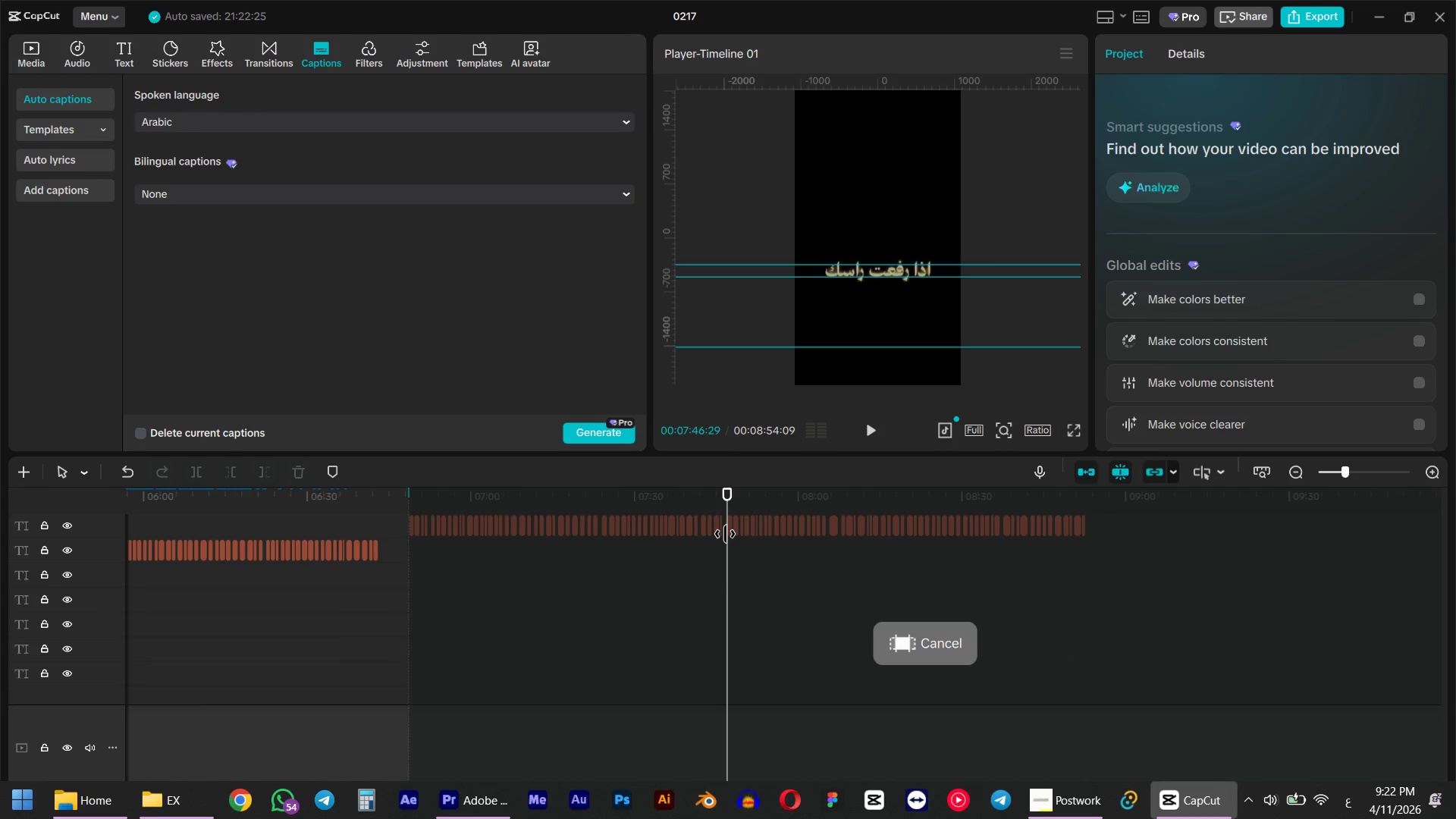 
hold_key(key=ControlLeft, duration=0.92)
scroll: coordinate [718, 533], scroll_direction: up, amount: 12.0
 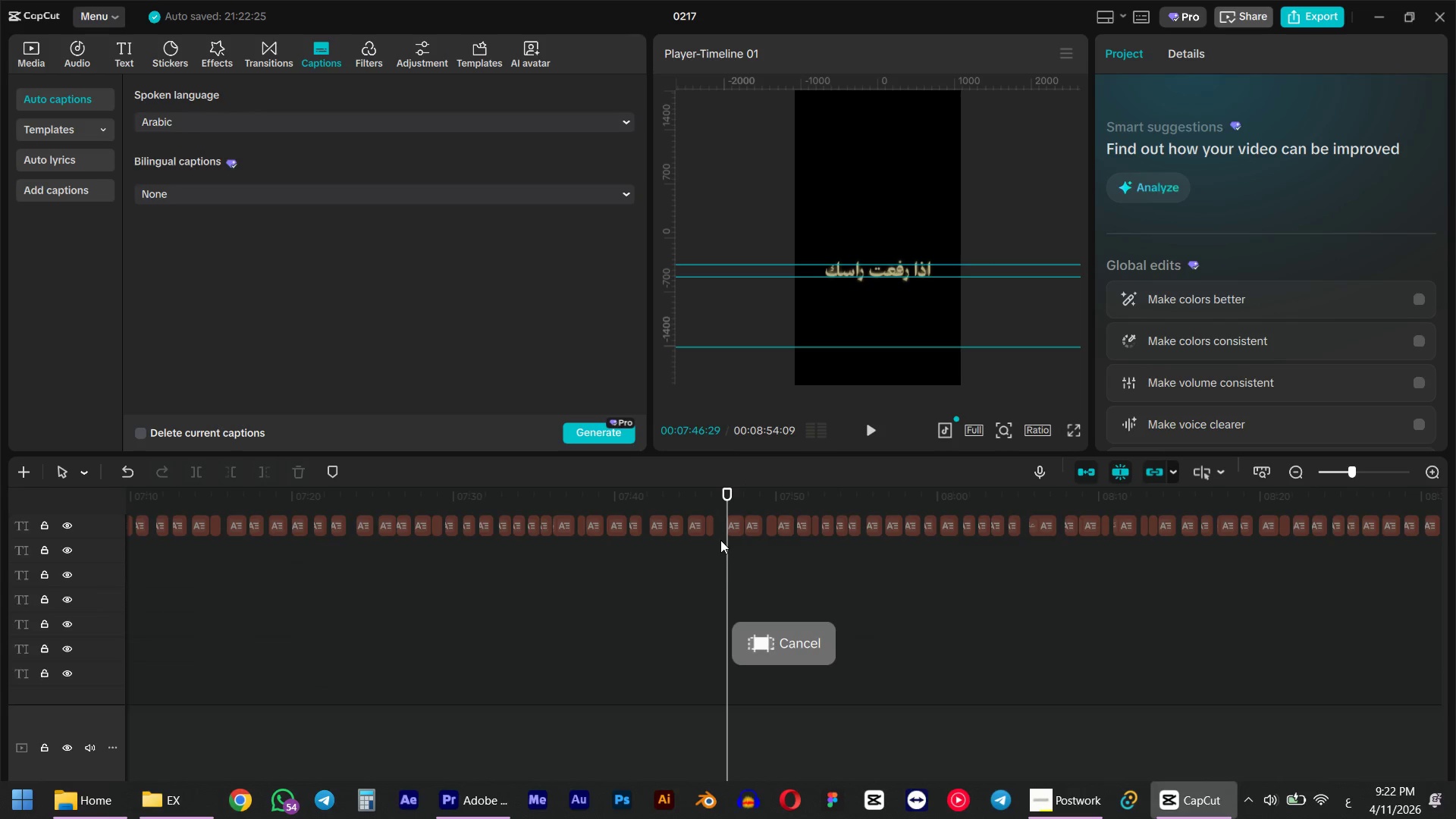 
key(O)
 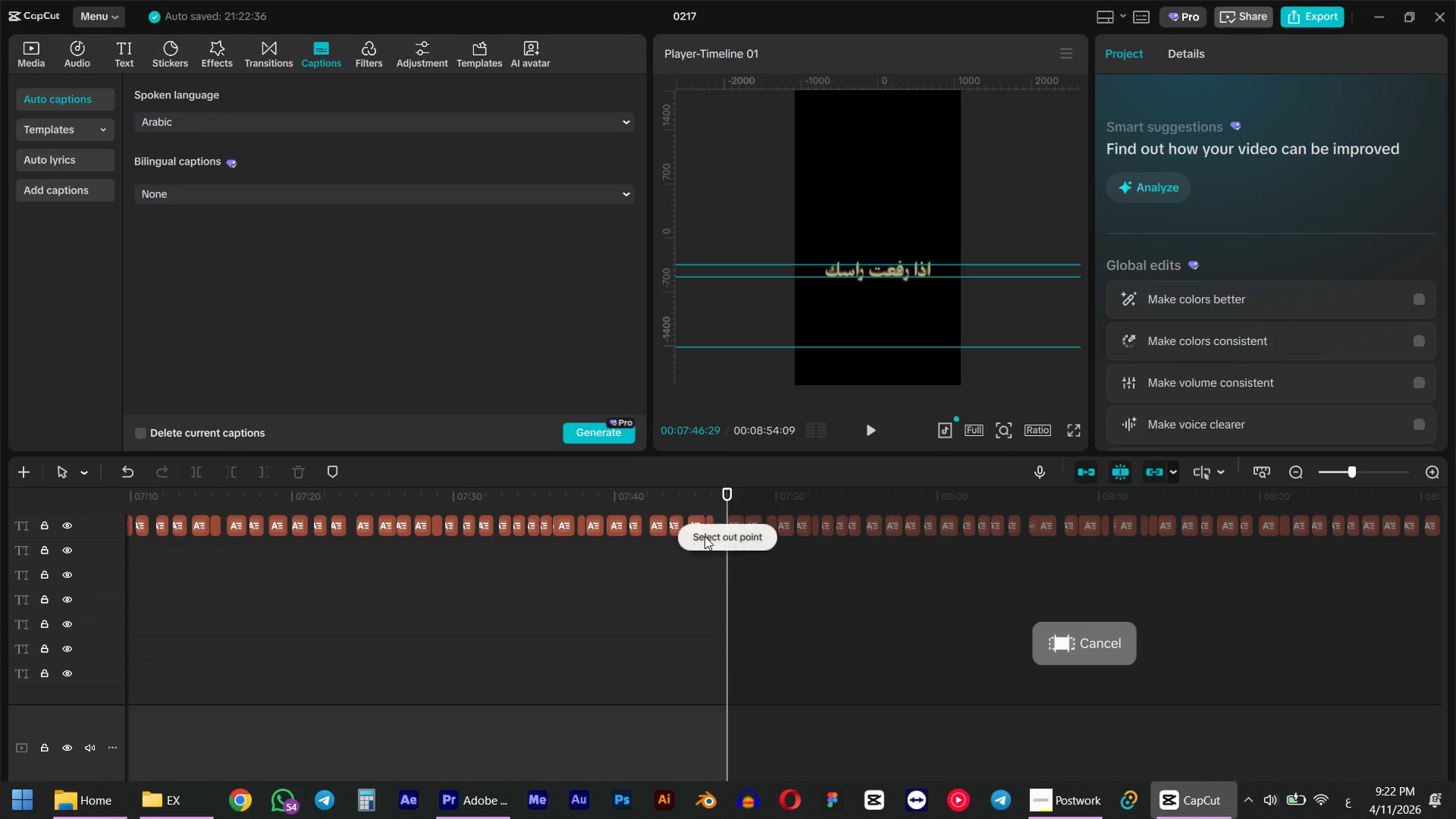 
hold_key(key=ControlLeft, duration=1.33)
scroll: coordinate [632, 557], scroll_direction: down, amount: 18.0
 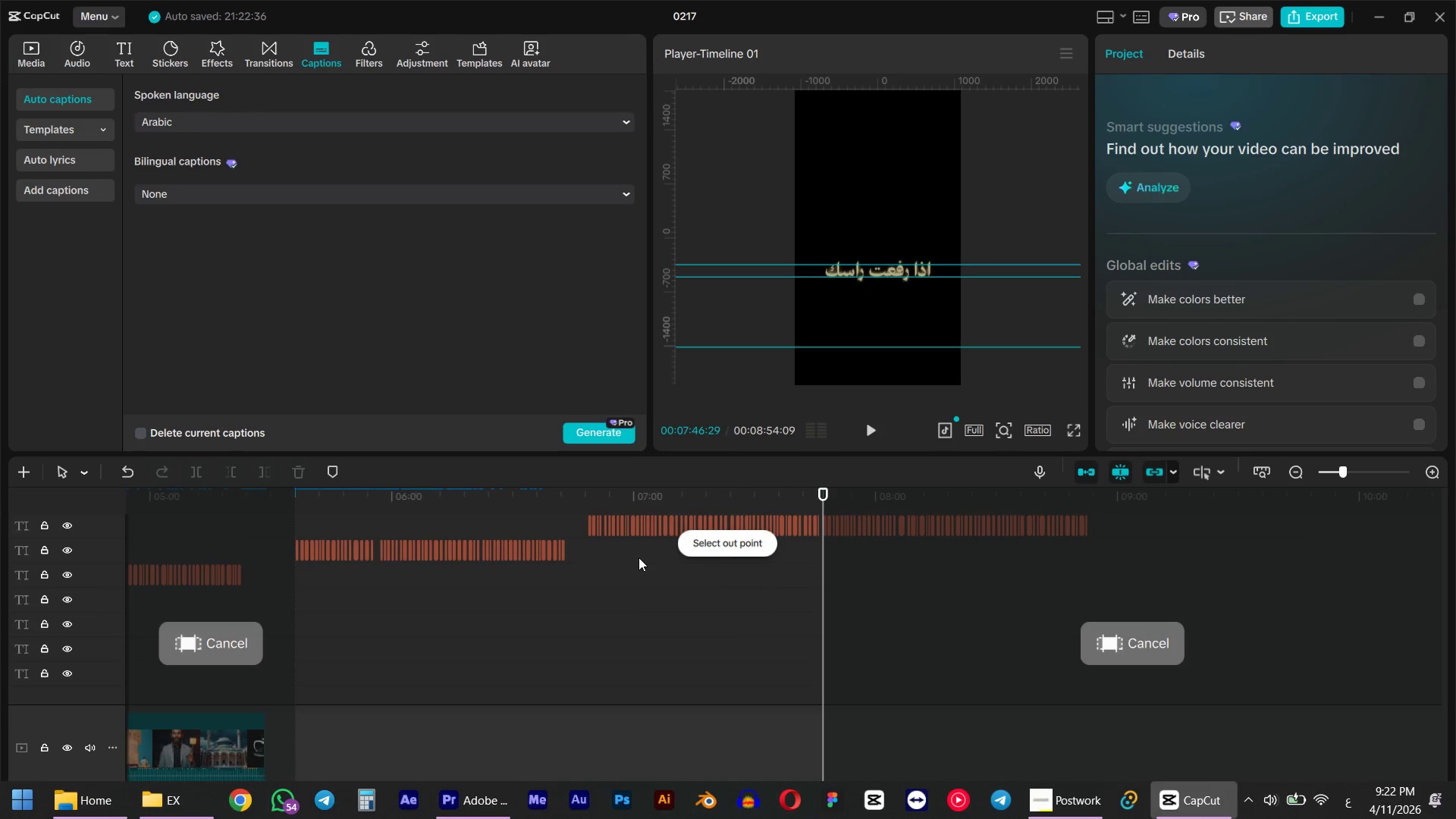 
hold_key(key=ControlLeft, duration=0.36)
scroll: coordinate [748, 632], scroll_direction: down, amount: 14.0
 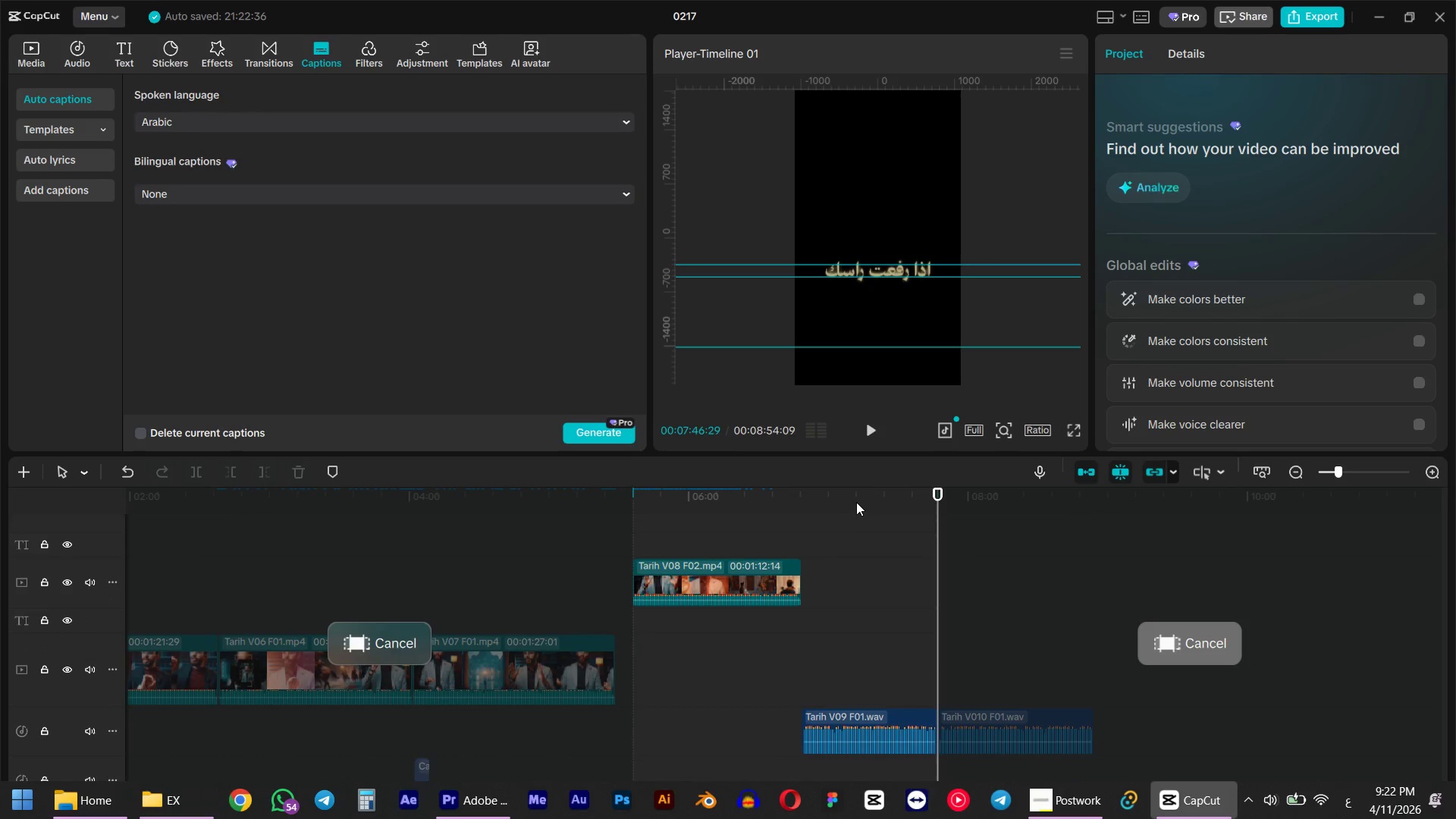 
left_click_drag(start_coordinate=[855, 491], to_coordinate=[802, 497])
 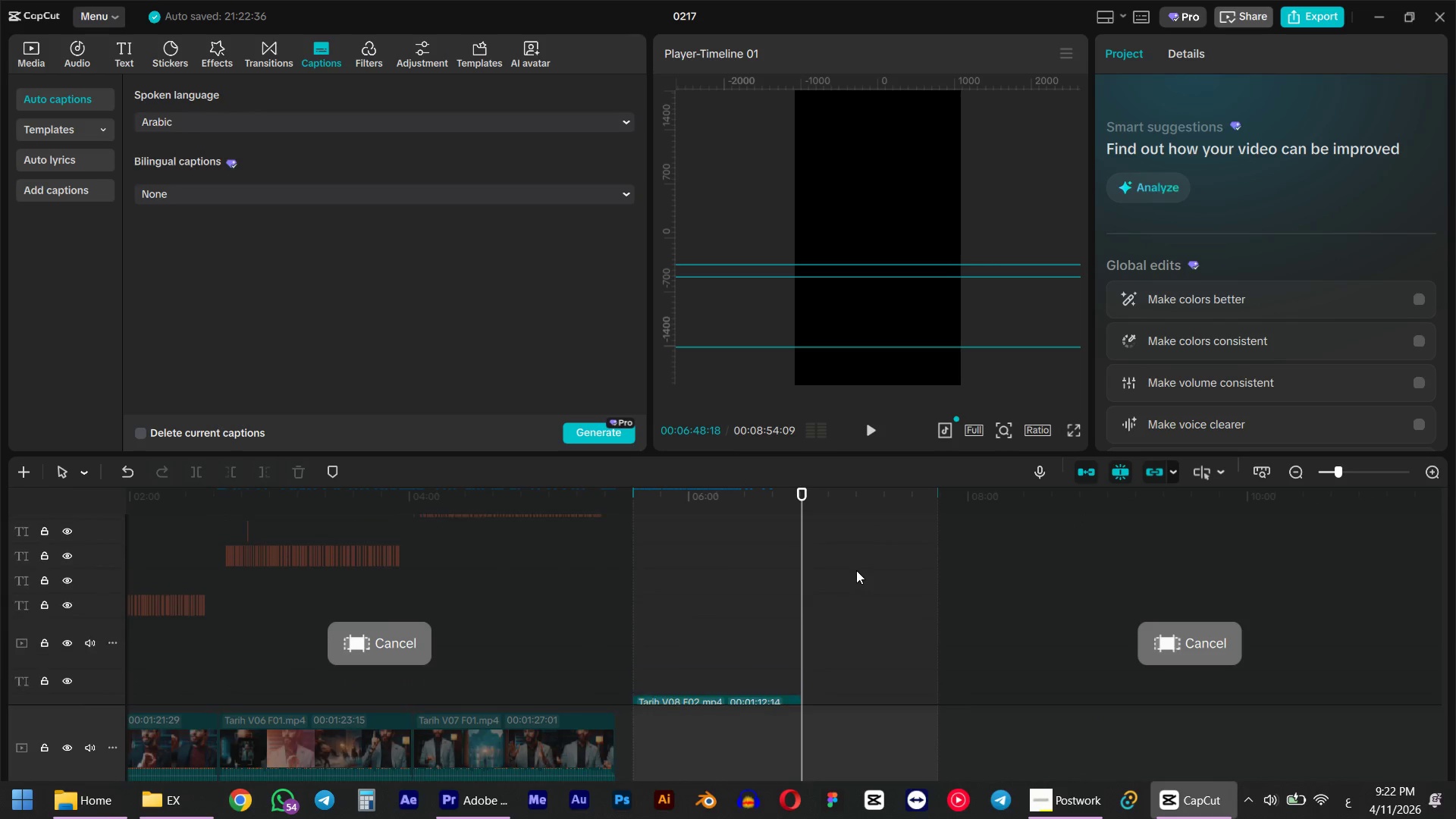 
hold_key(key=ShiftLeft, duration=0.77)
 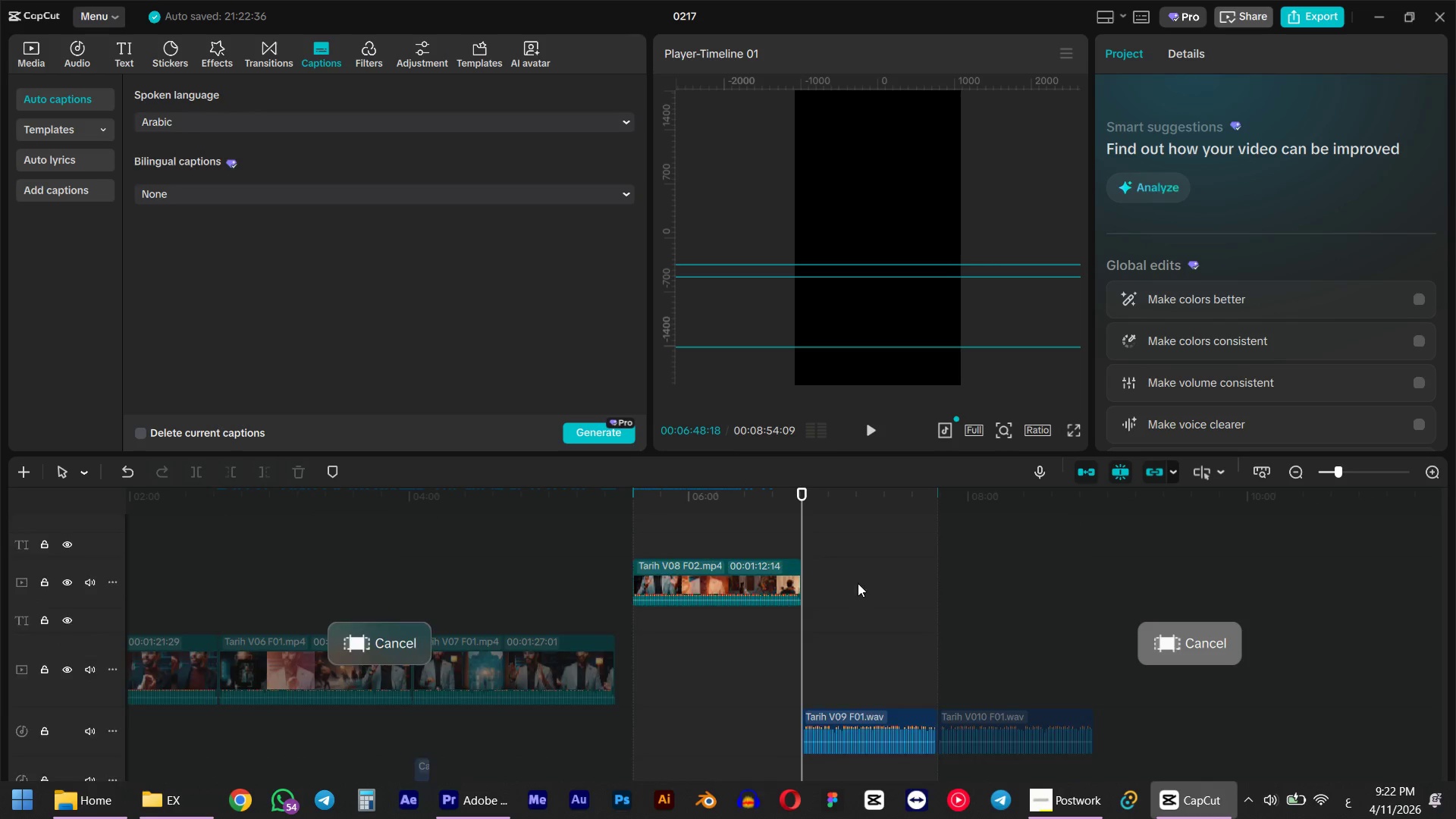 
scroll: coordinate [852, 565], scroll_direction: up, amount: 18.0
 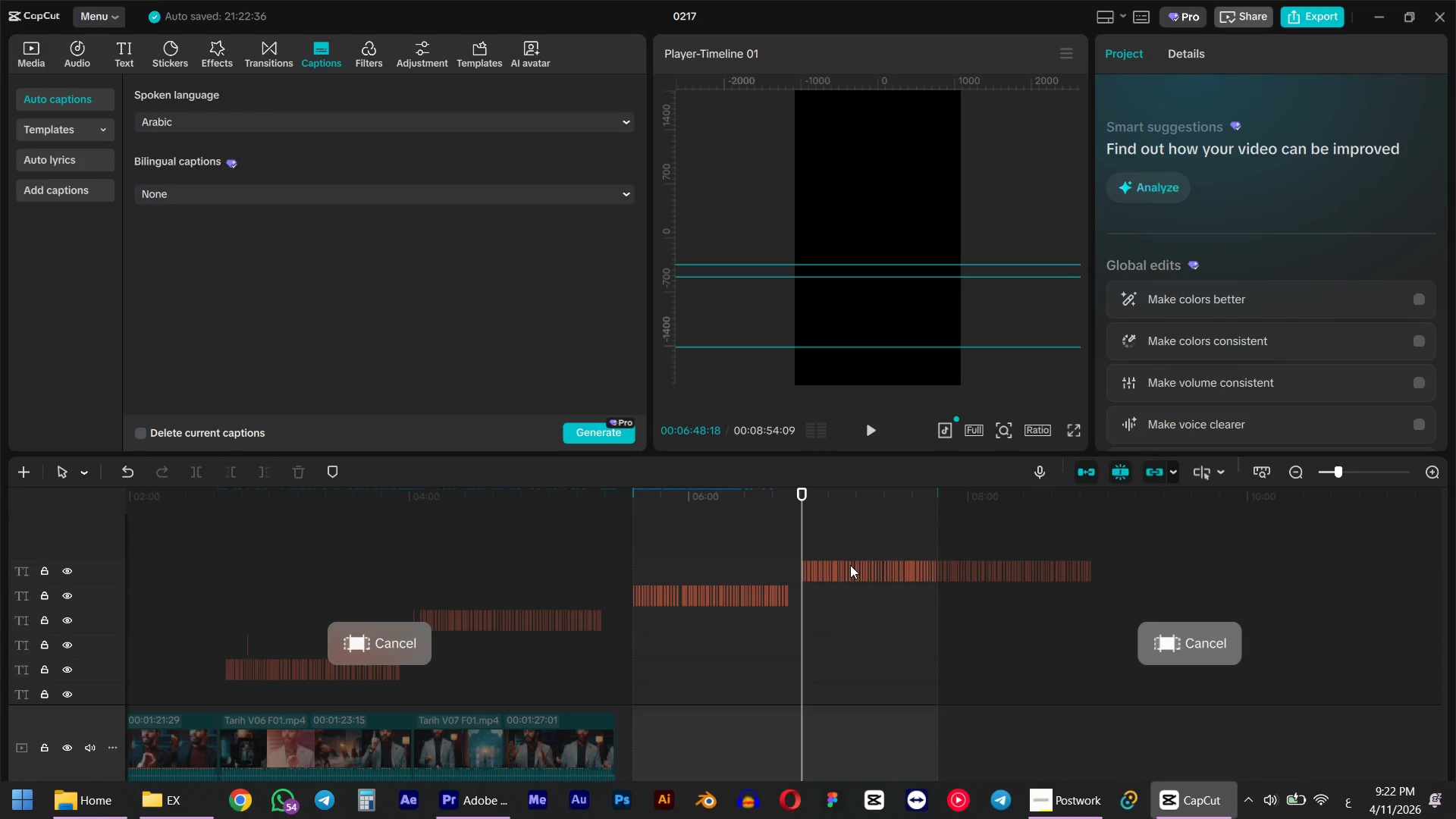 
key(I)
 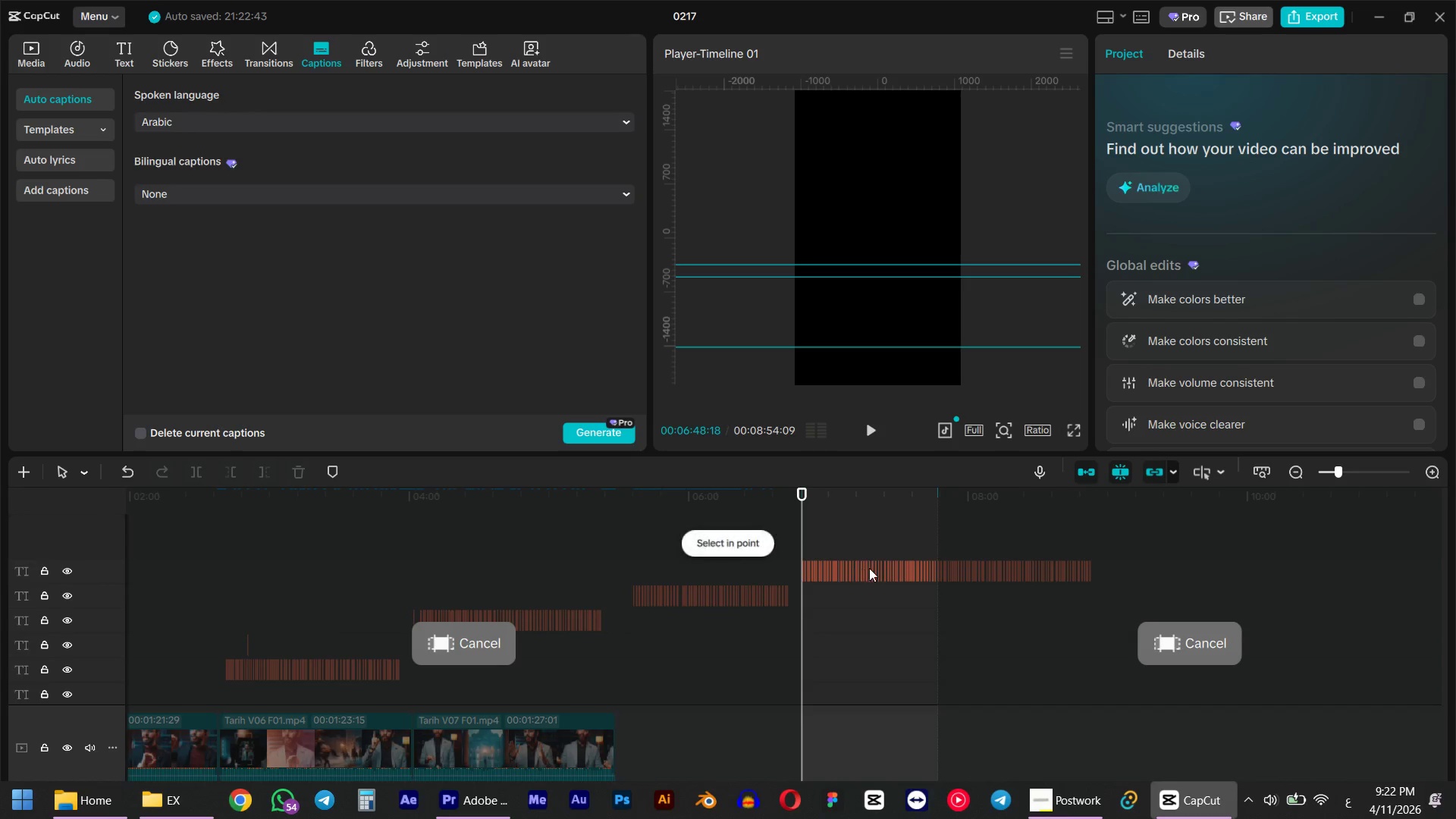 
hold_key(key=ControlLeft, duration=0.52)
scroll: coordinate [892, 591], scroll_direction: up, amount: 5.0
 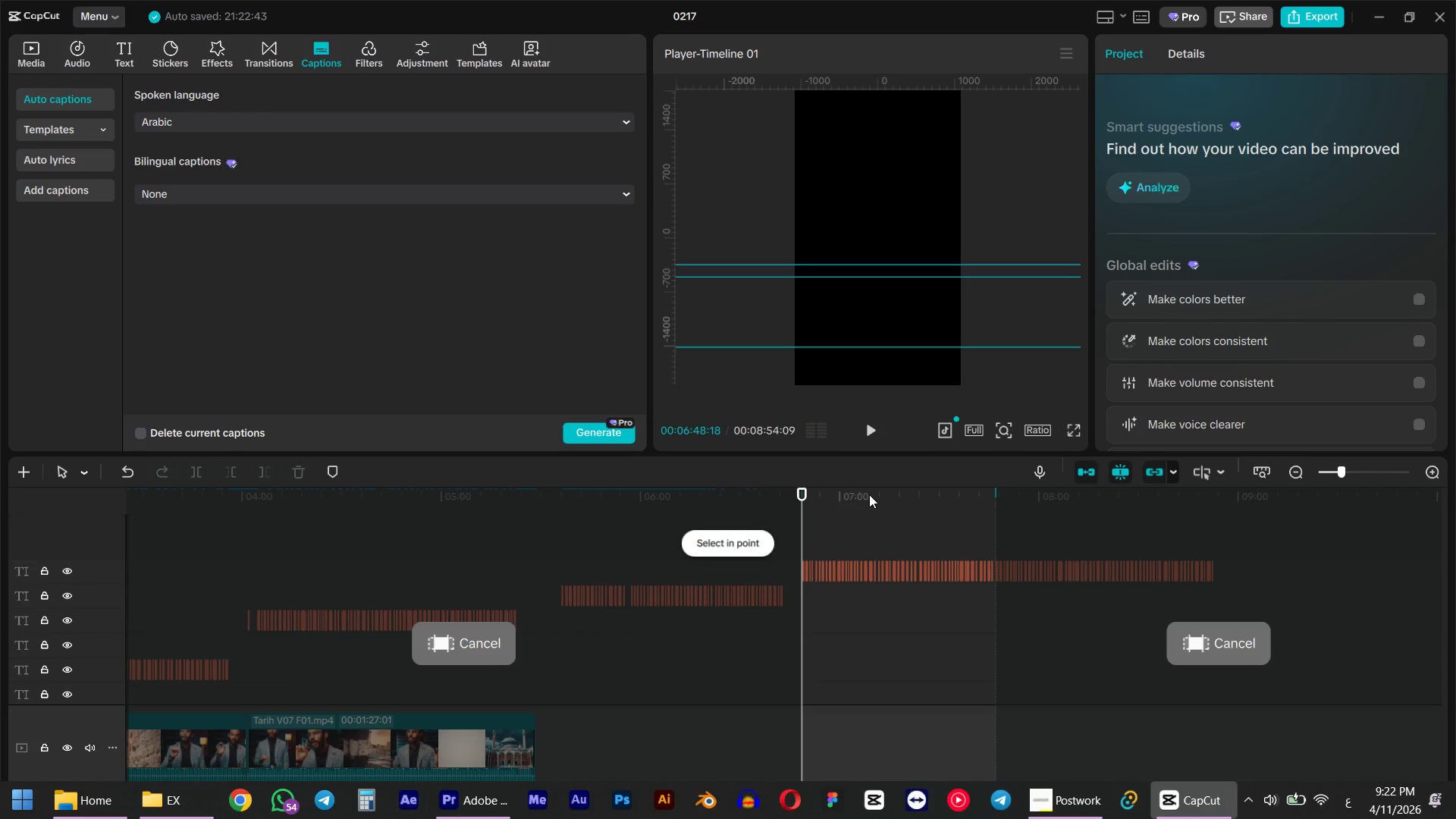 
left_click([893, 603])
 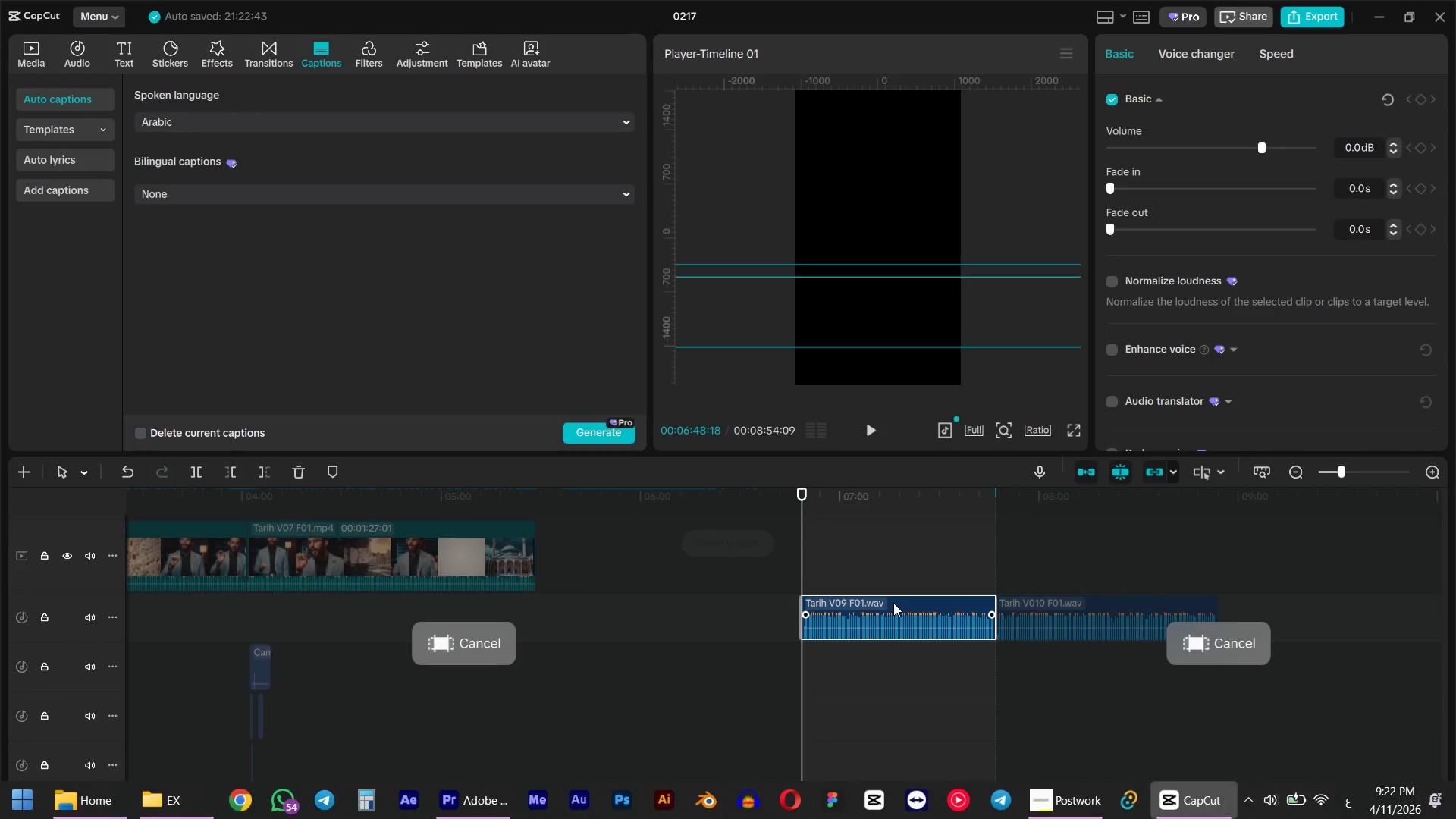 
scroll: coordinate [874, 539], scroll_direction: down, amount: 16.0
 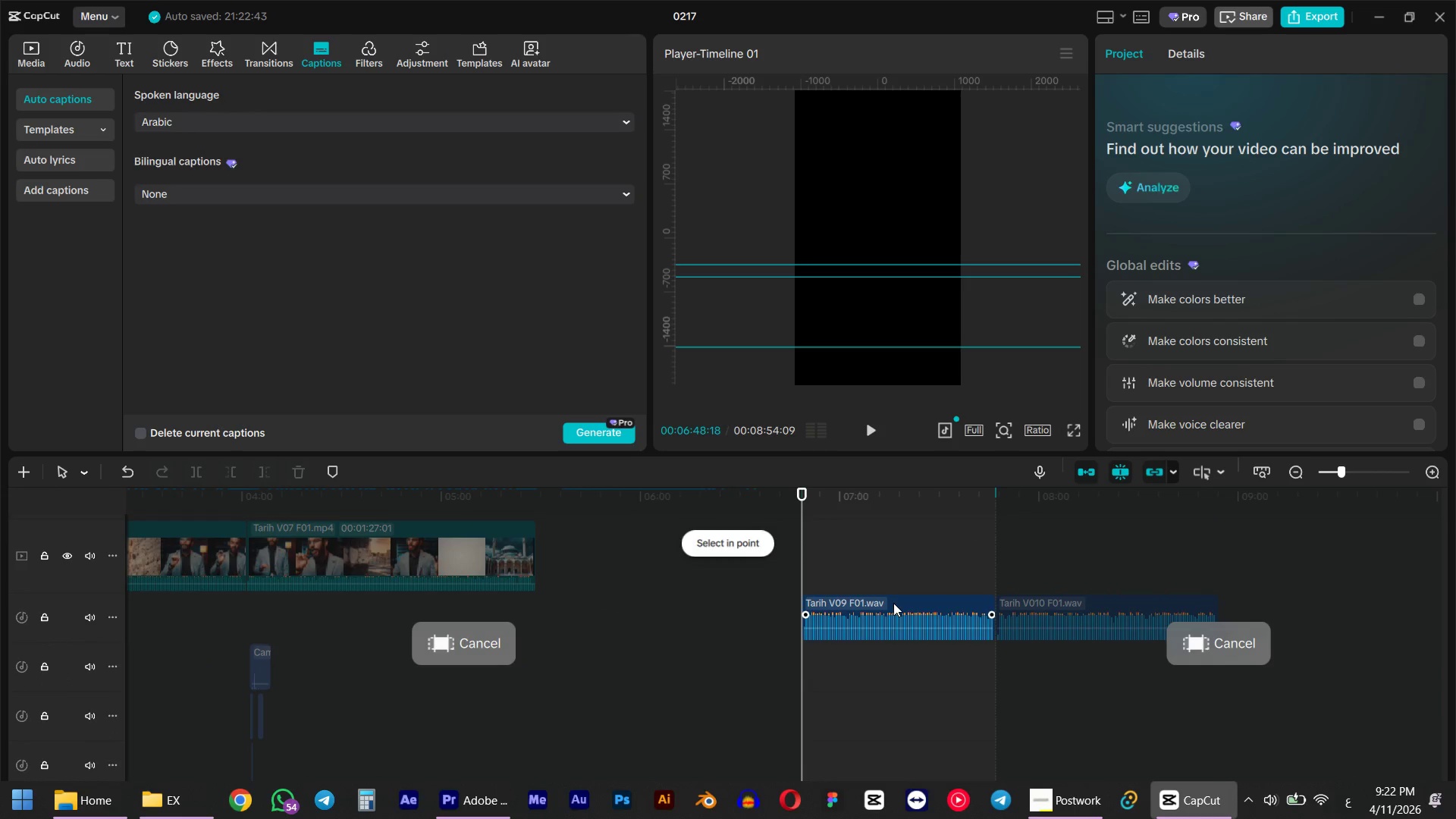 
key(Shift+X)
 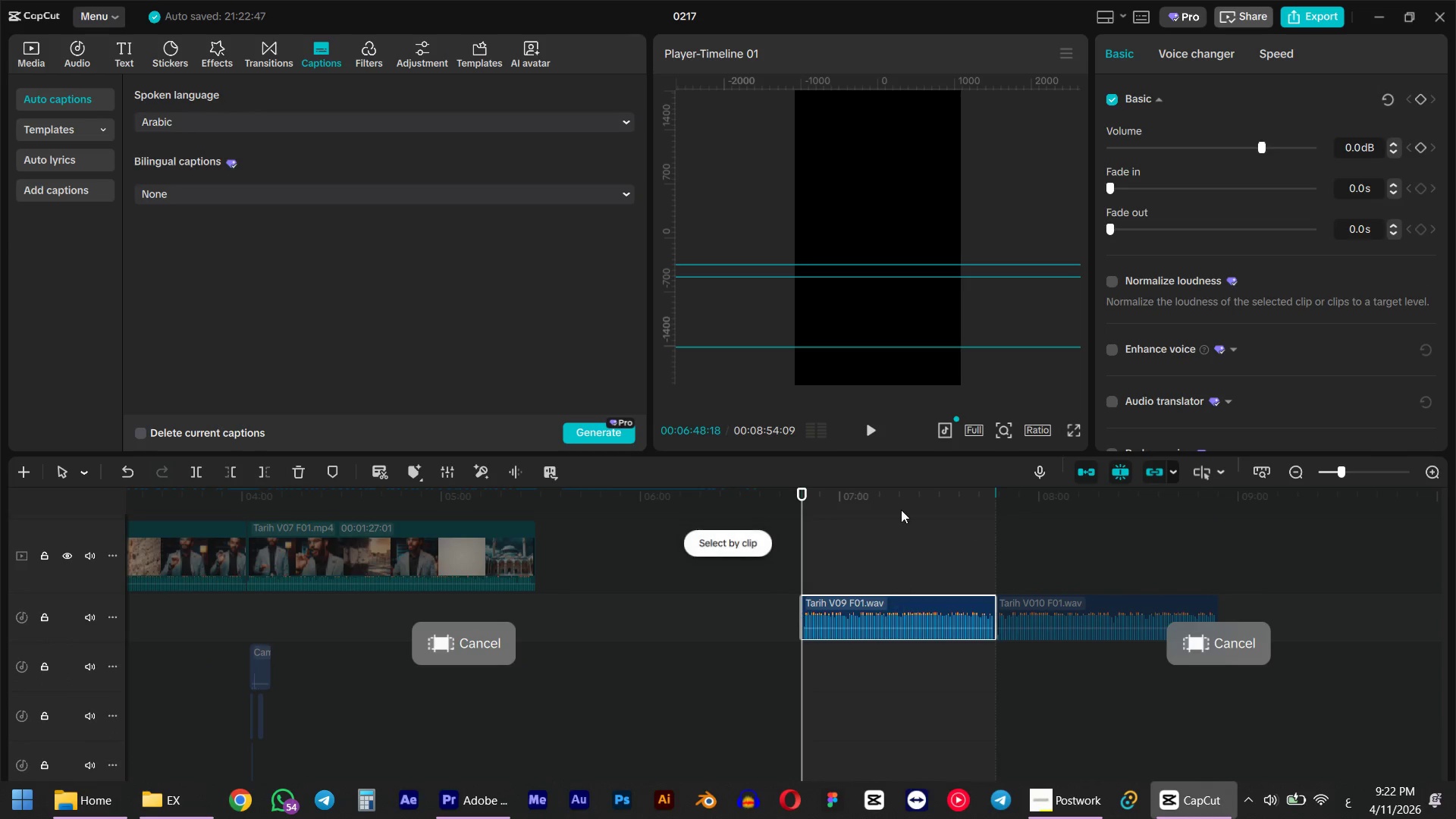 
left_click([896, 496])
 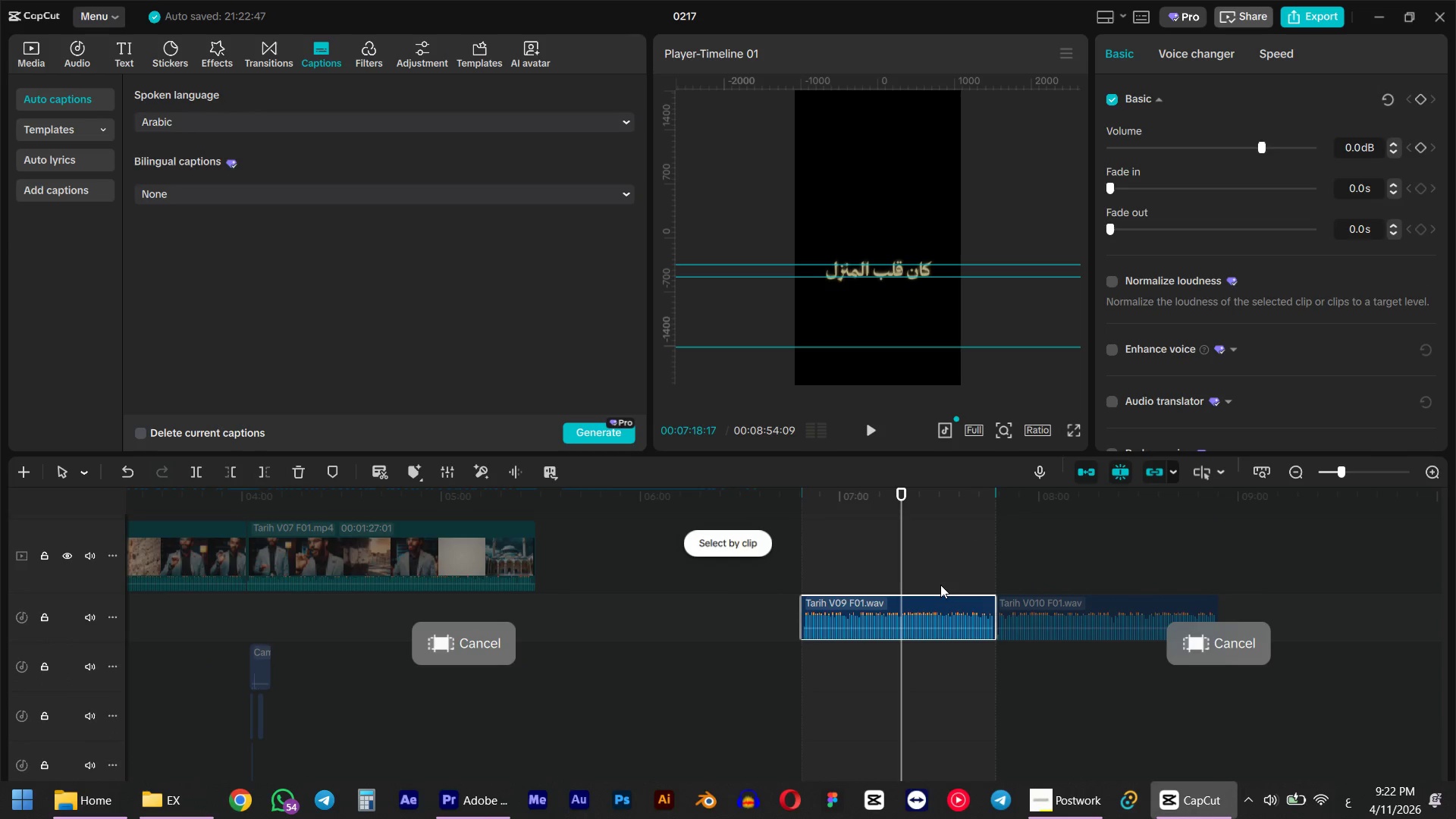 
scroll: coordinate [929, 565], scroll_direction: up, amount: 22.0
 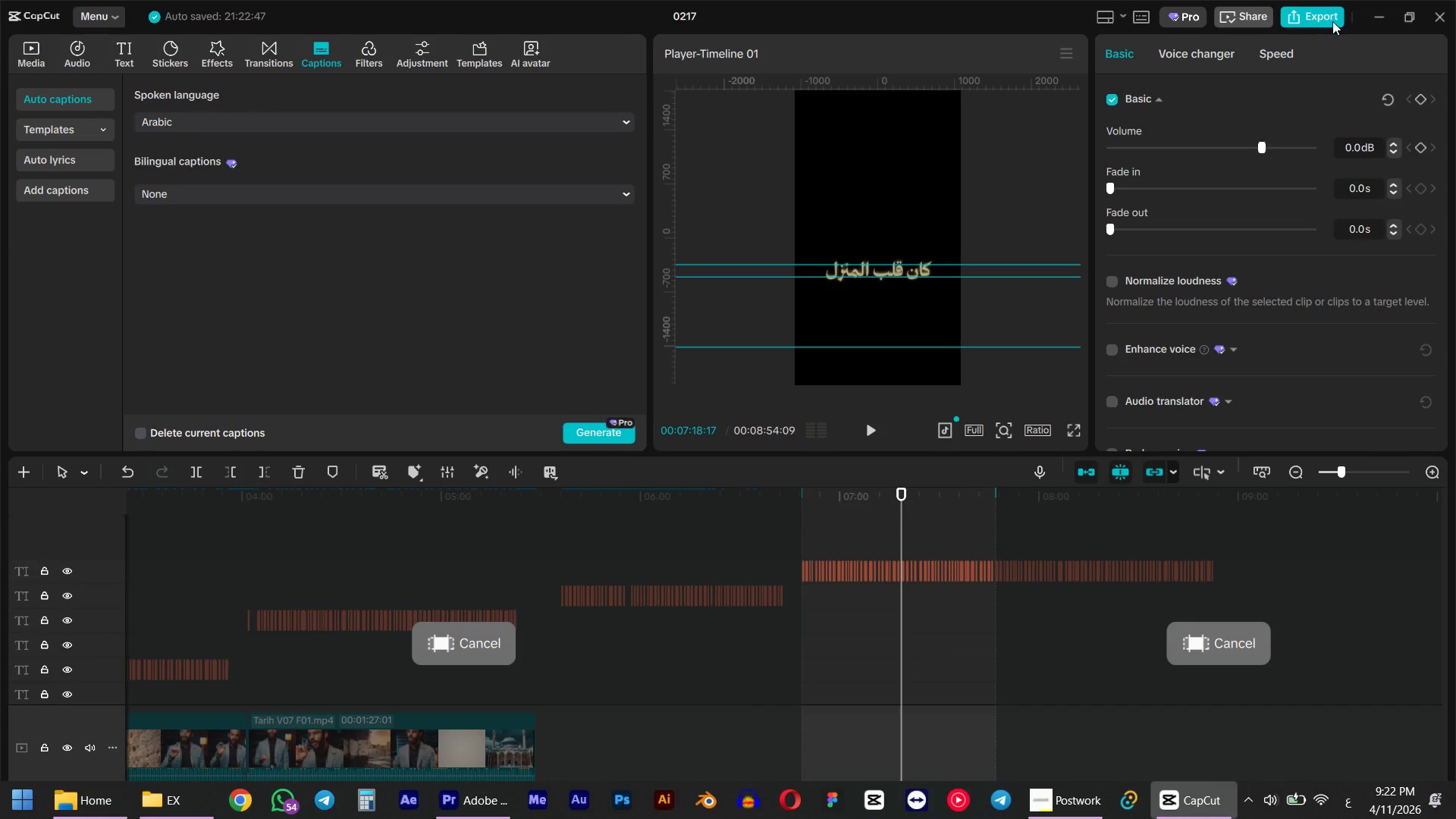 
left_click([1311, 20])
 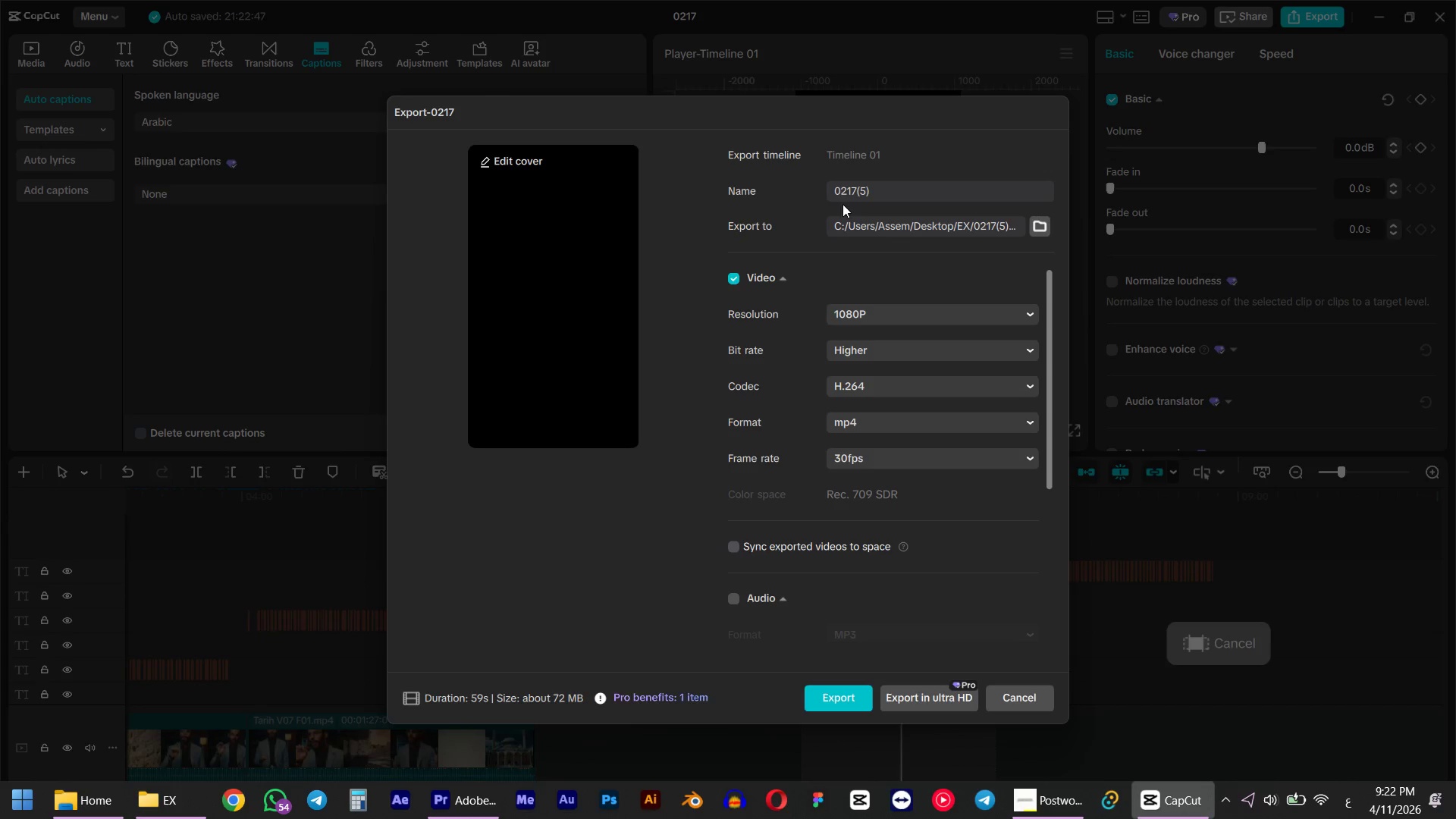 
wait(9.16)
 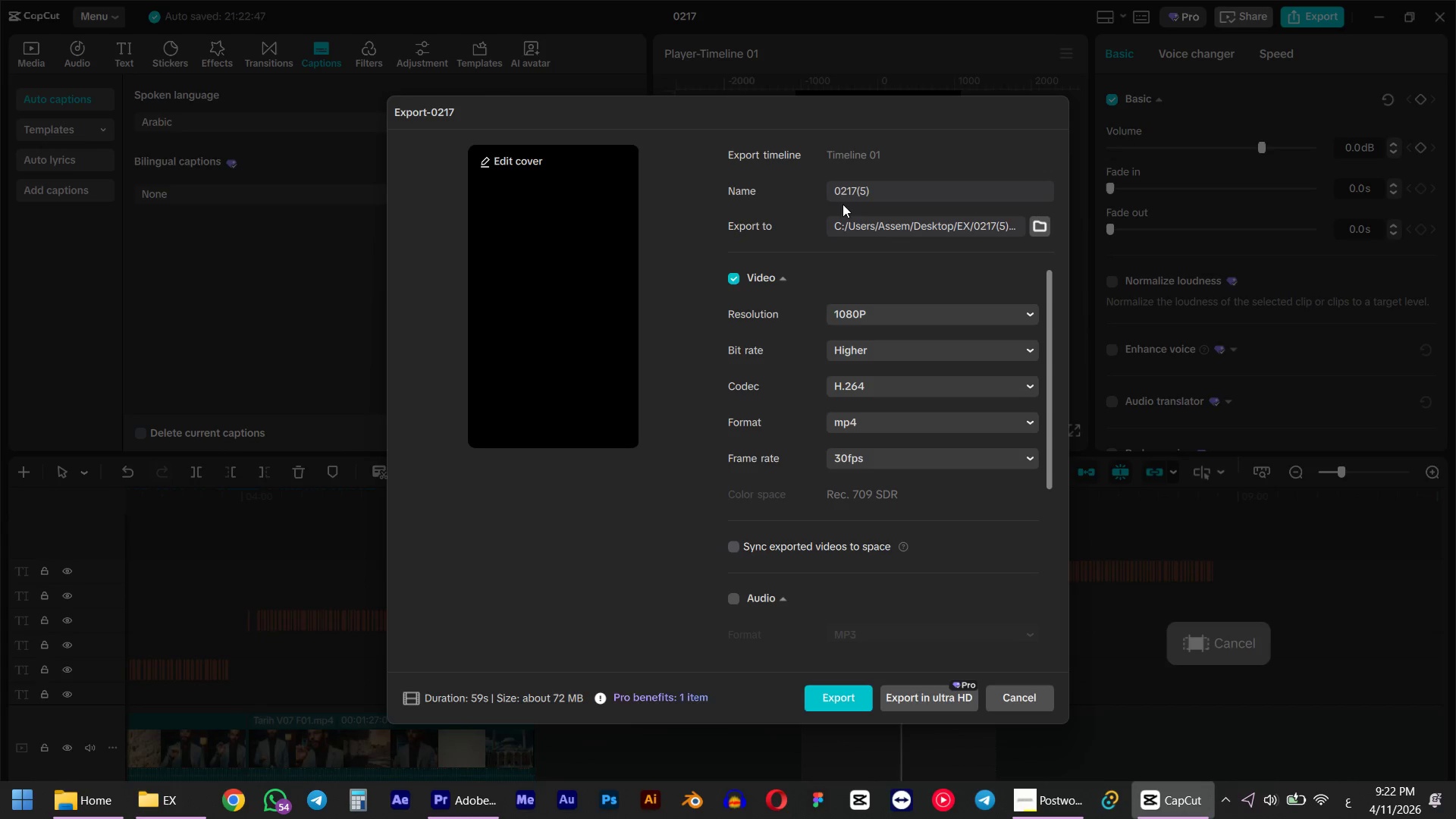 
double_click([735, 278])
 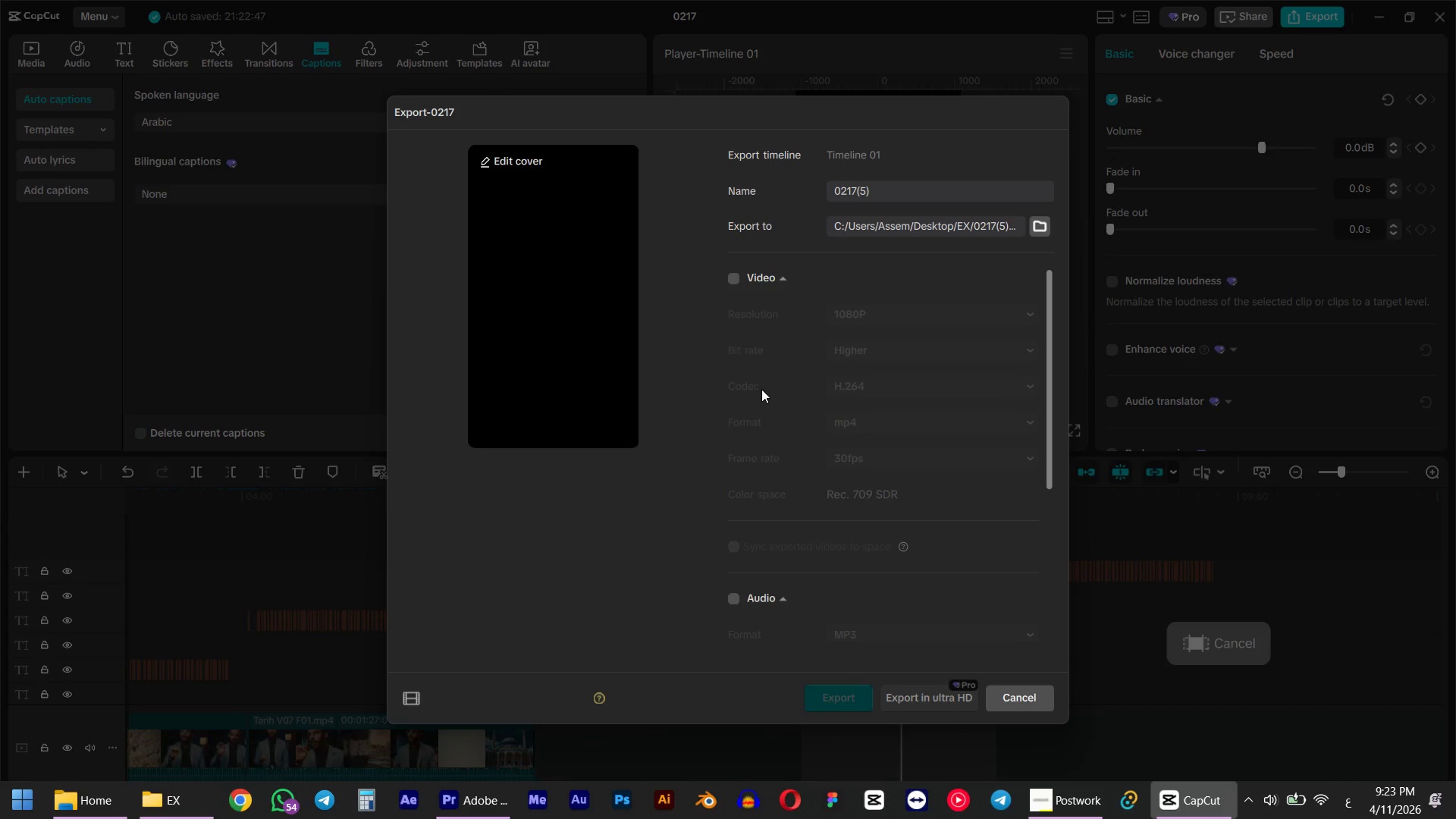 
scroll: coordinate [761, 389], scroll_direction: down, amount: 13.0
 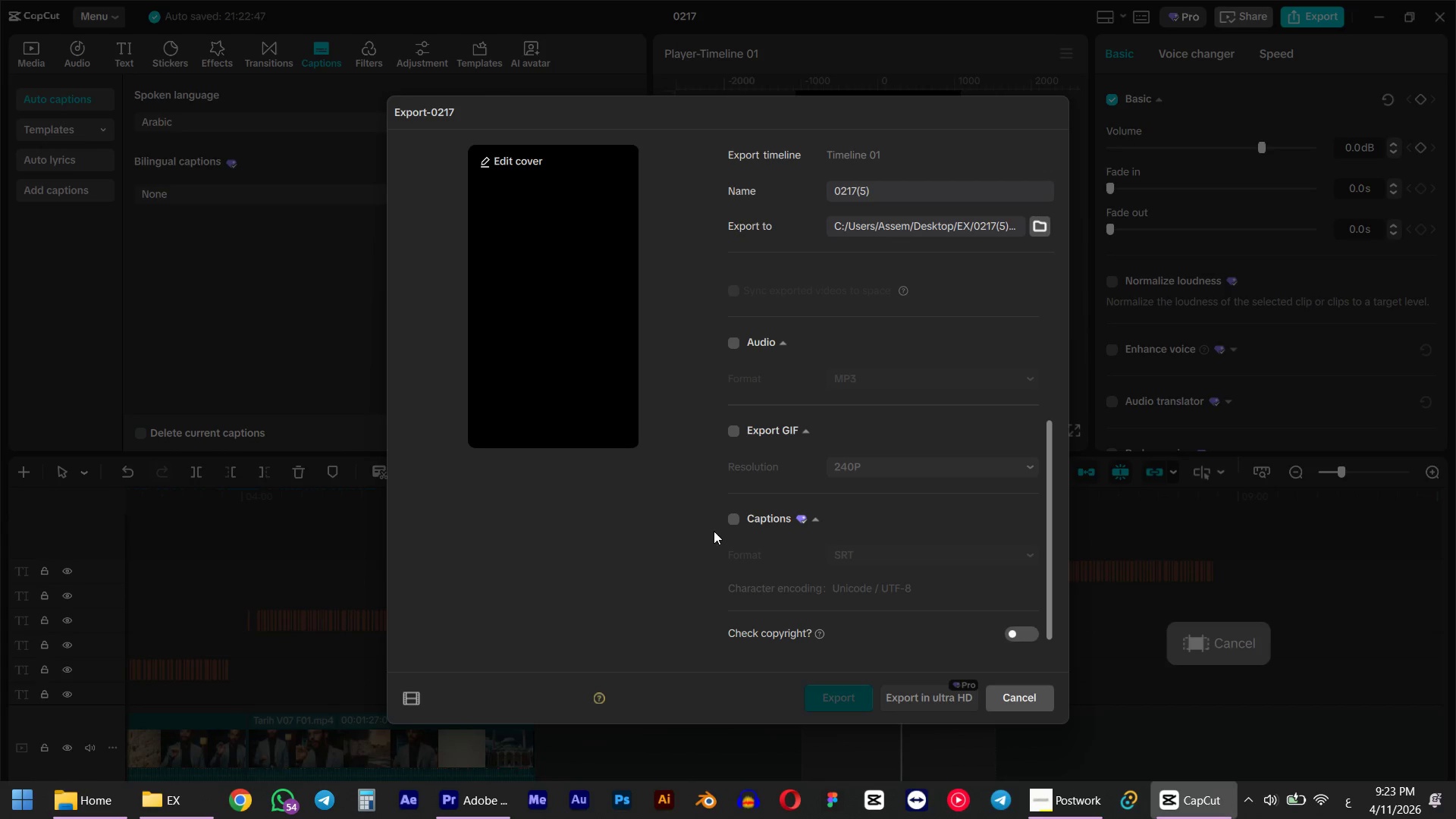 
left_click([734, 524])
 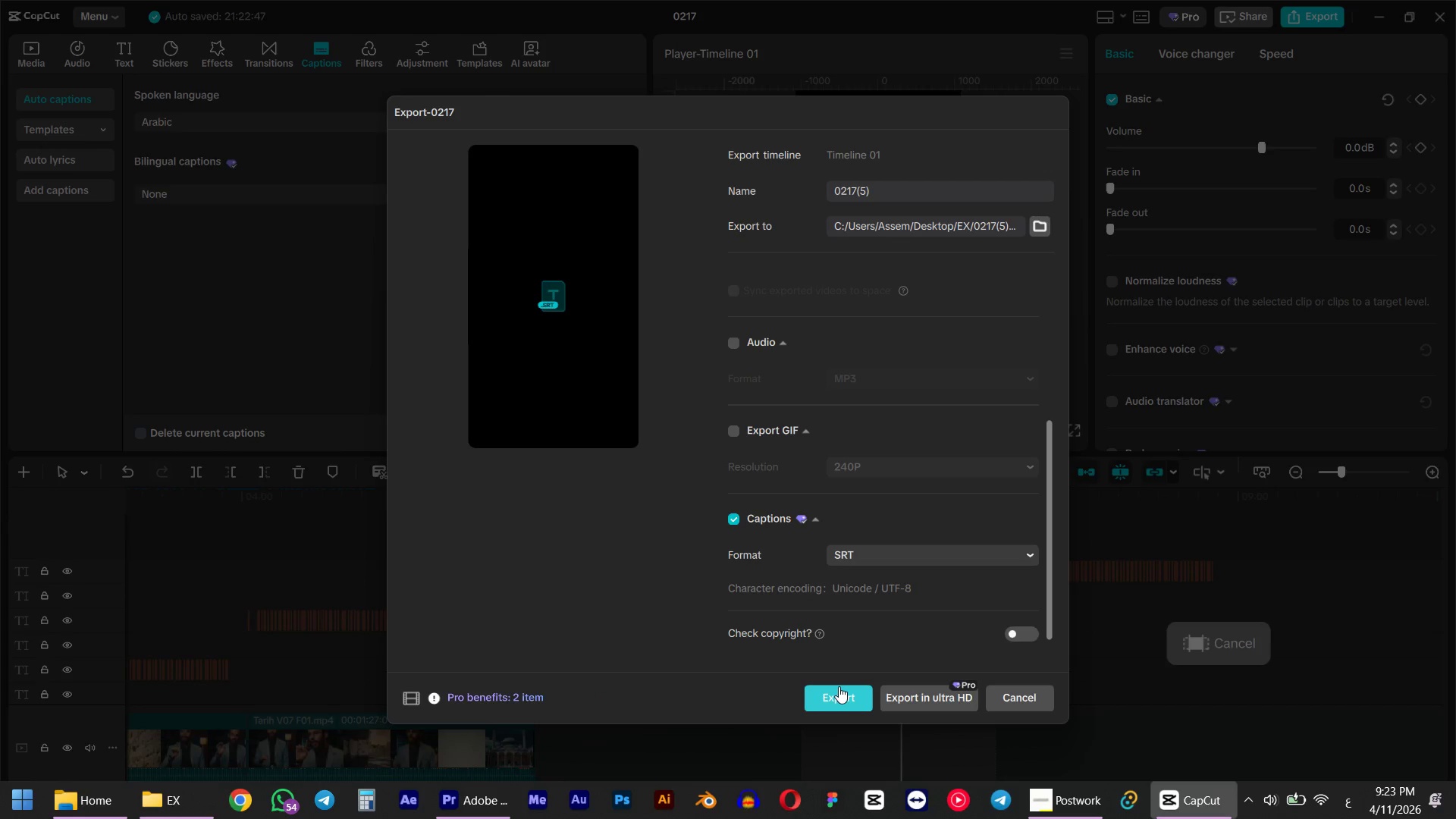 
double_click([884, 197])
 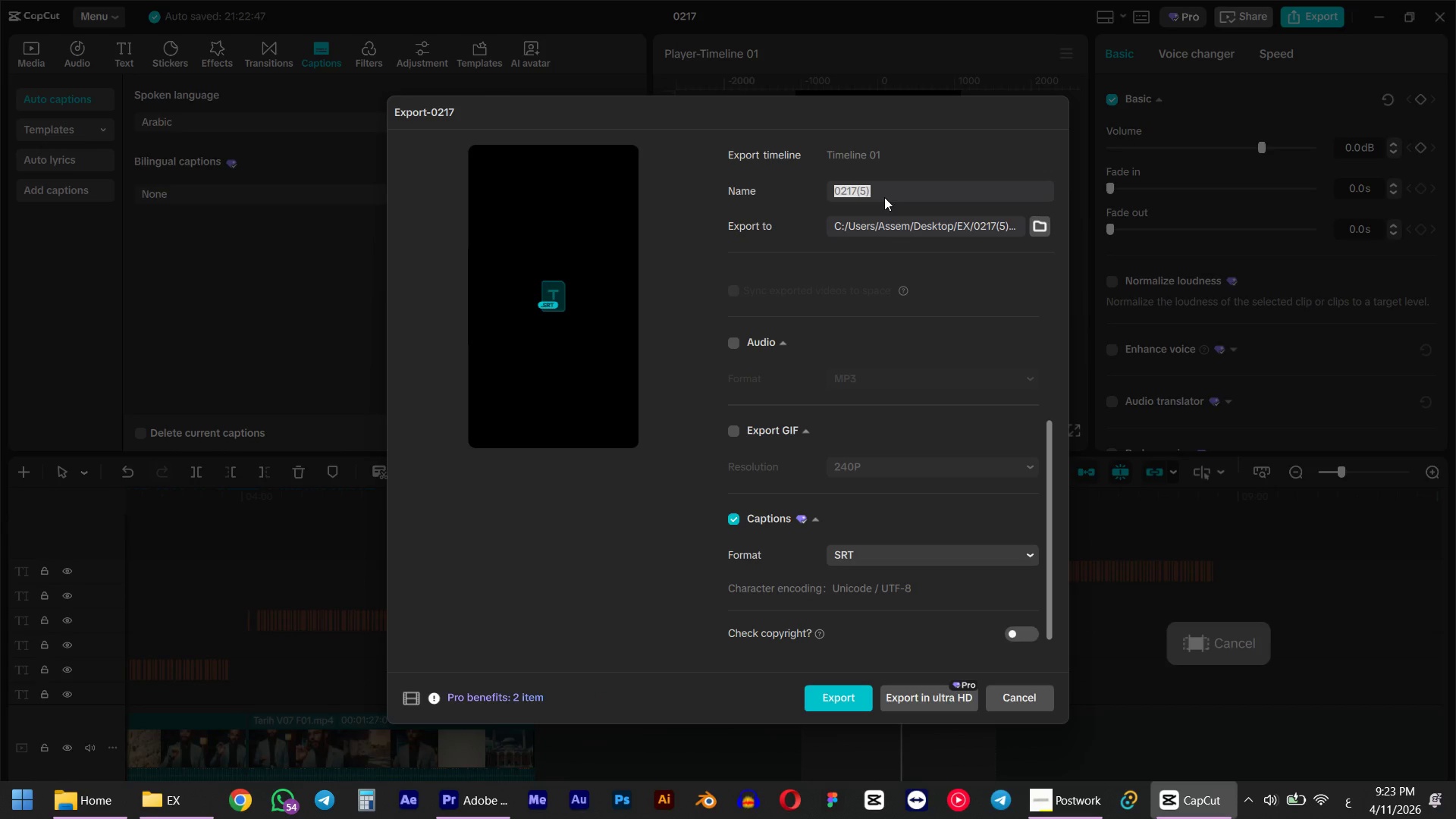 
triple_click([884, 197])
 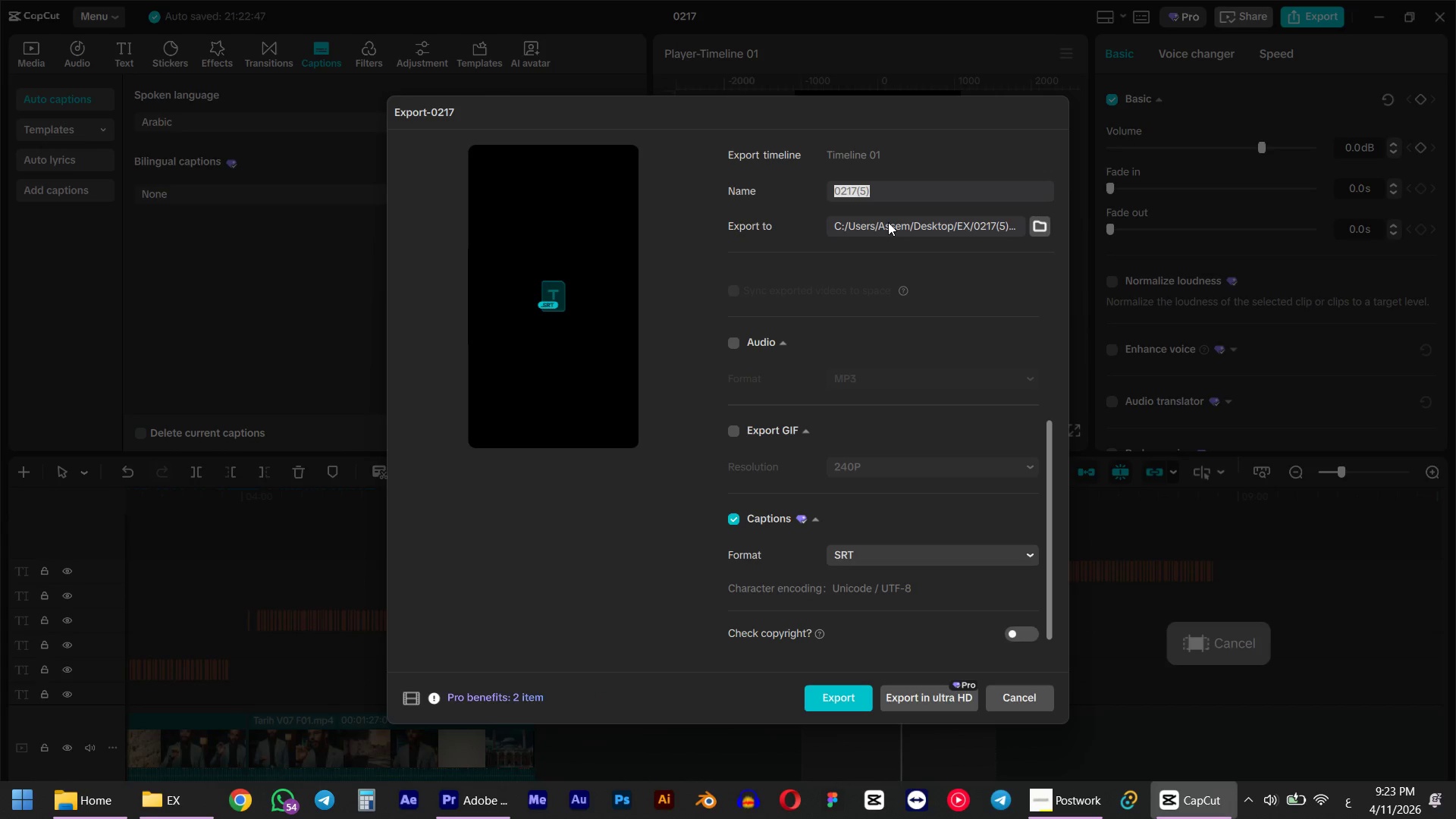 
key(Numpad0)
 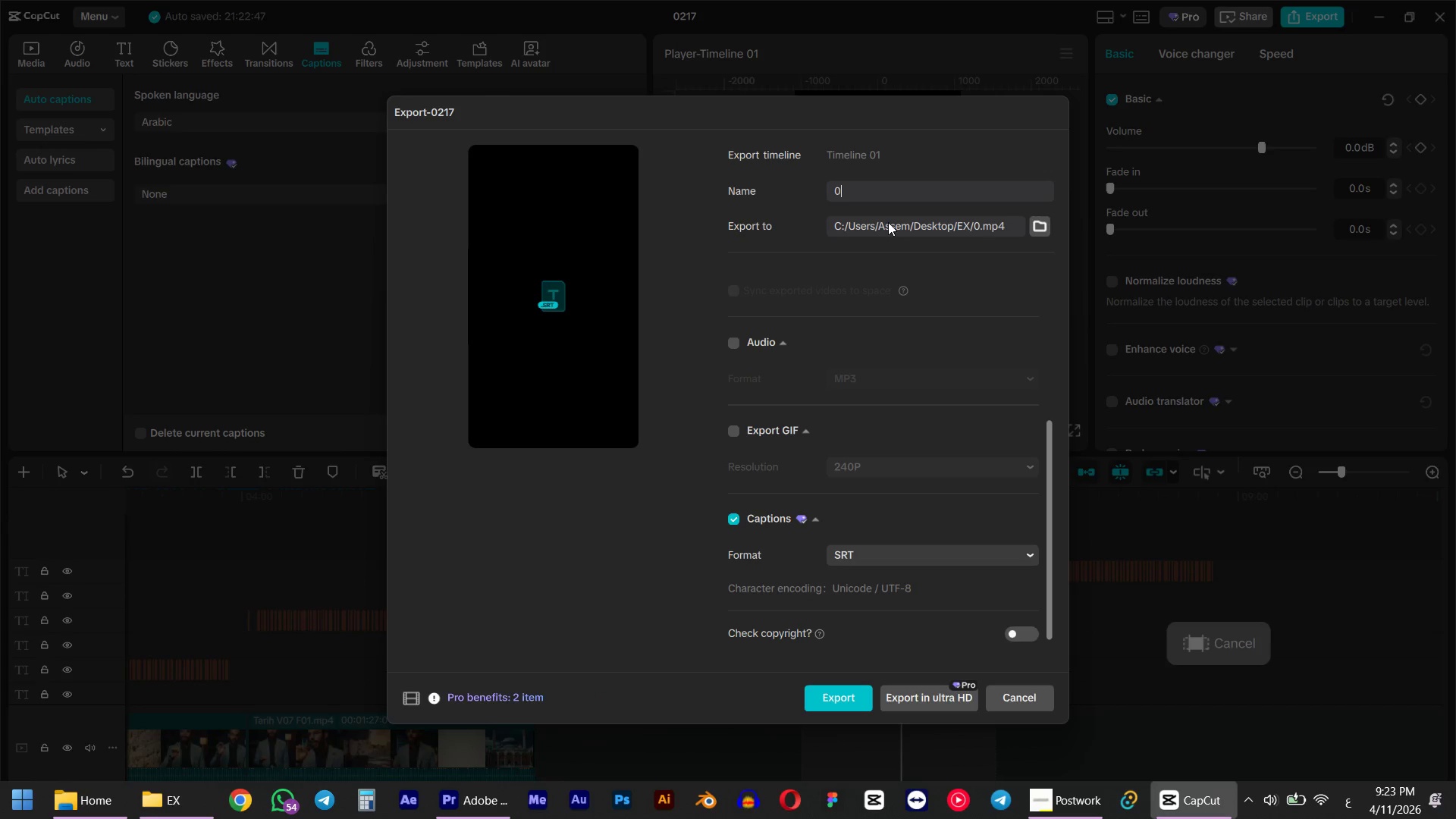 
key(Numpad1)
 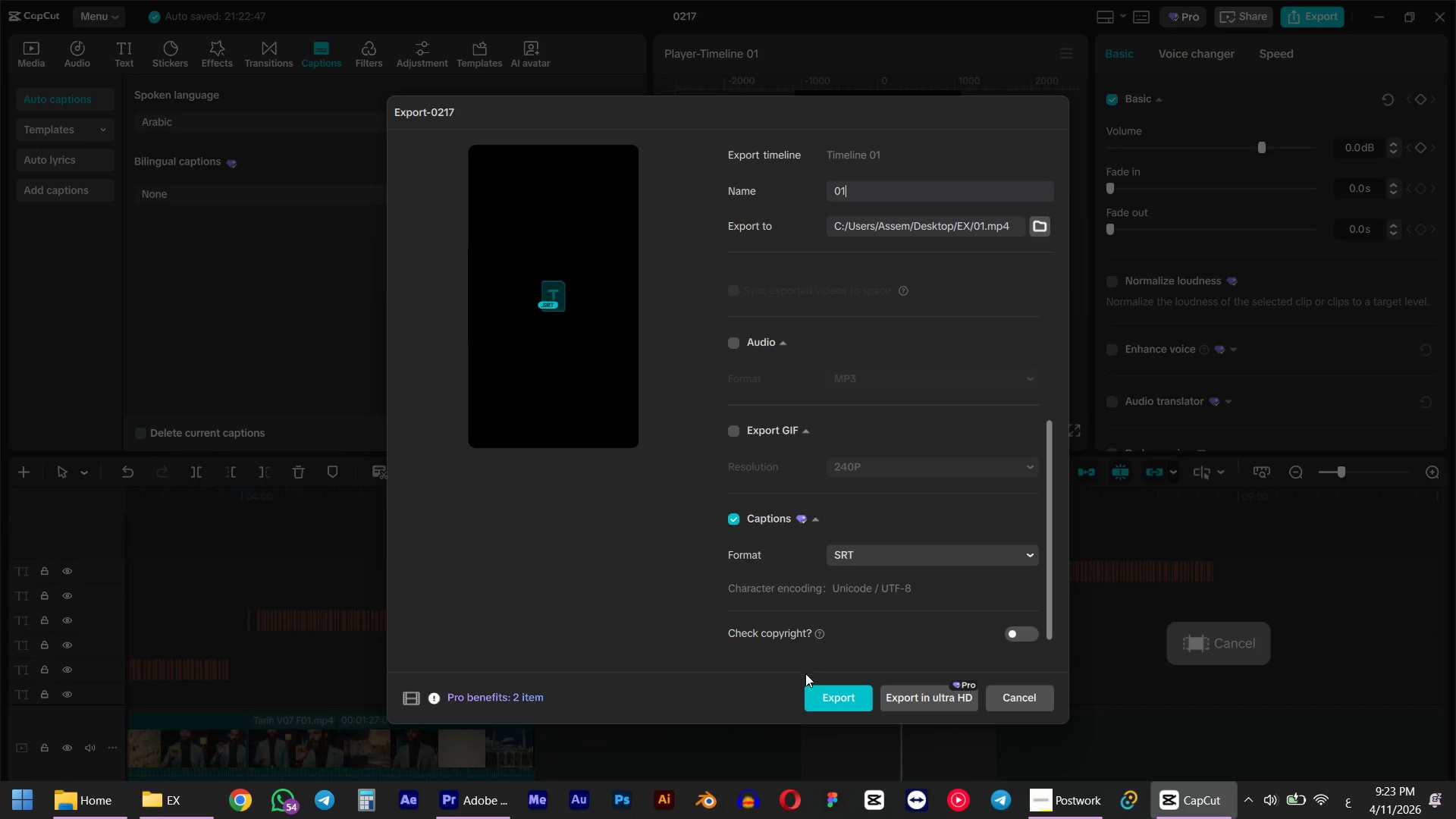 
left_click([851, 698])
 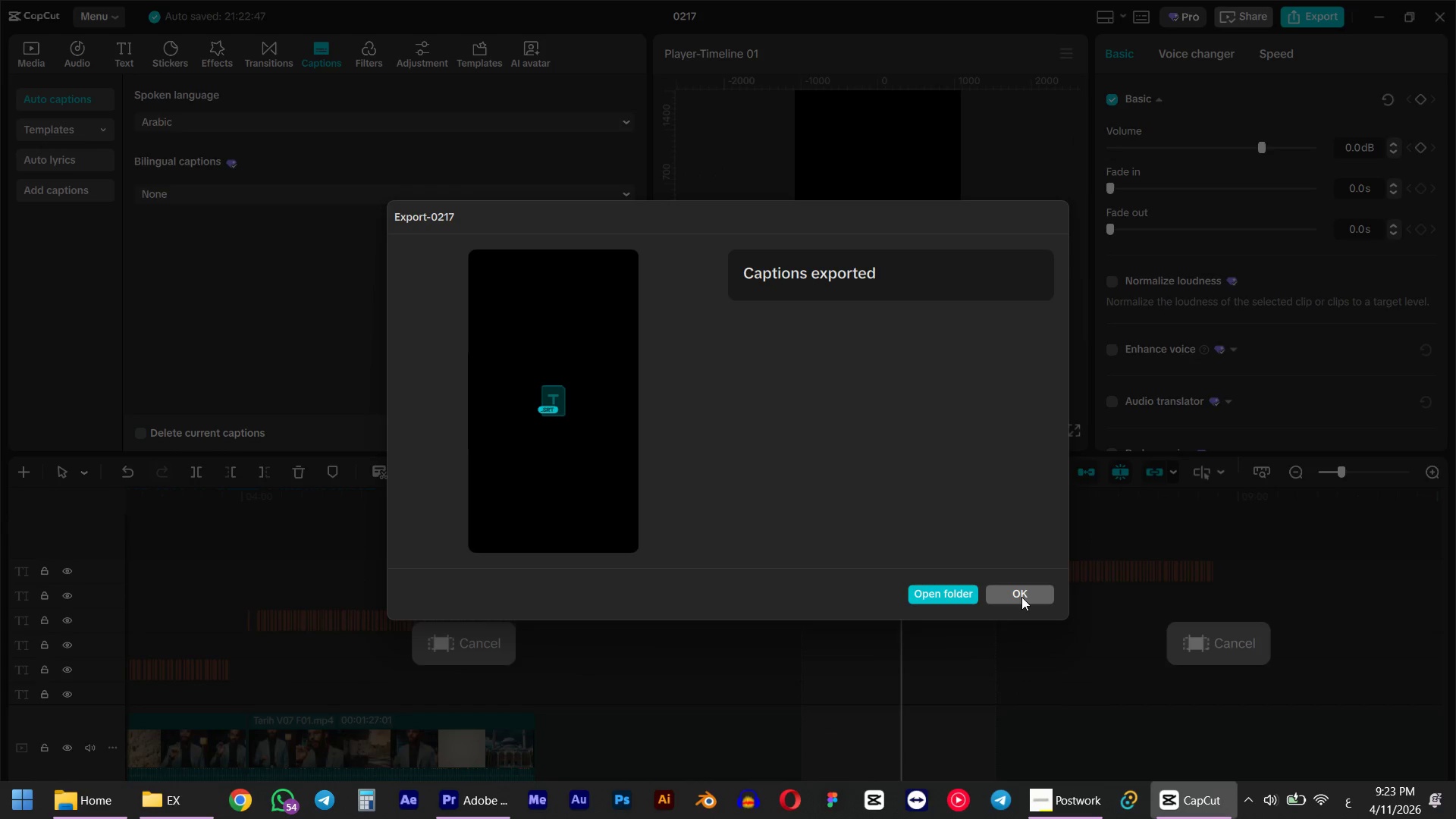 
left_click([1019, 596])
 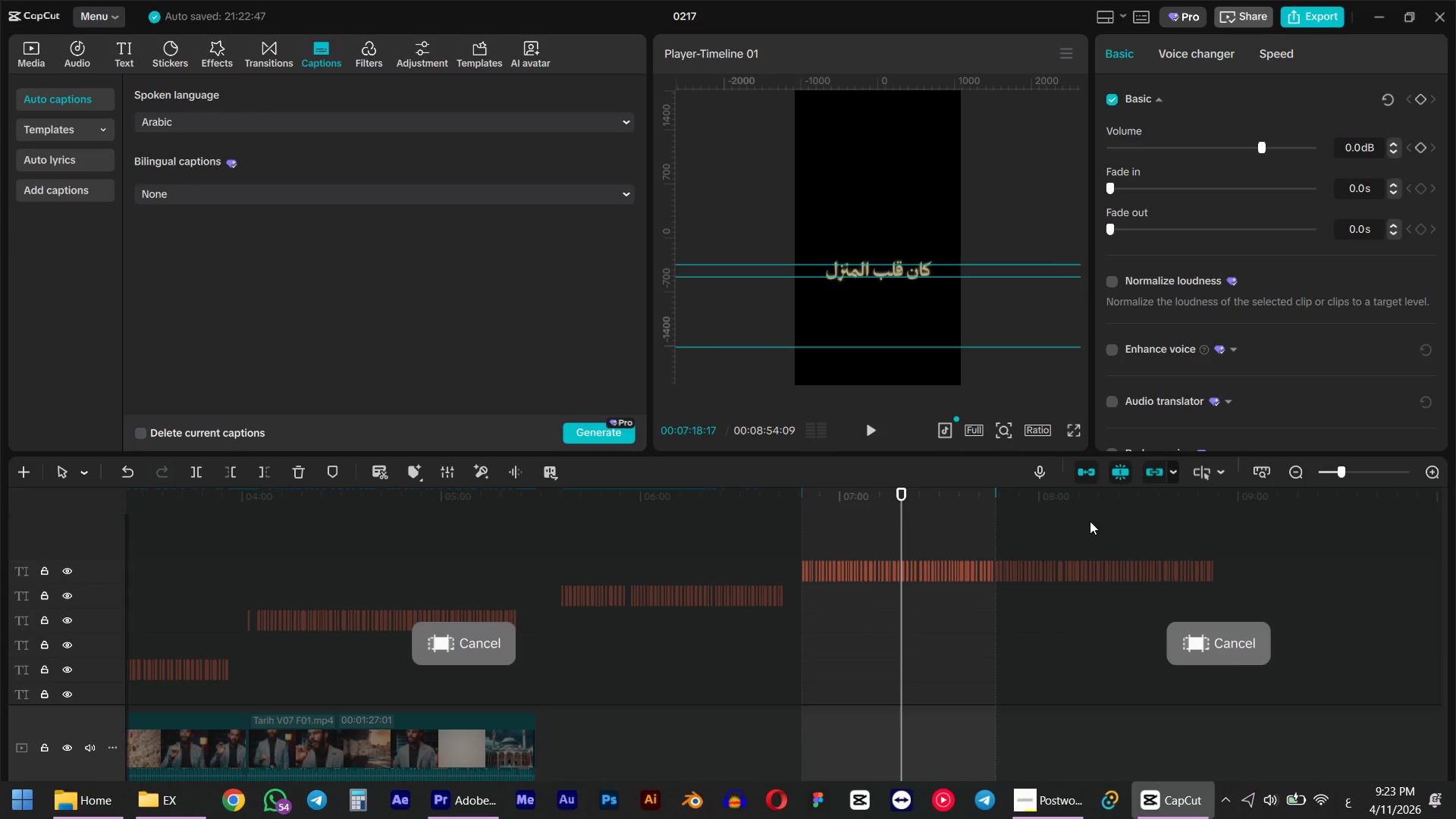 
left_click([1089, 507])
 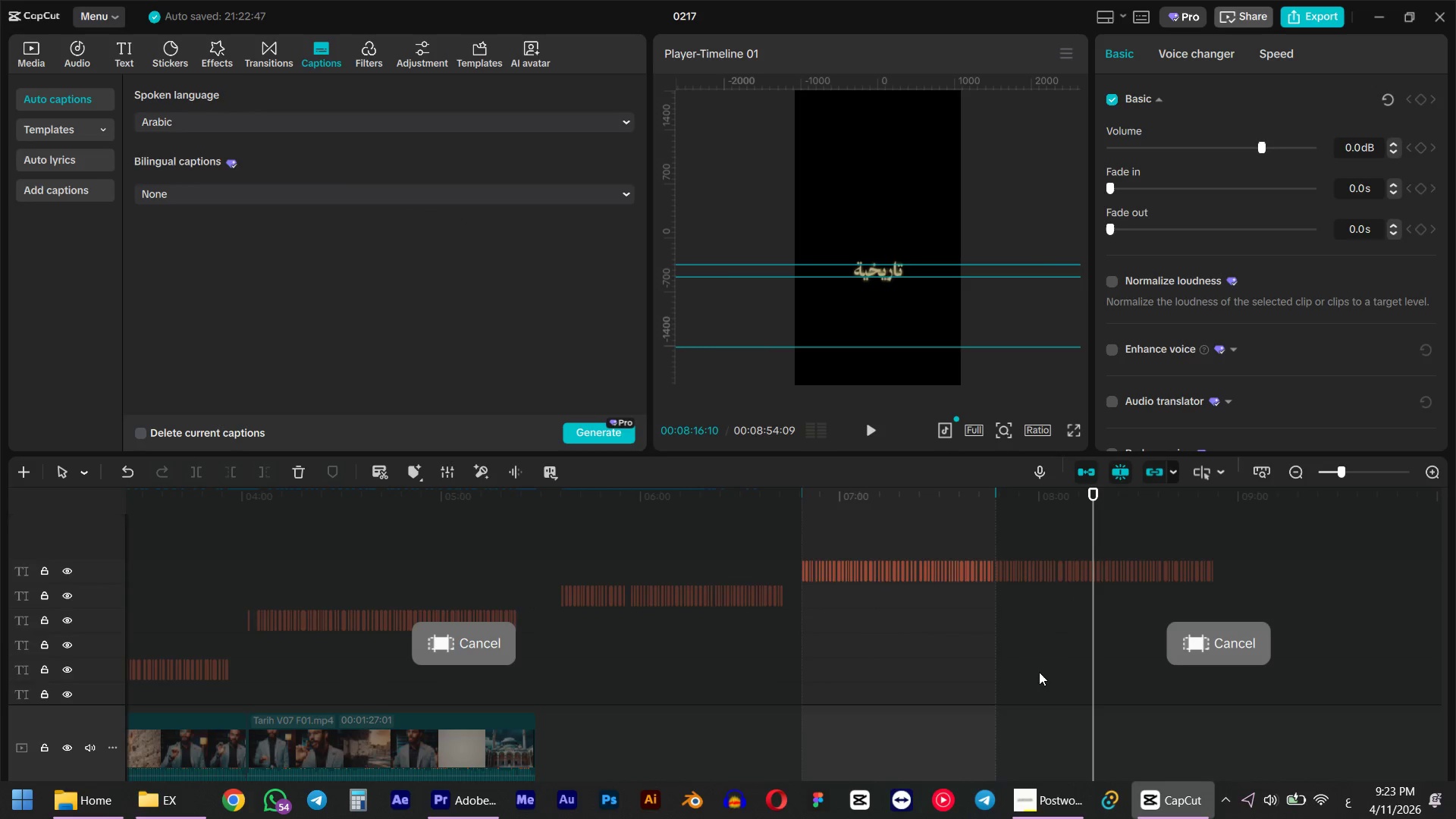 
scroll: coordinate [1039, 661], scroll_direction: down, amount: 14.0
 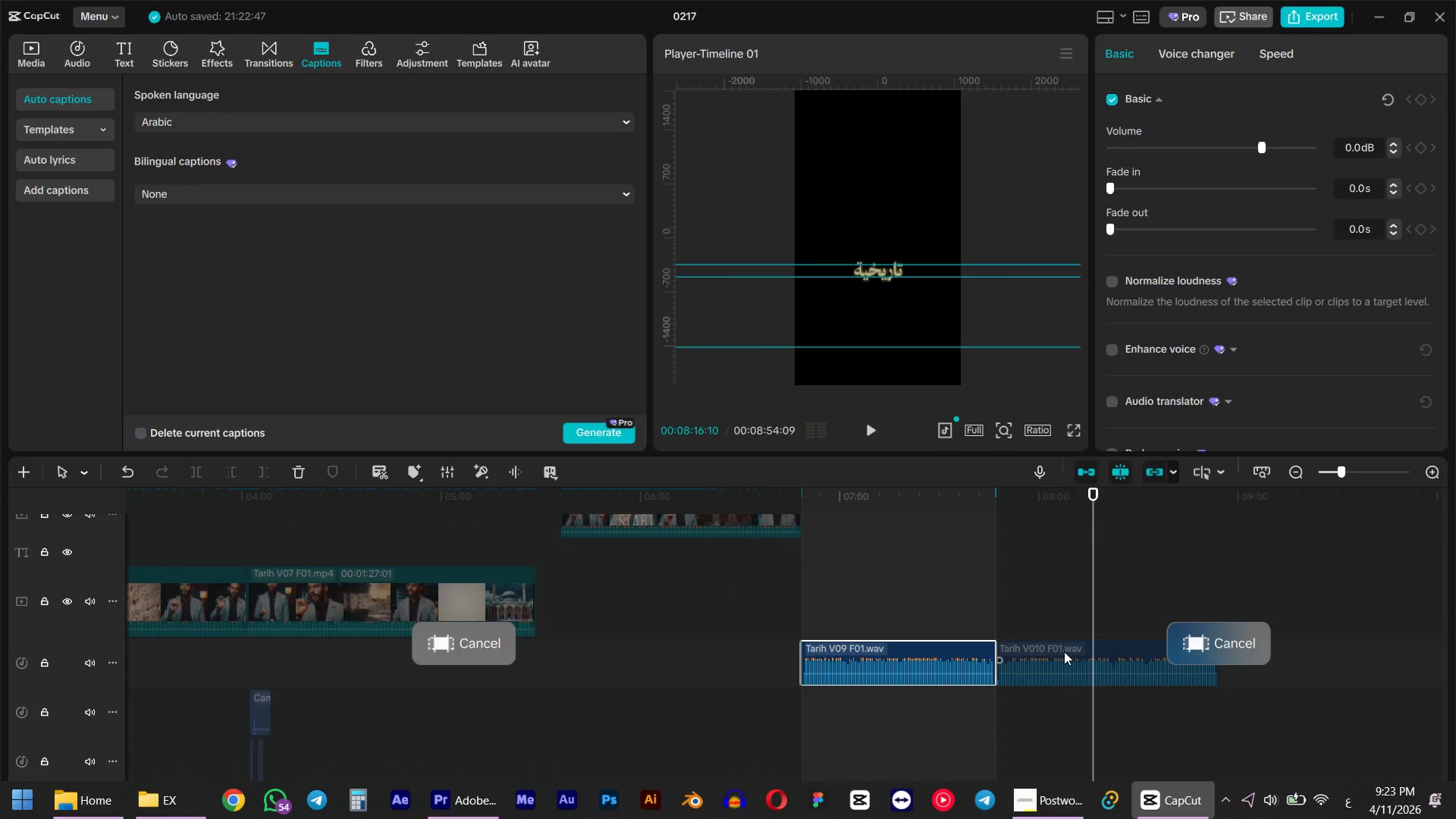 
left_click([1064, 651])
 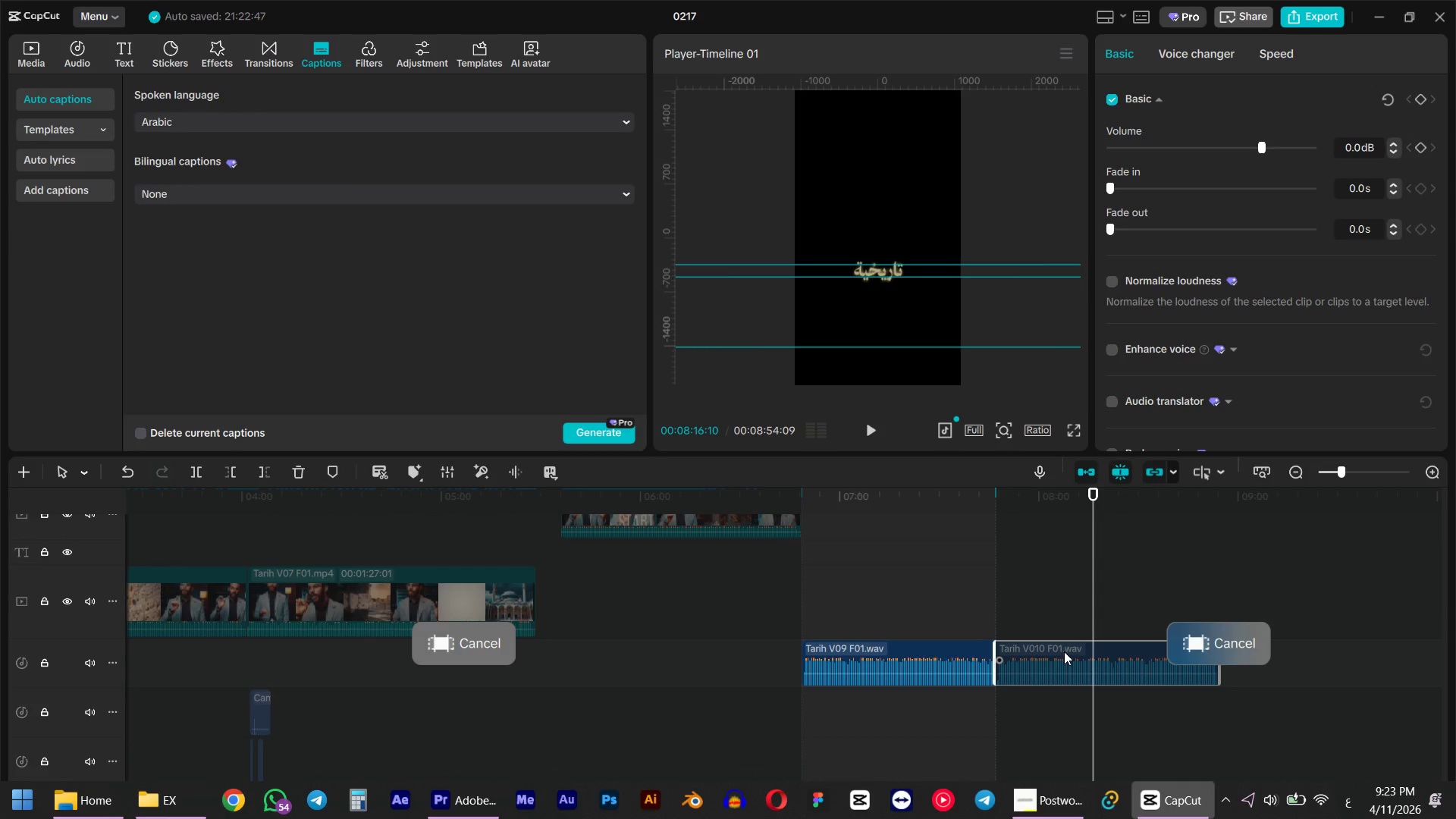 
key(Shift+X)
 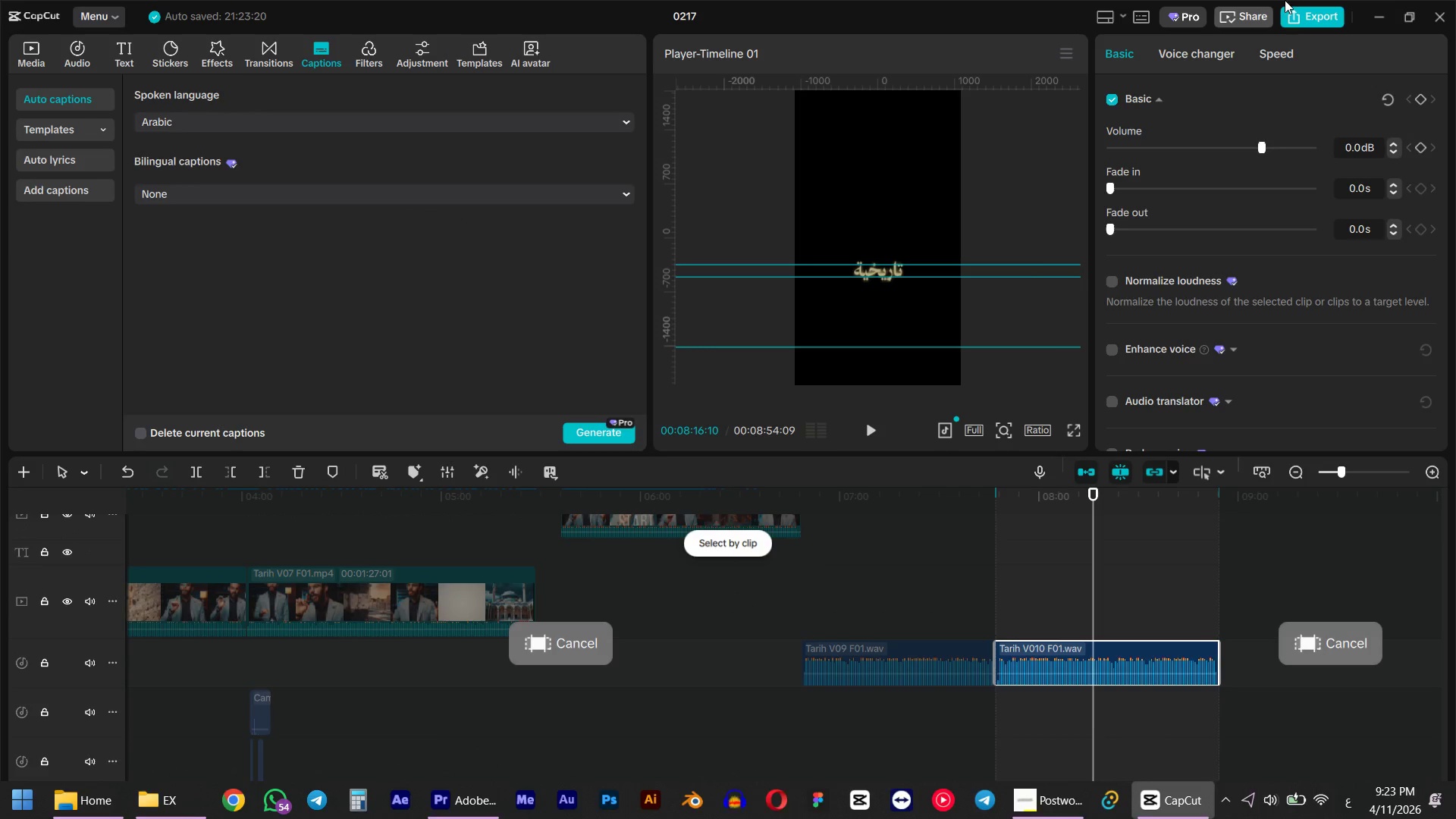 
left_click([1294, 25])
 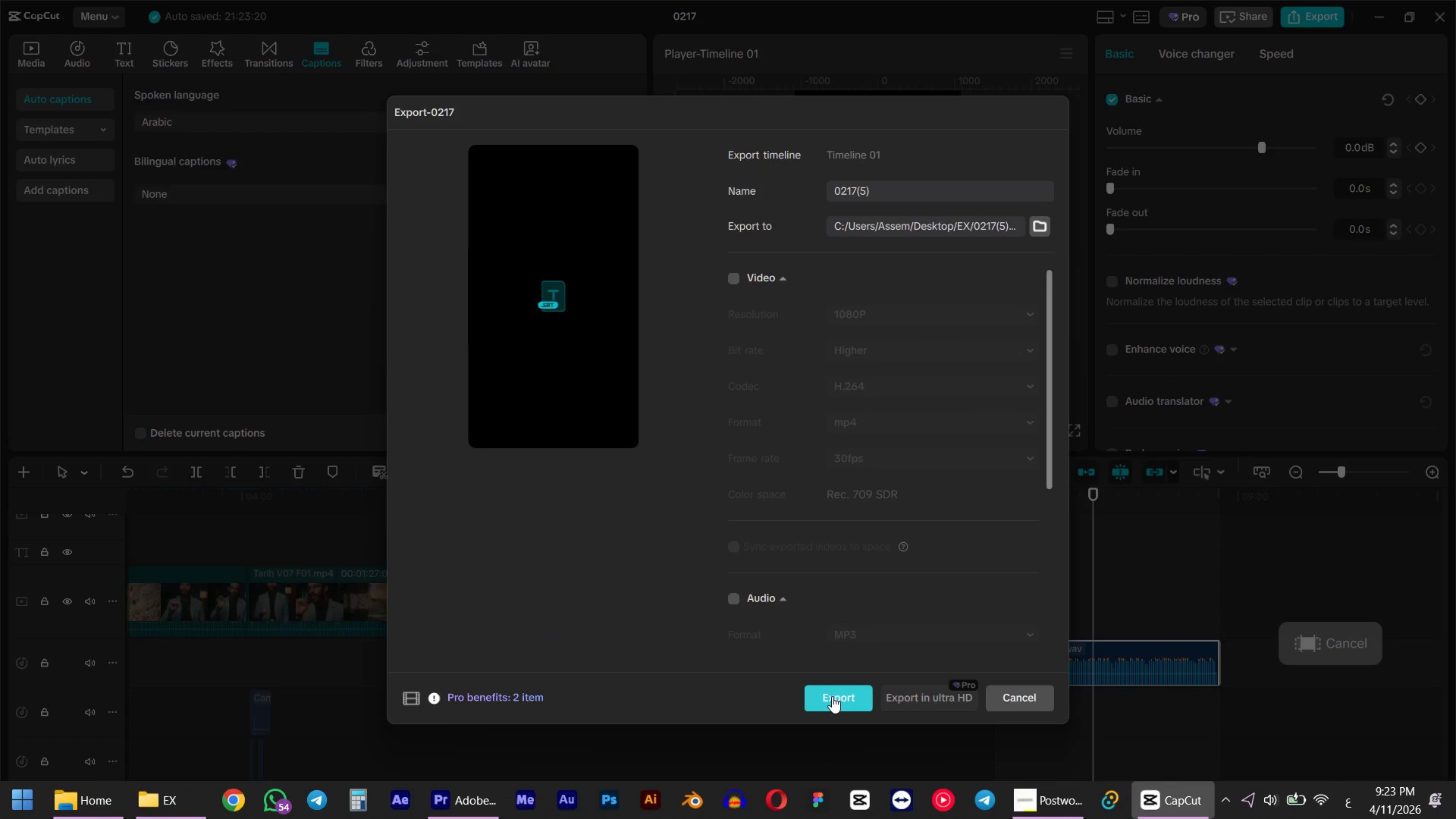 
left_click([830, 696])
 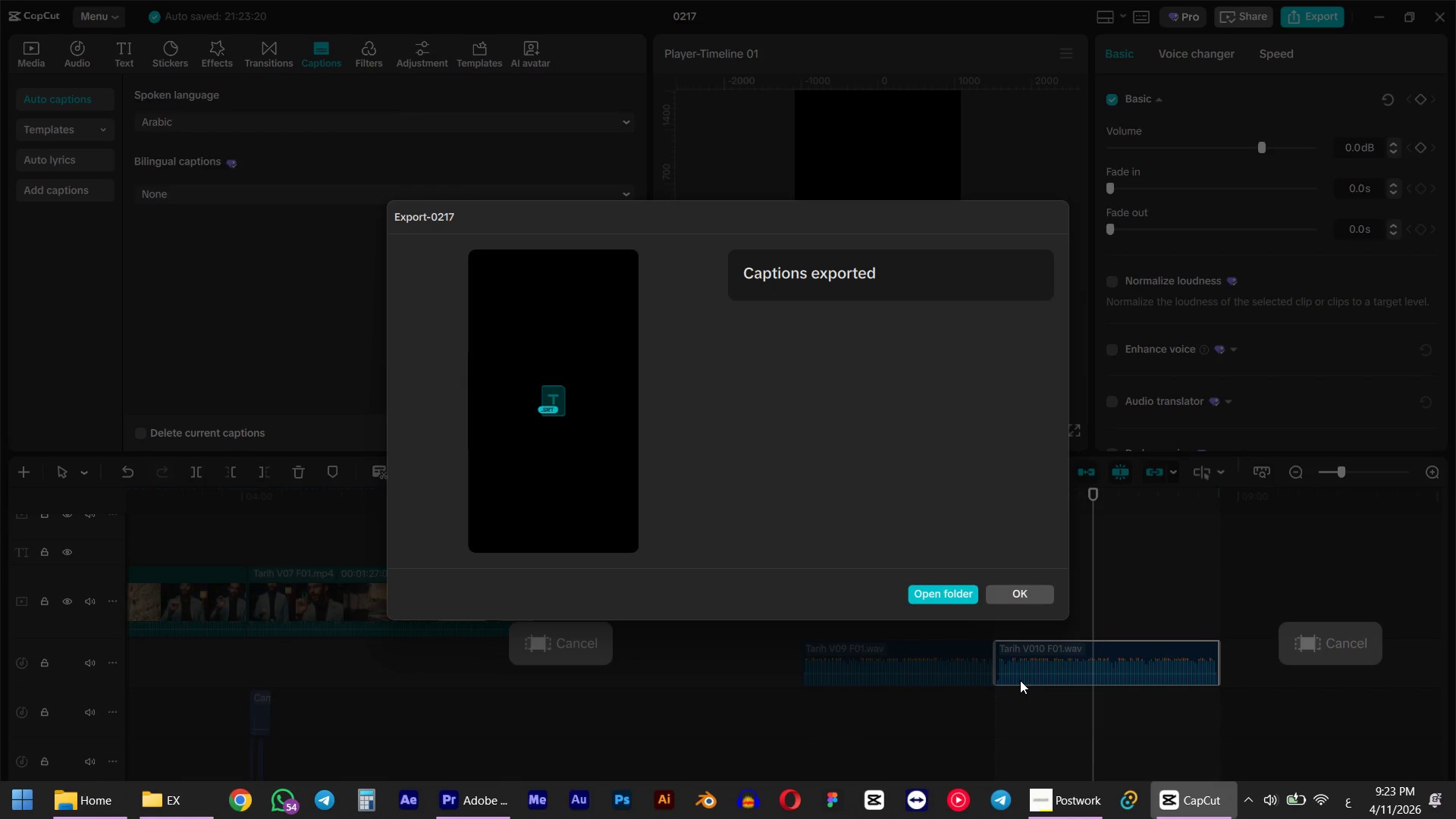 
left_click([1021, 588])
 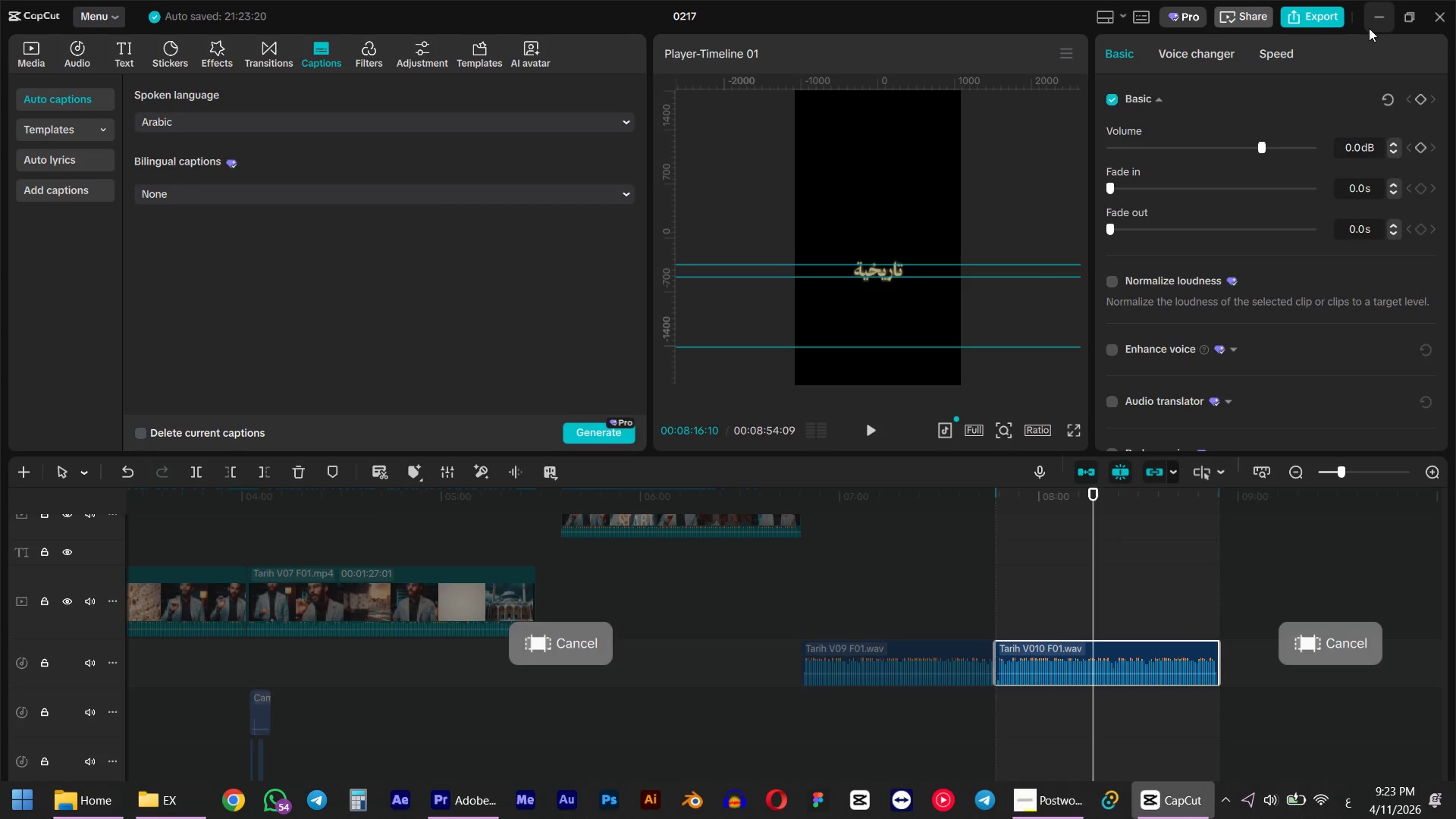 
left_click([1370, 5])
 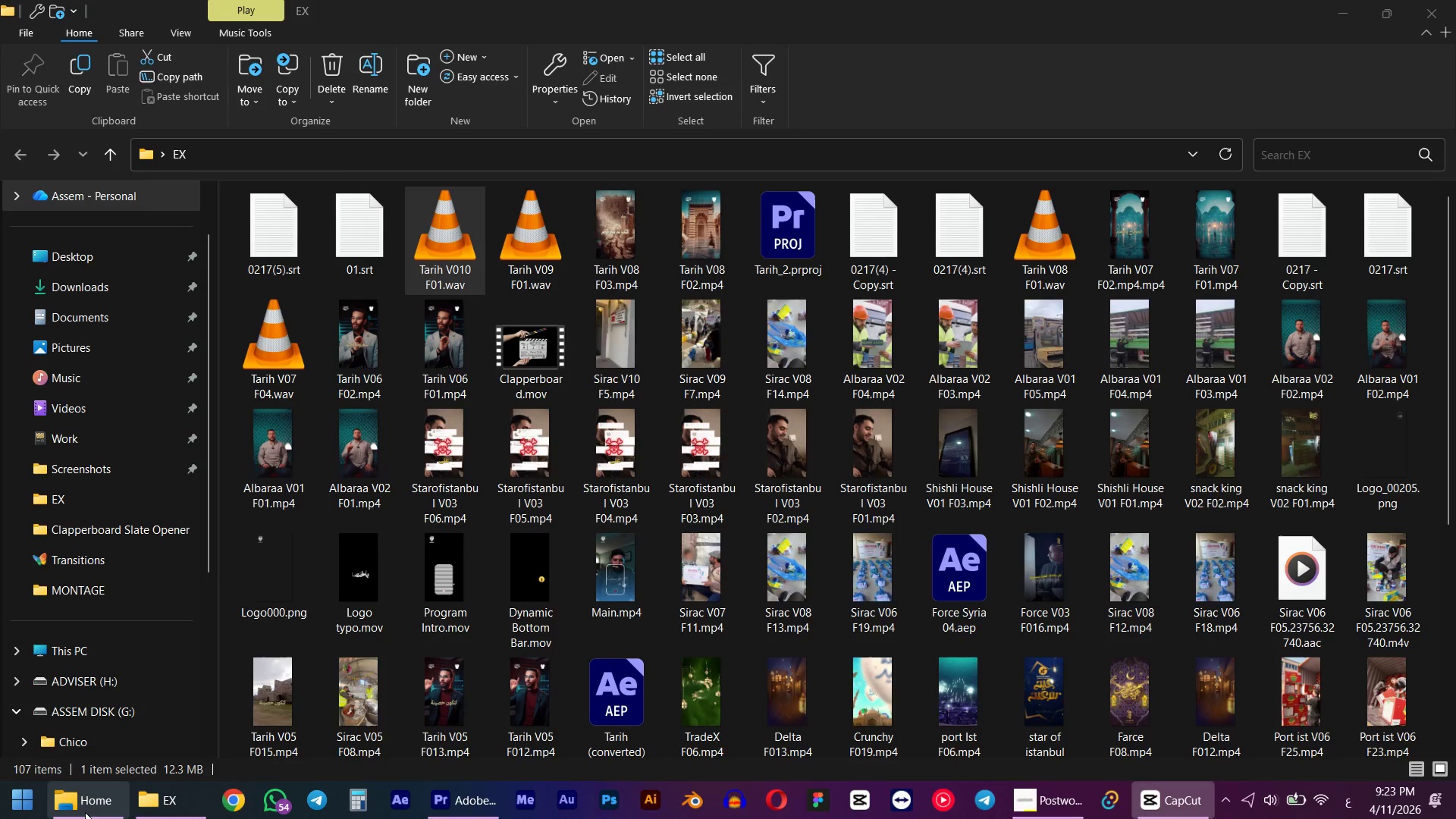 
mouse_move([226, 780])
 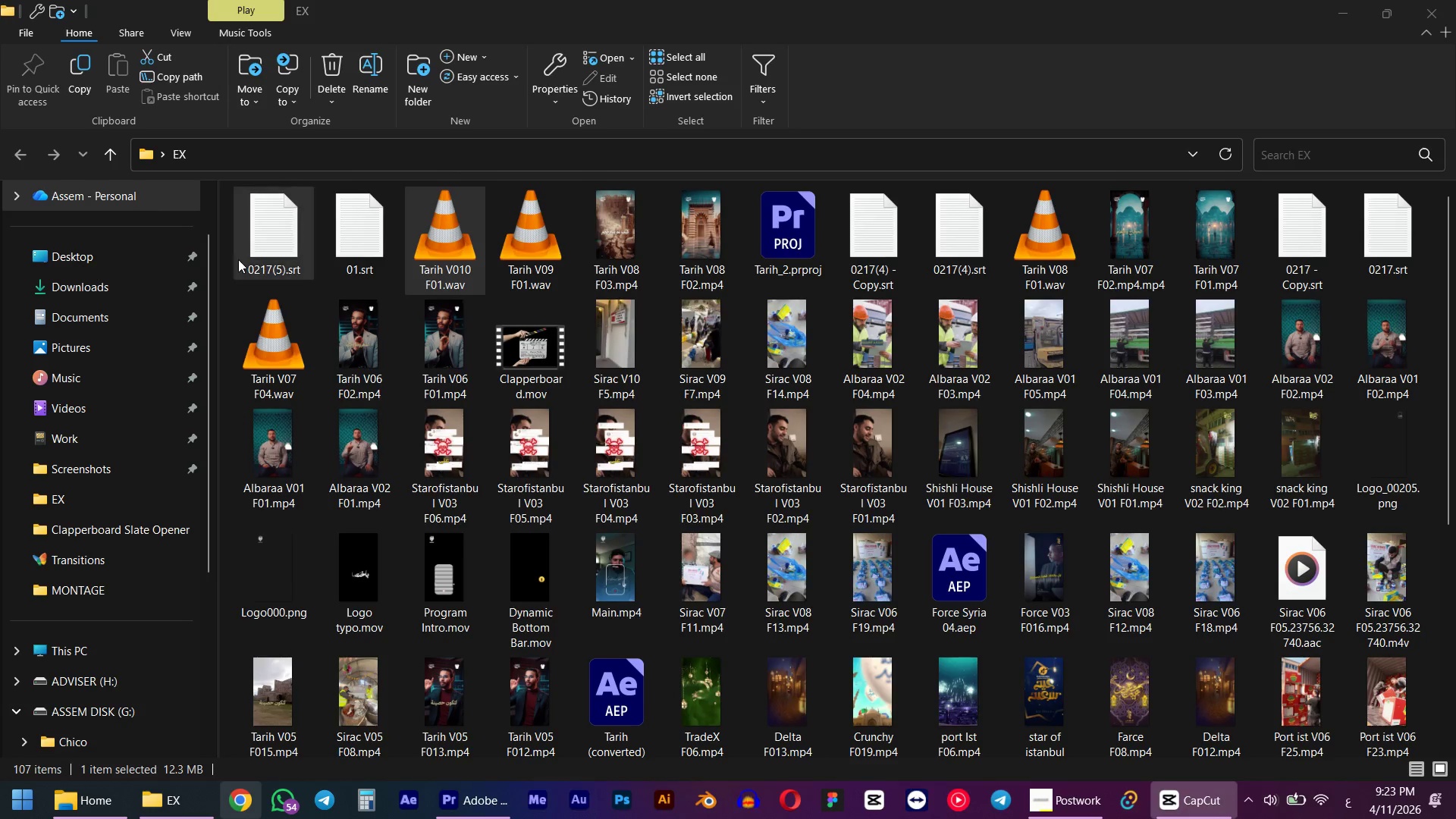 
left_click([241, 259])
 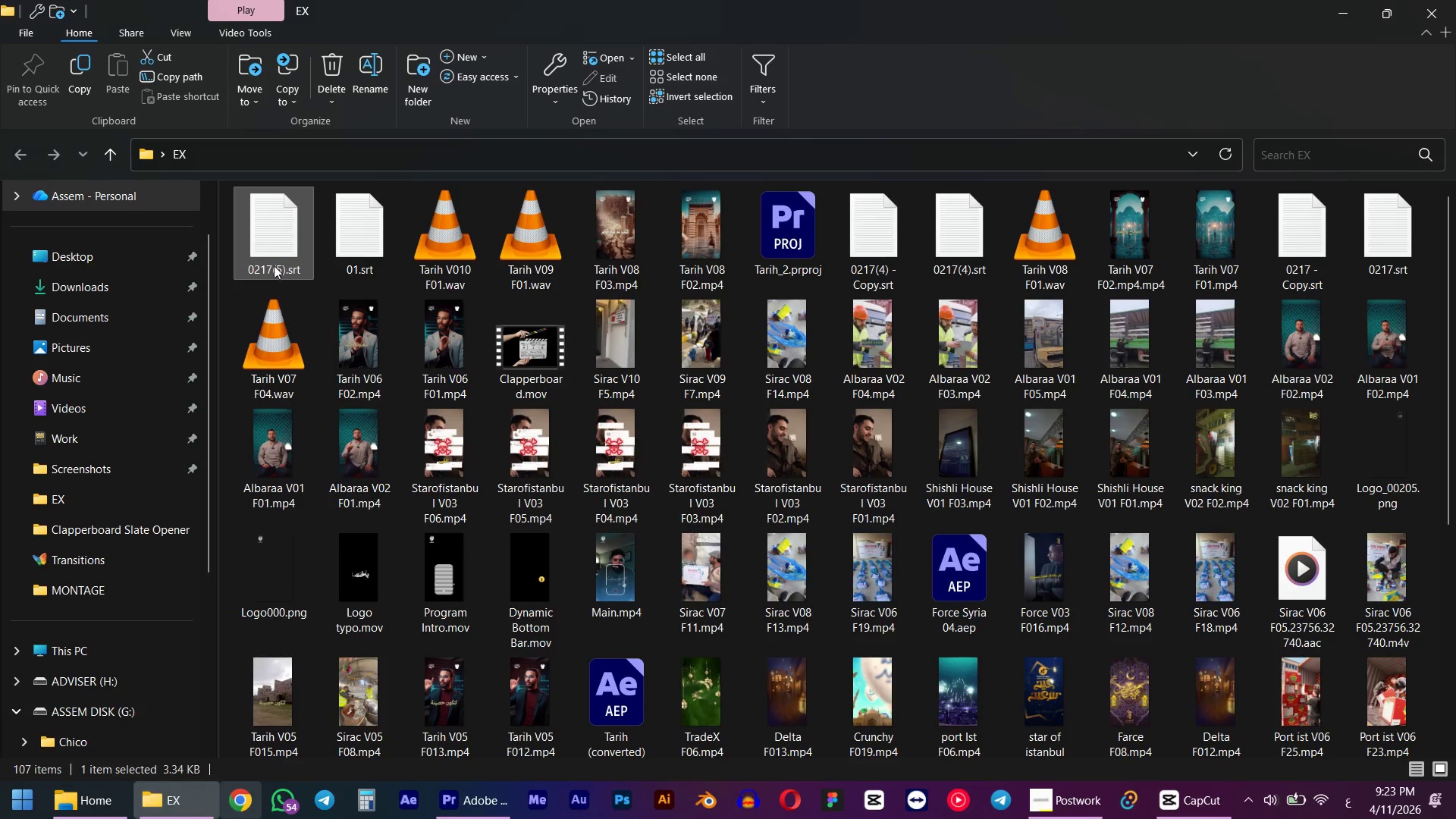 
left_click([273, 264])
 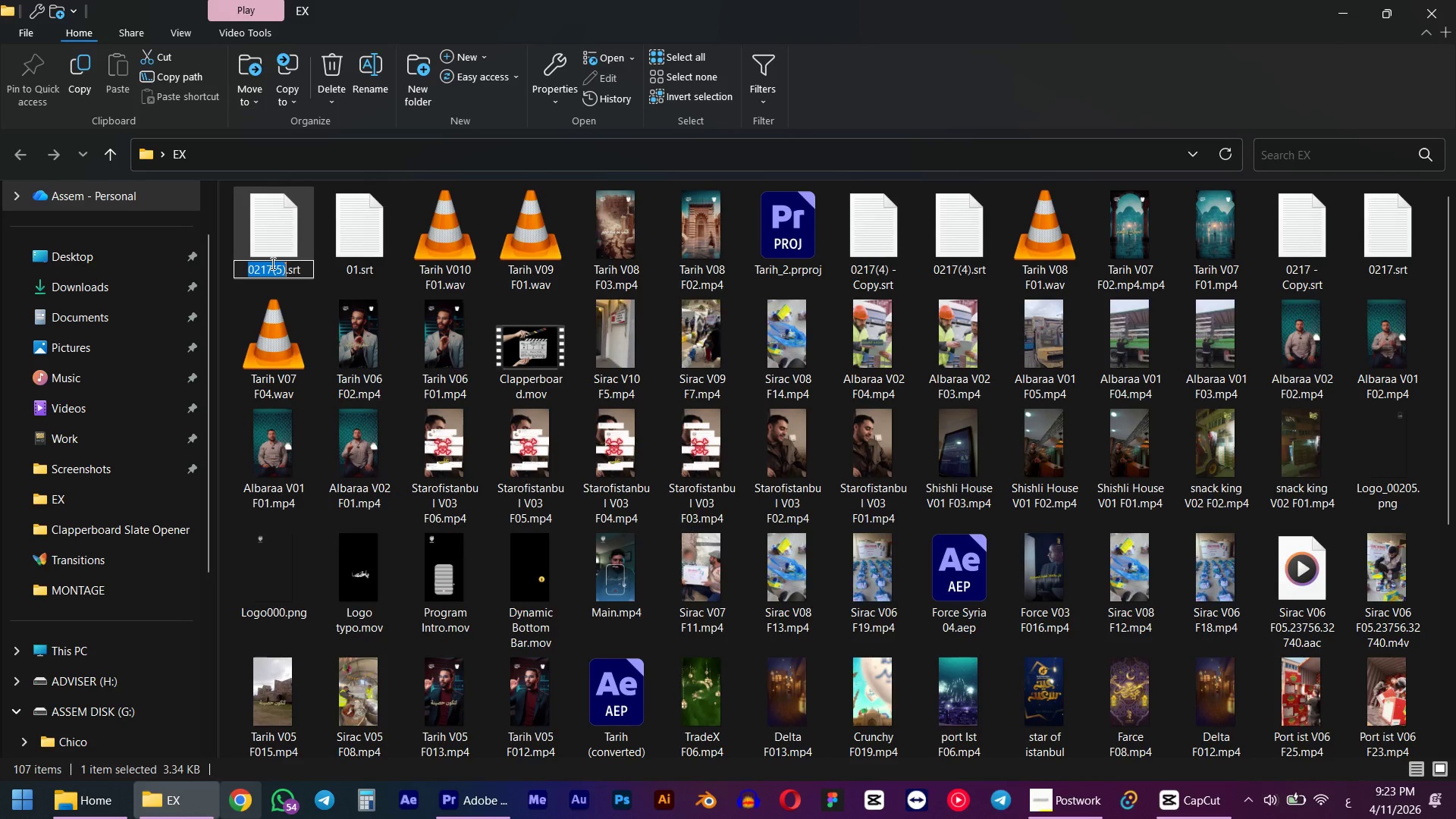 
key(Numpad2)
 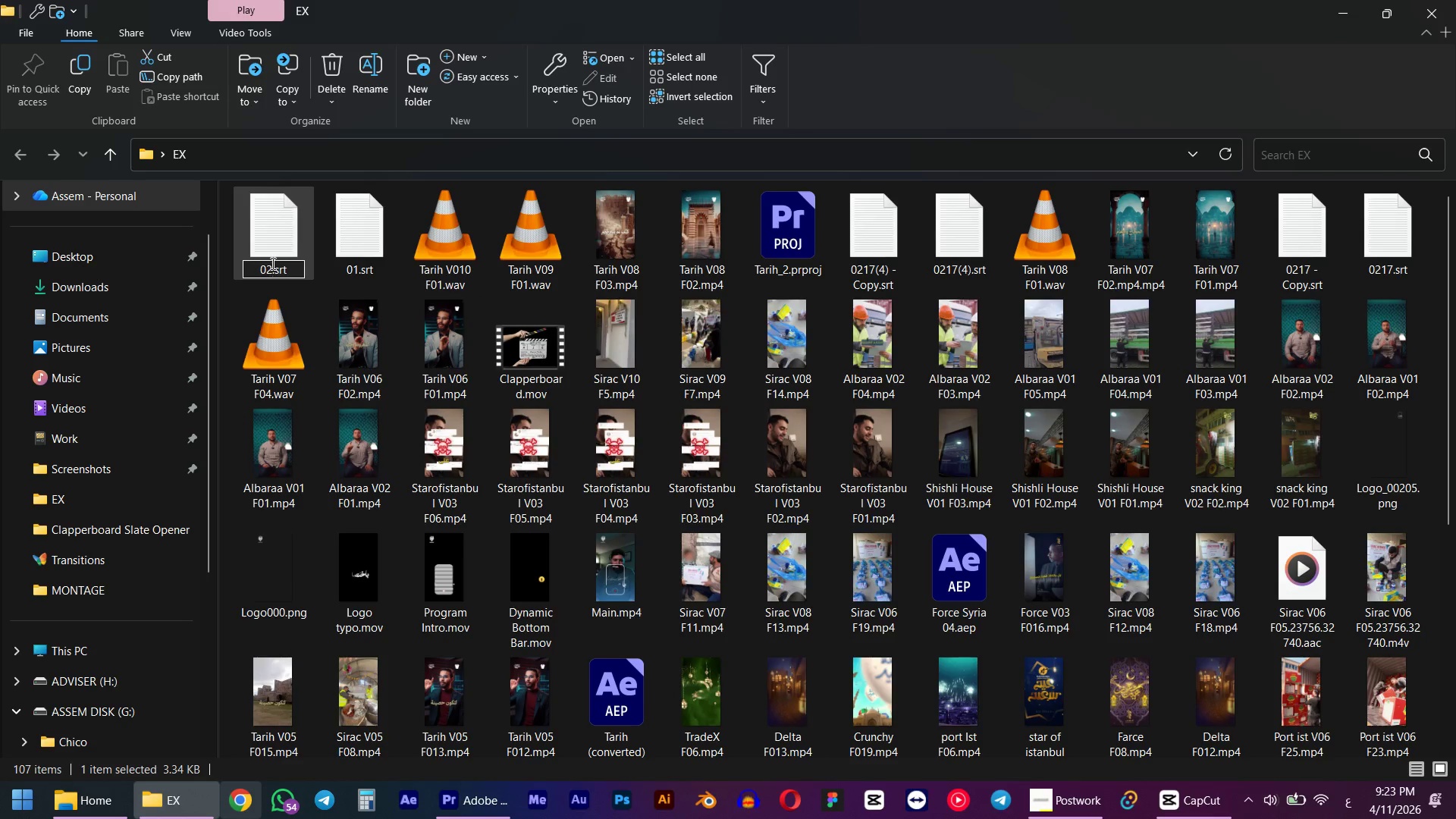 
key(Numpad0)
 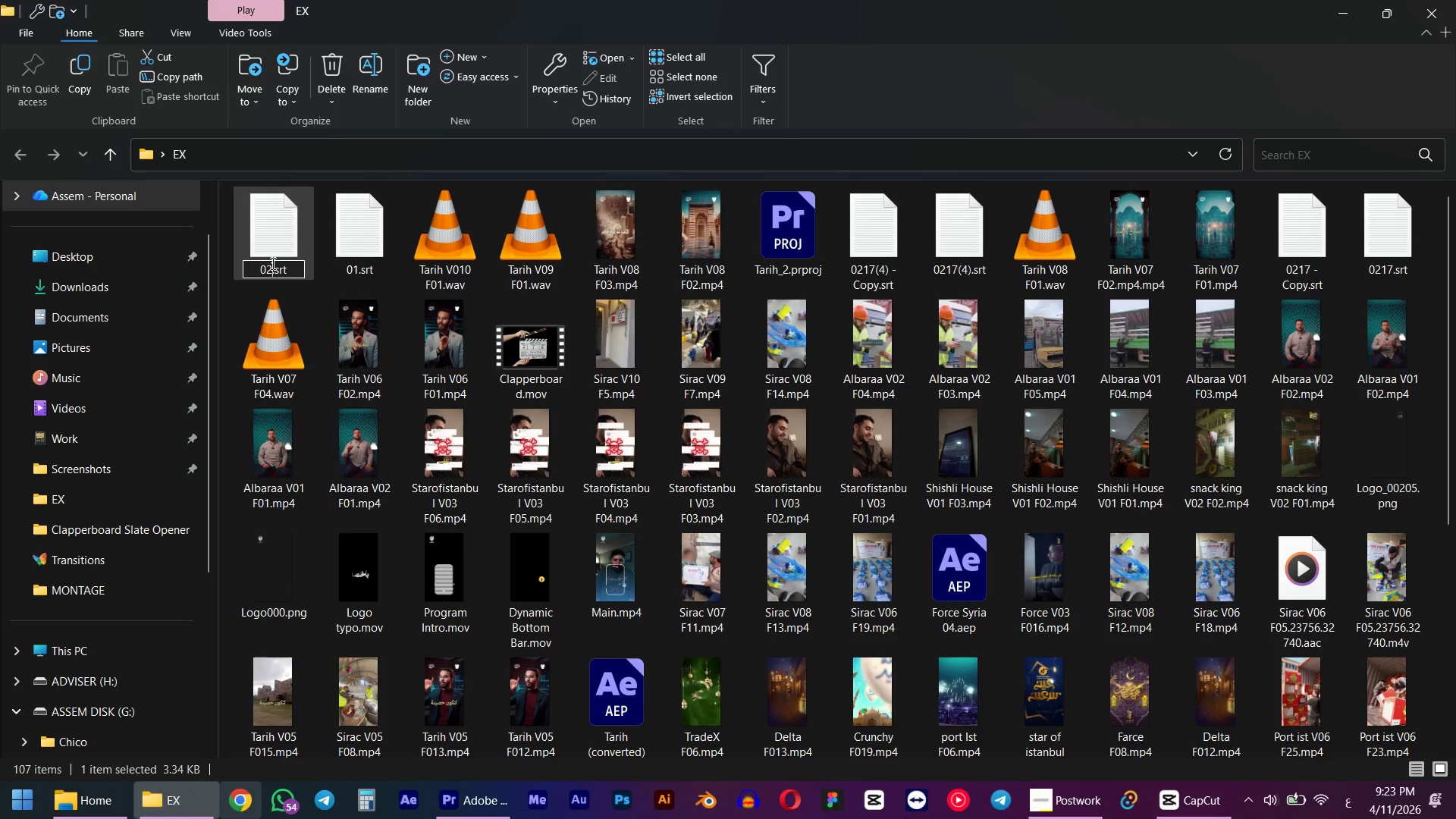 
key(NumpadEnter)
 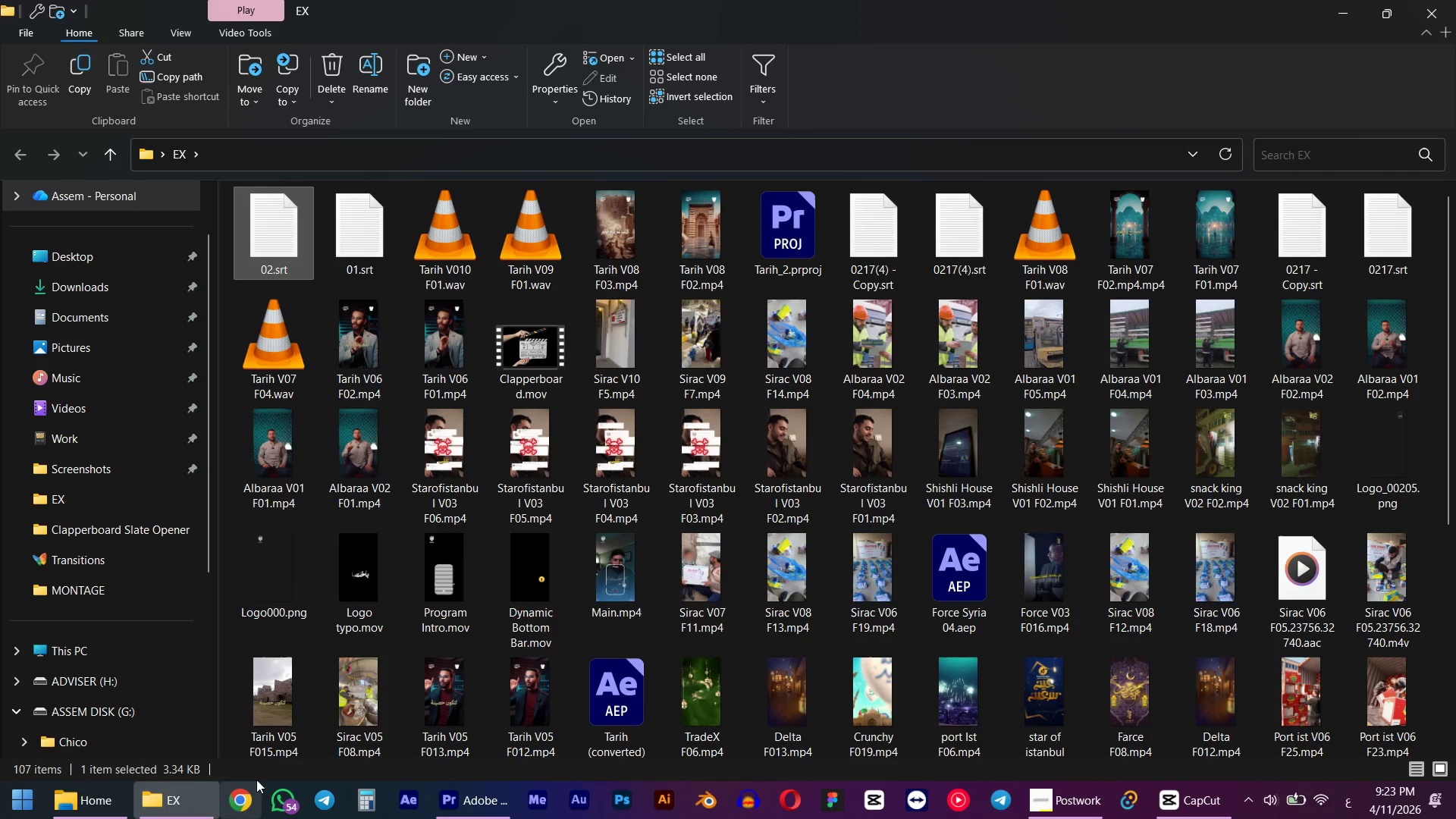 
left_click([245, 800])
 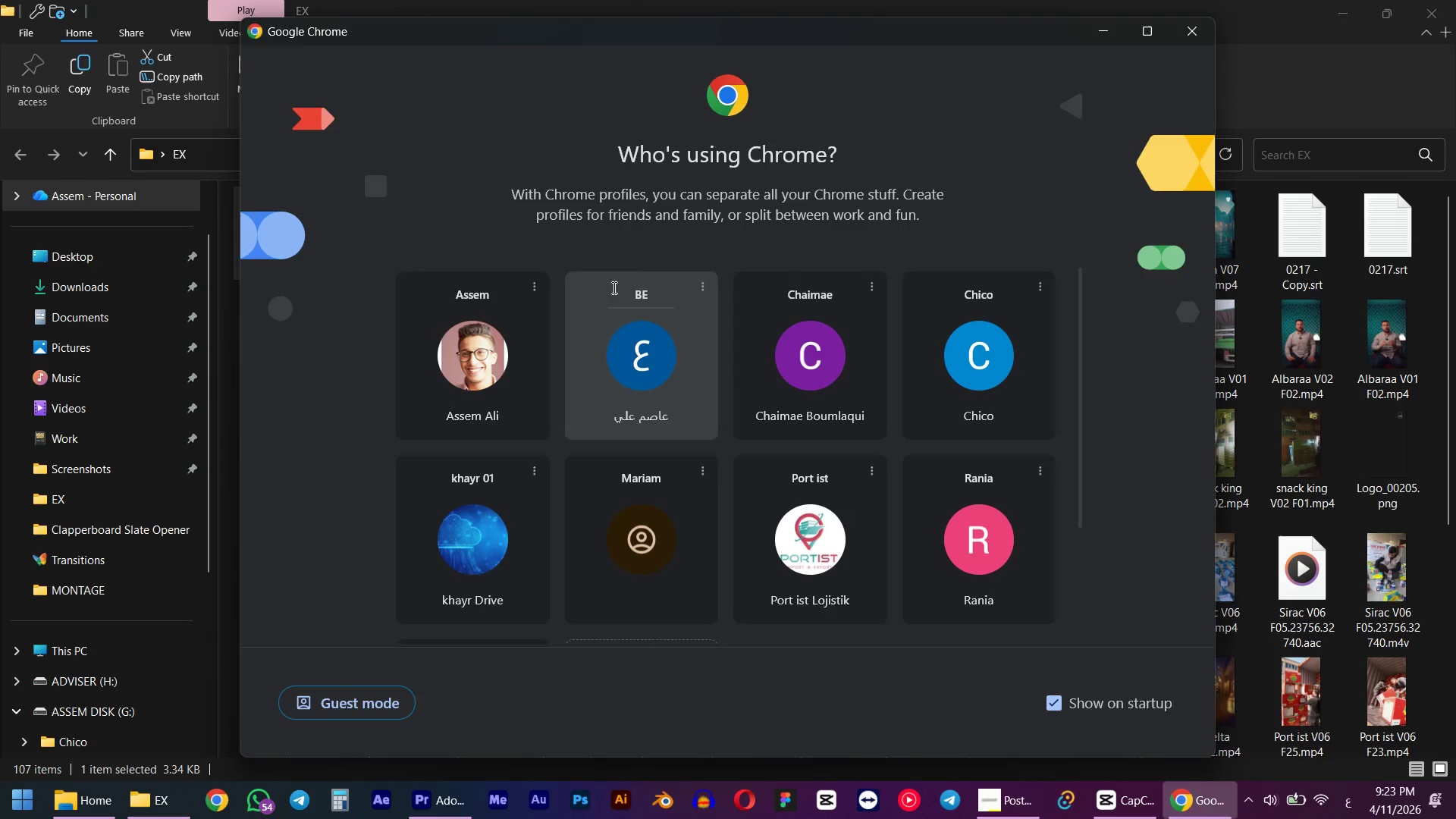 
left_click([500, 359])
 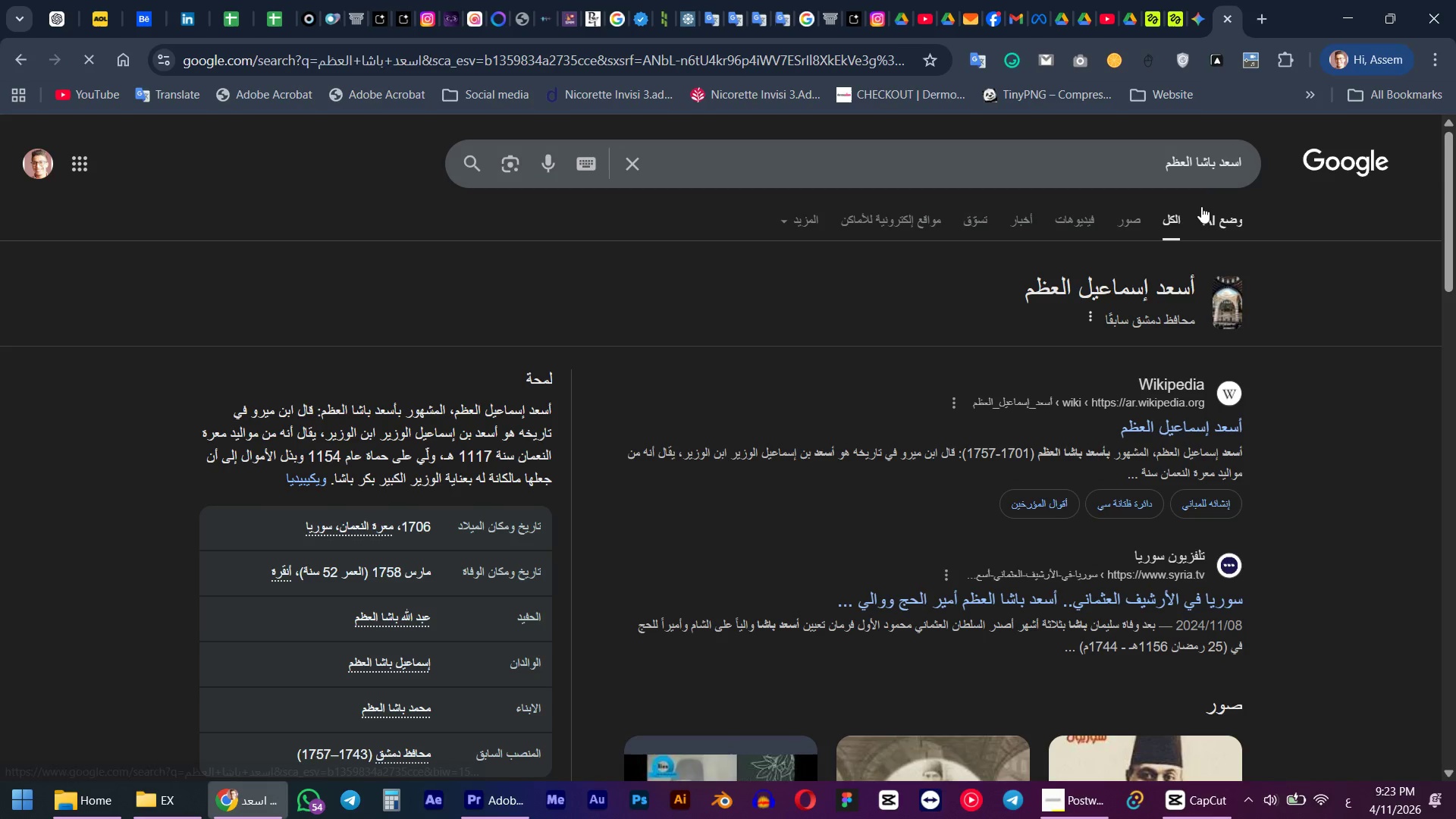 
left_click([1320, 159])
 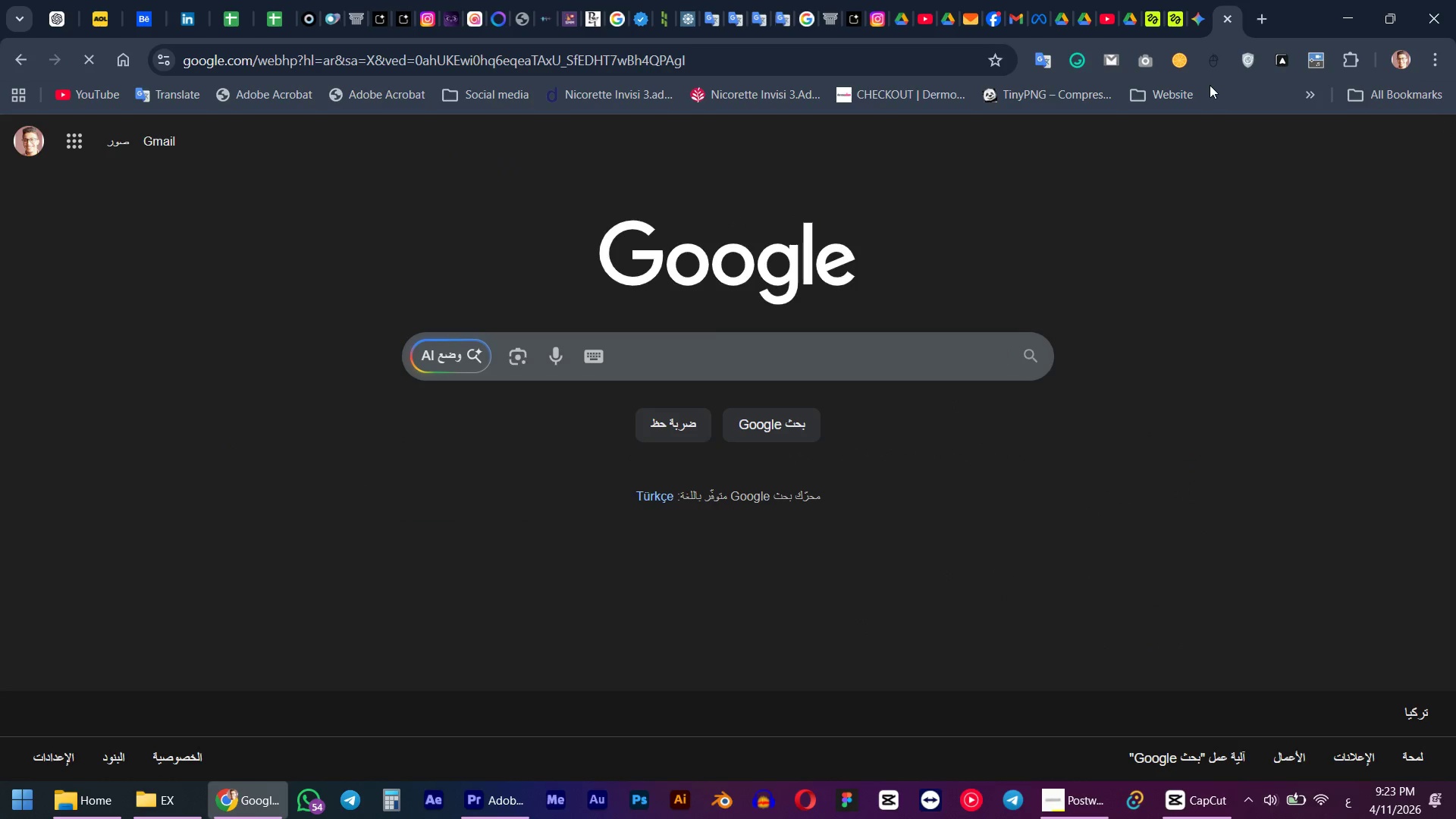 
left_click([951, 348])
 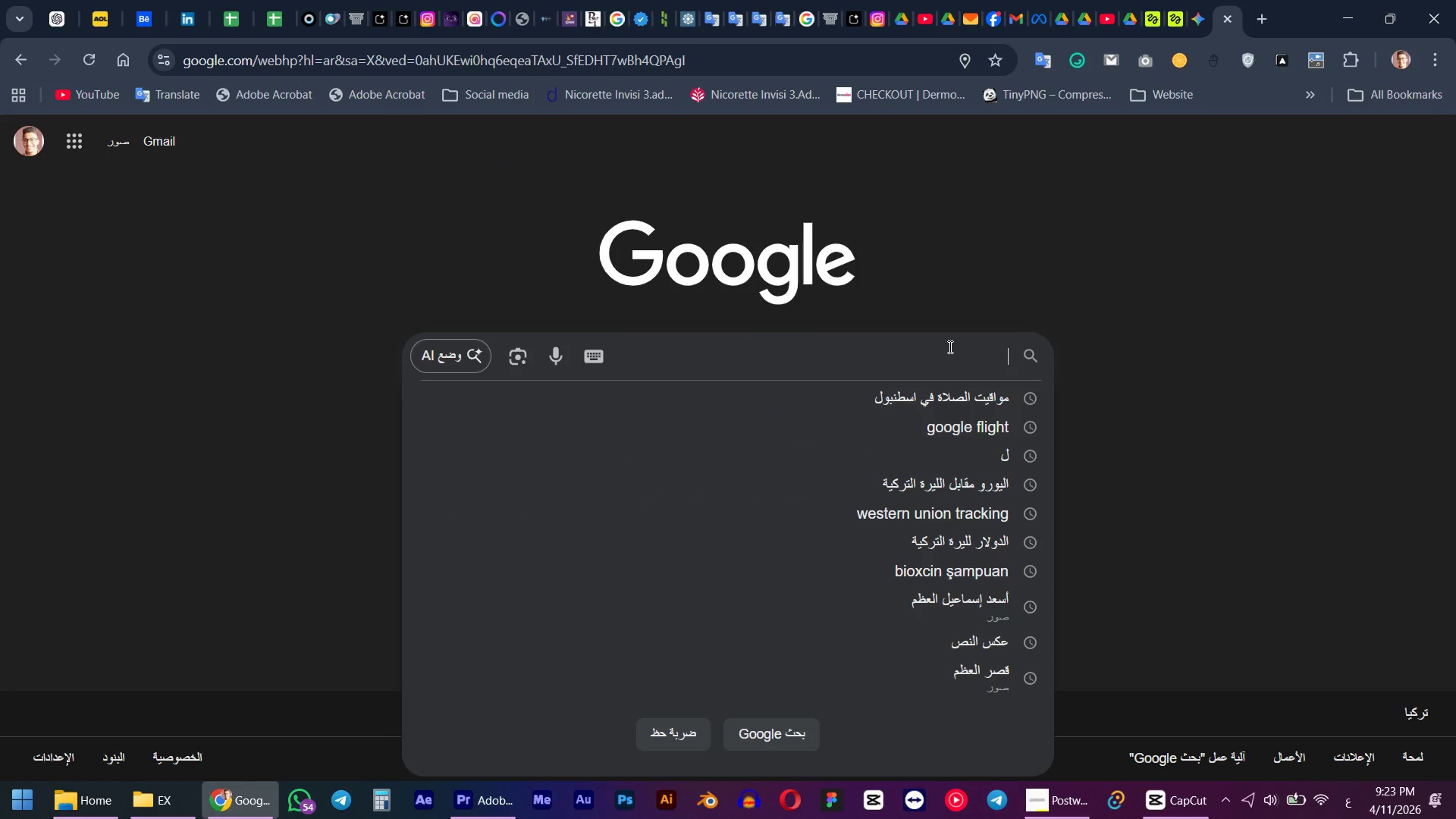 
wait(5.14)
 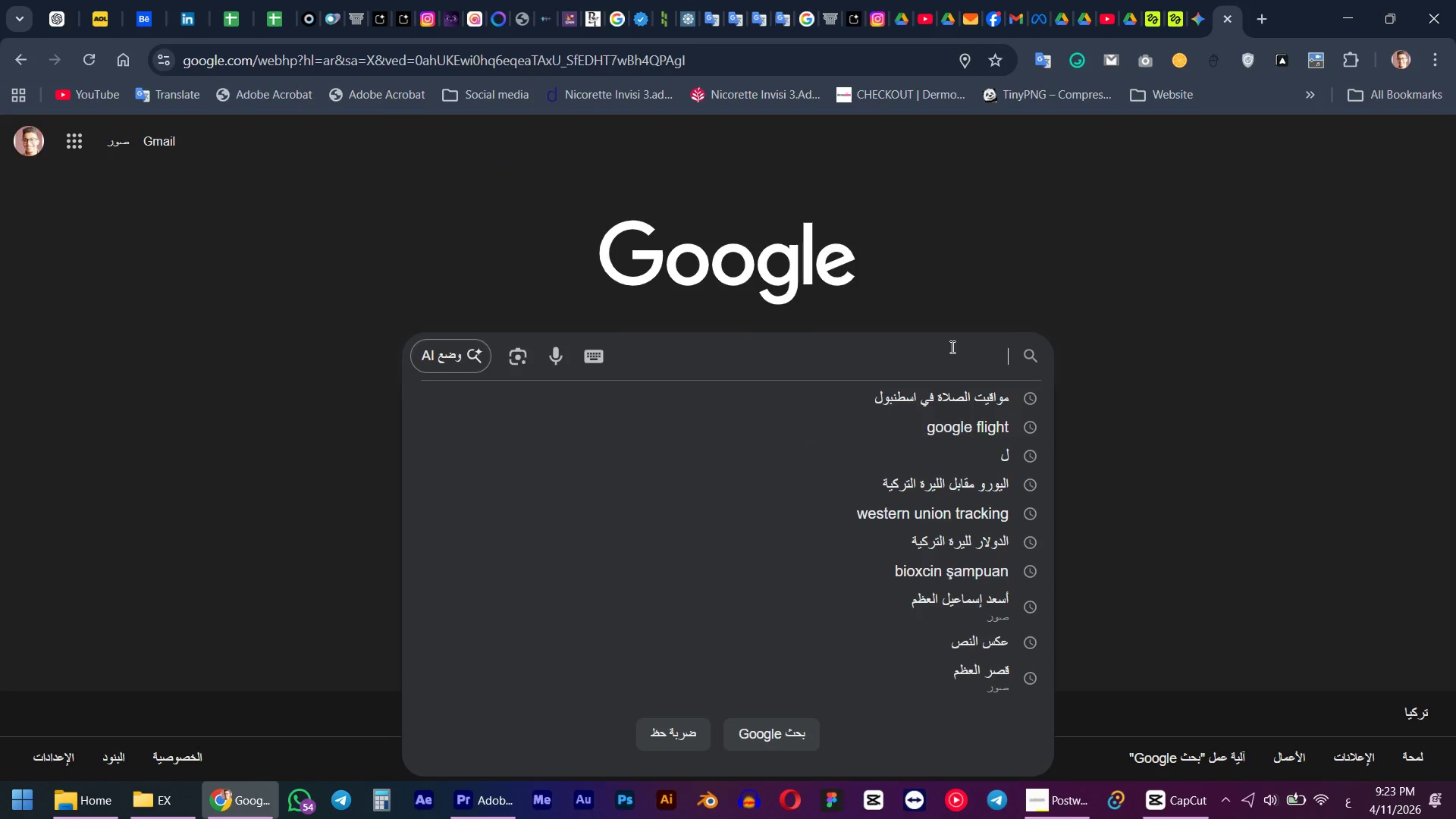 
type(hgfdj hg]lard )
 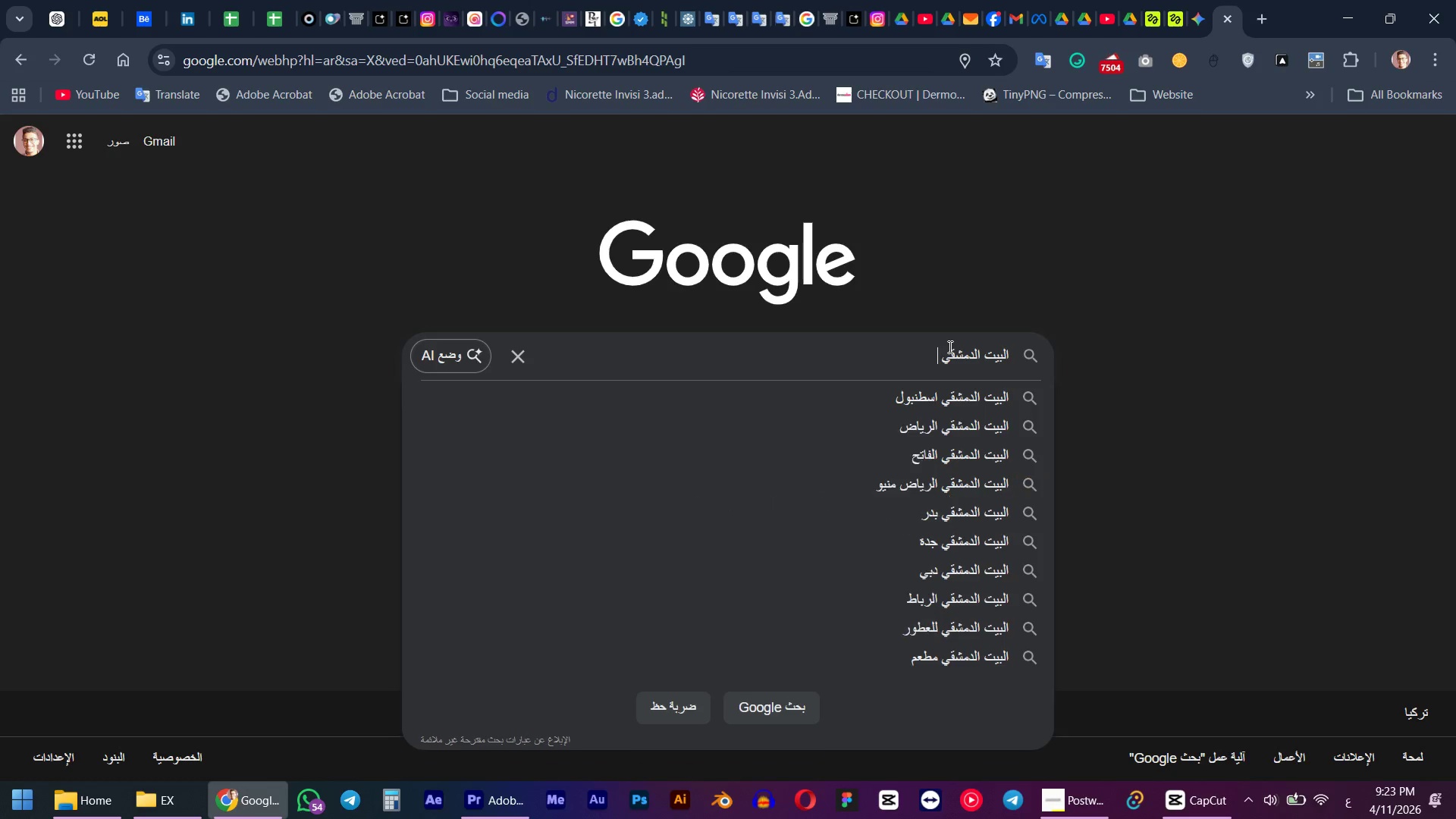 
key(Enter)
 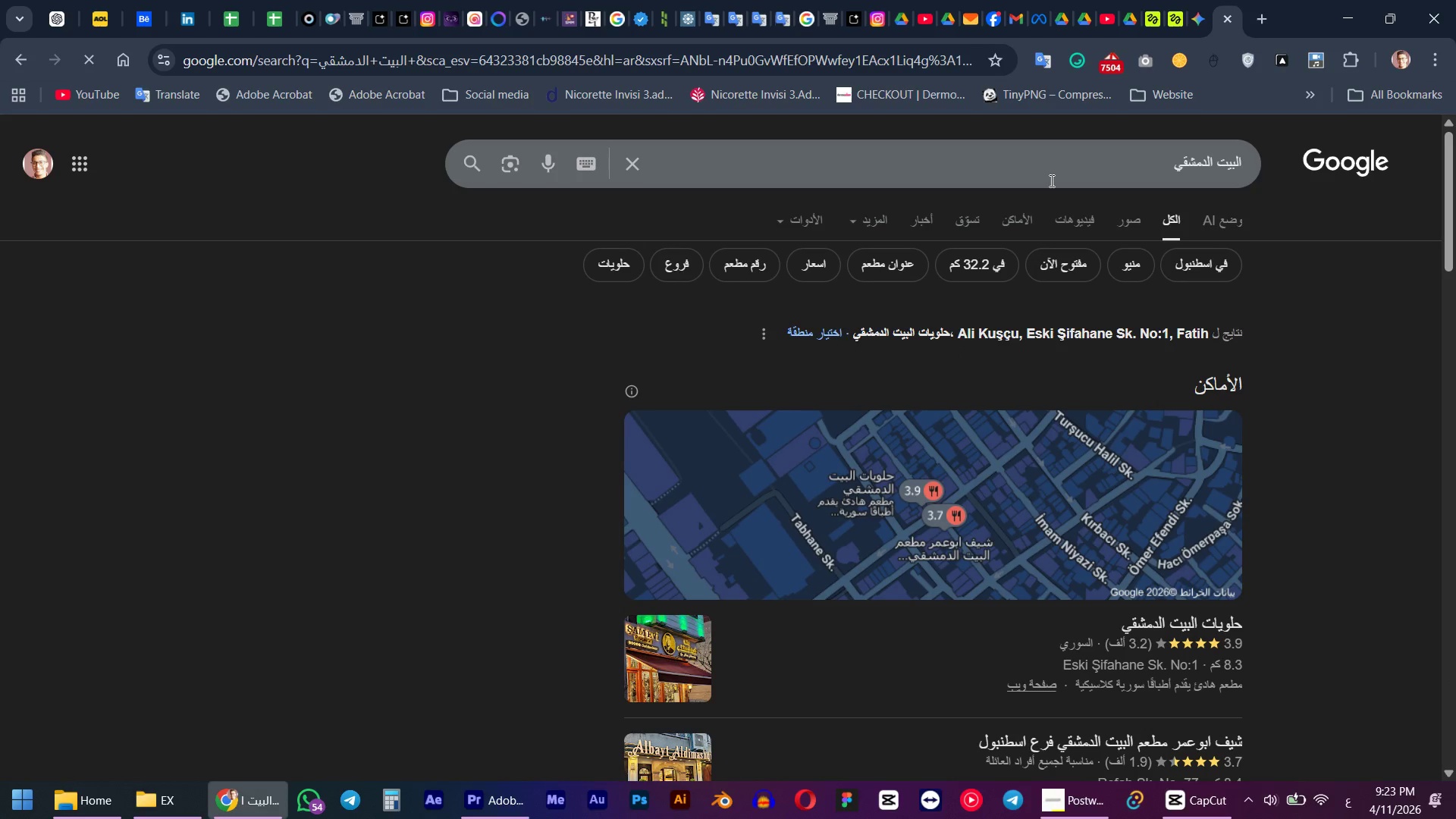 
left_click([1056, 169])
 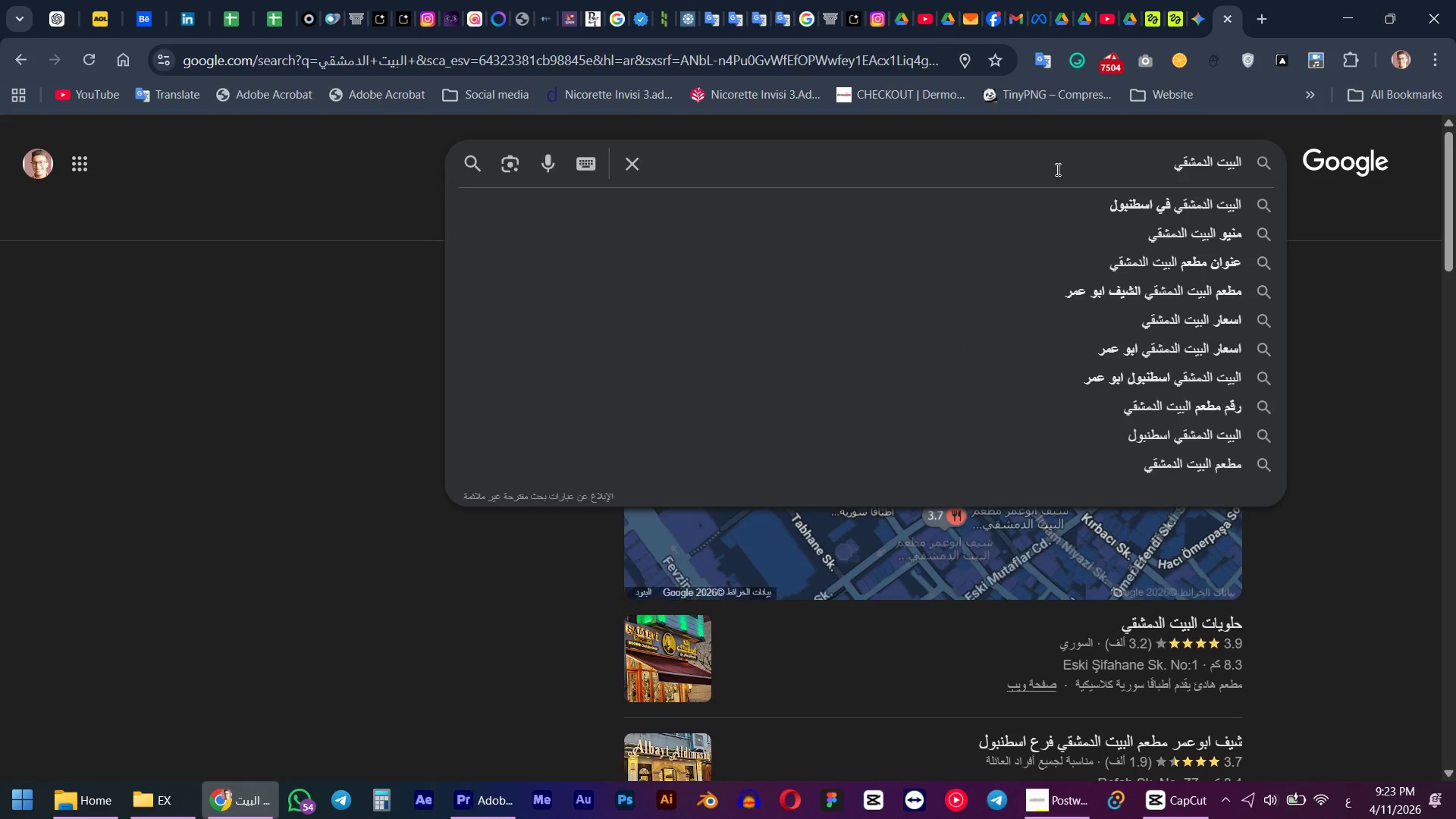 
type( s,vdh )
 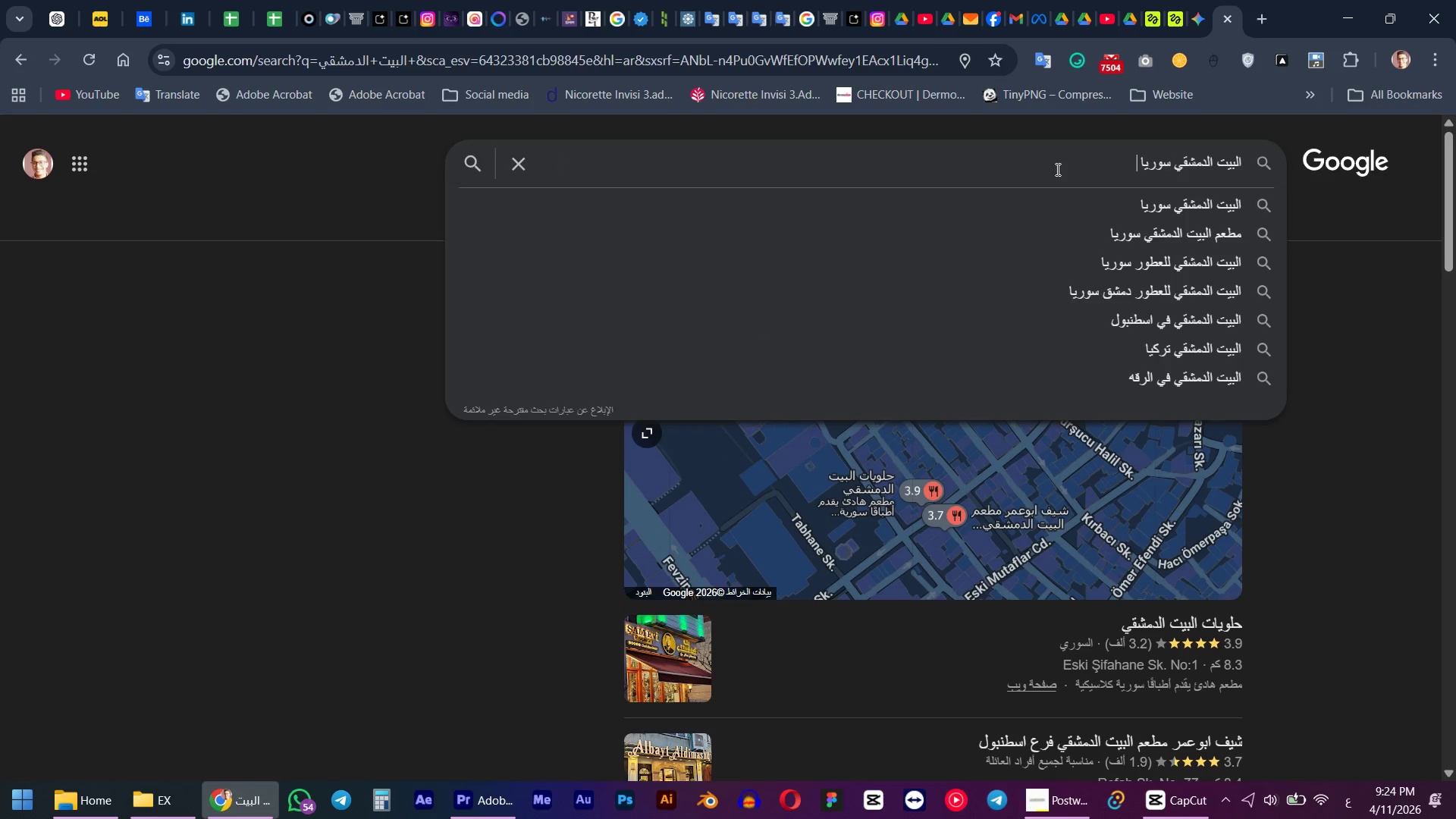 
key(Enter)
 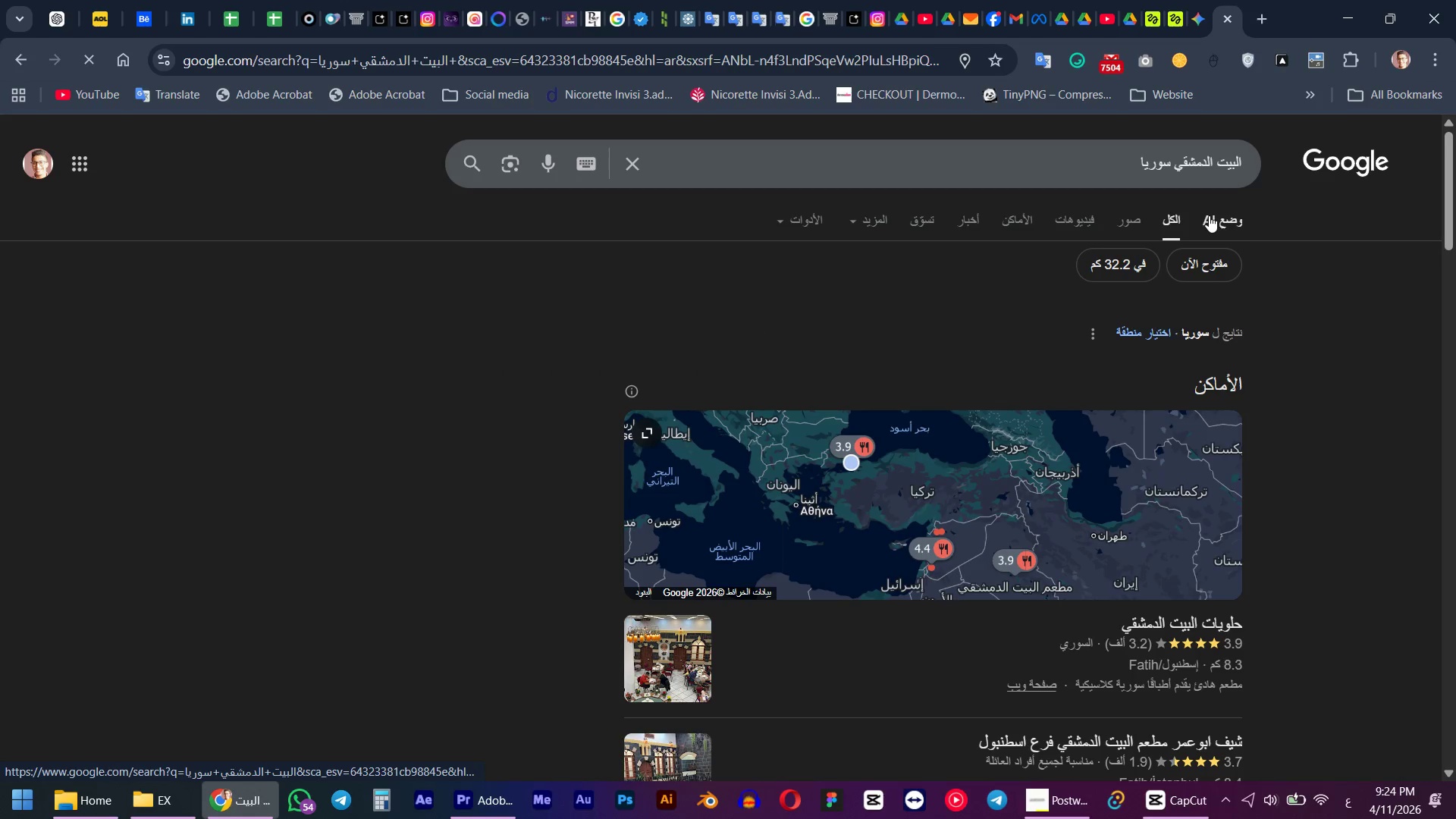 
wait(6.73)
 